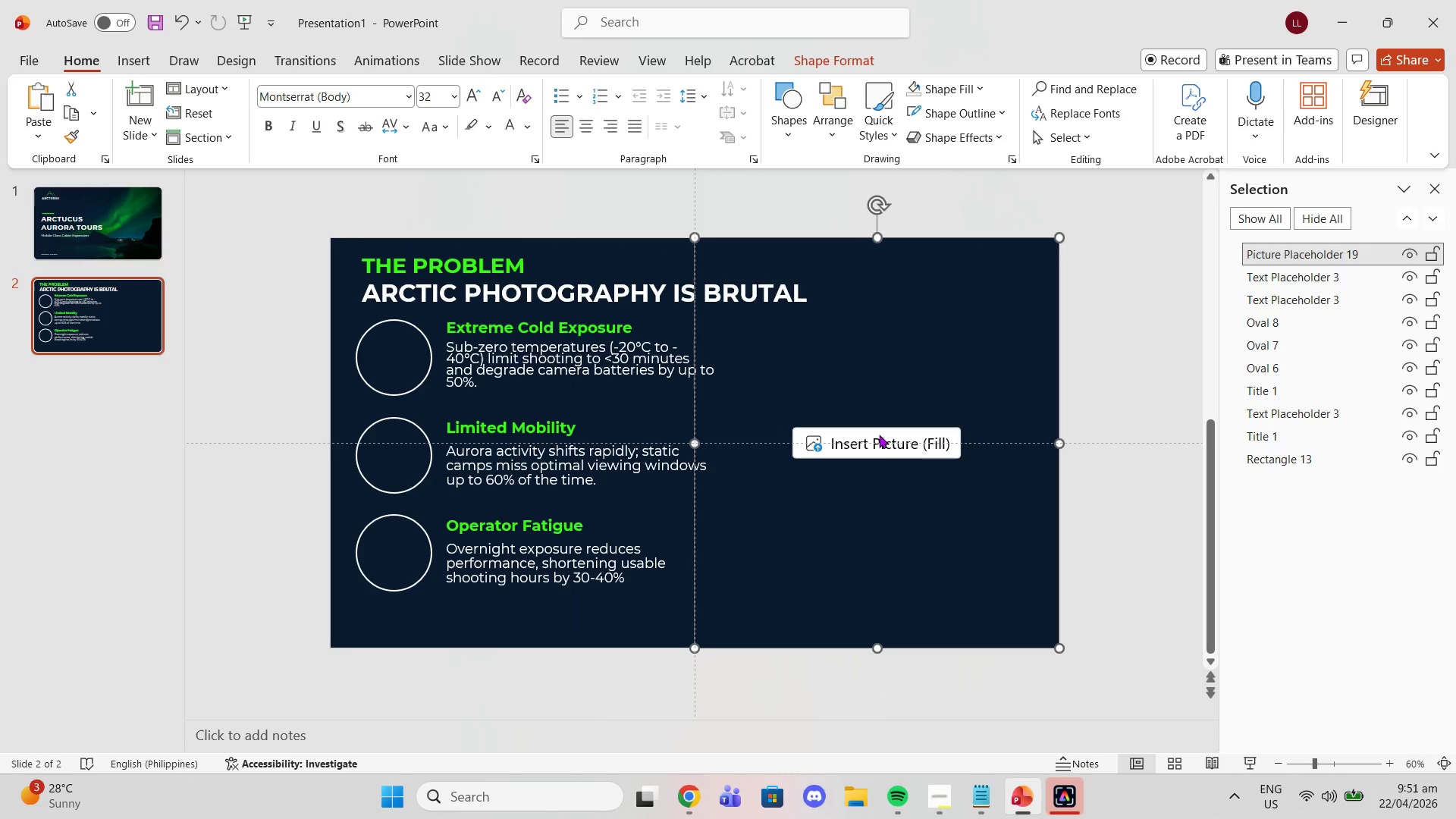 
left_click([880, 435])
 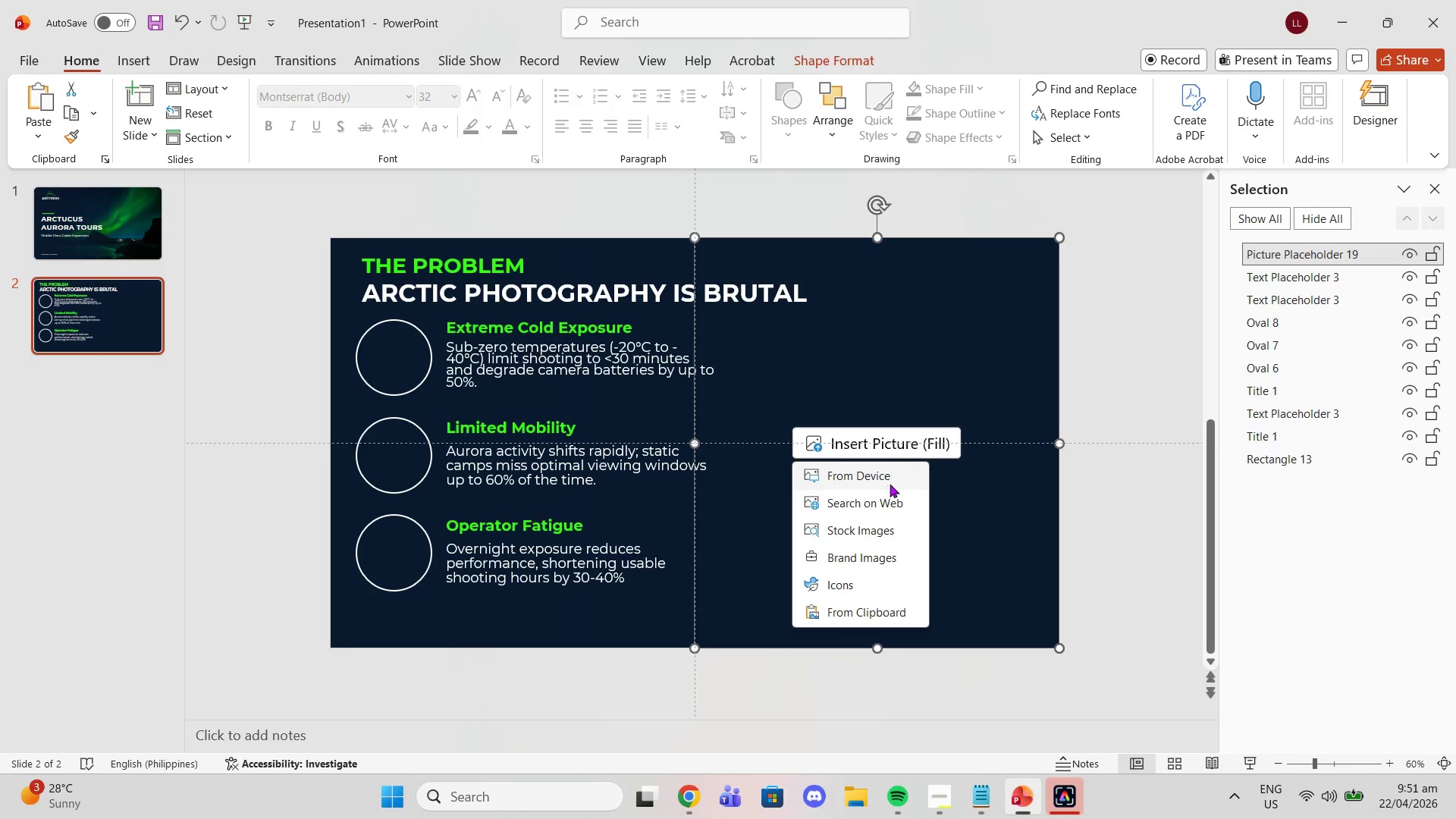 
left_click([890, 484])
 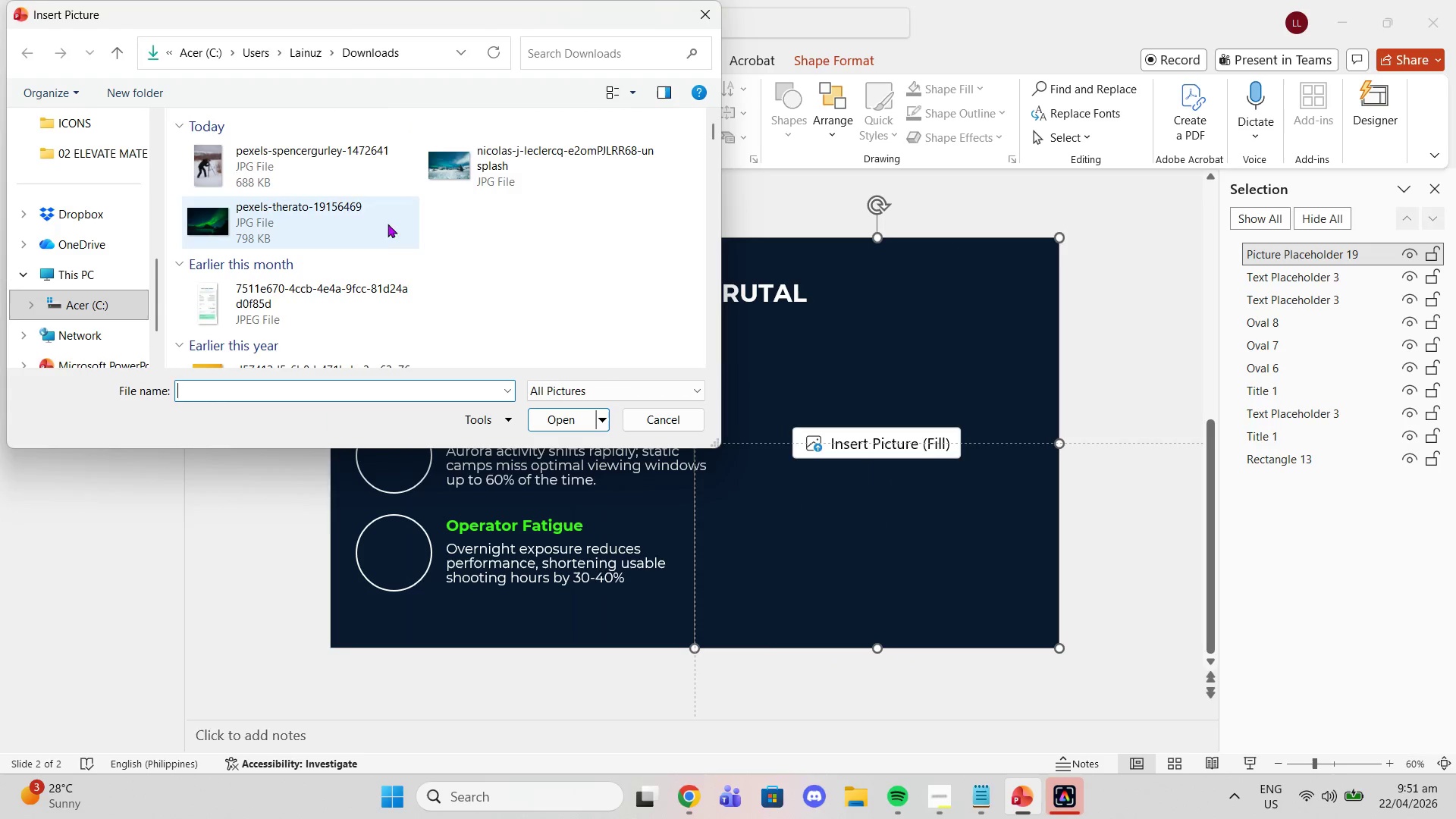 
left_click([384, 167])
 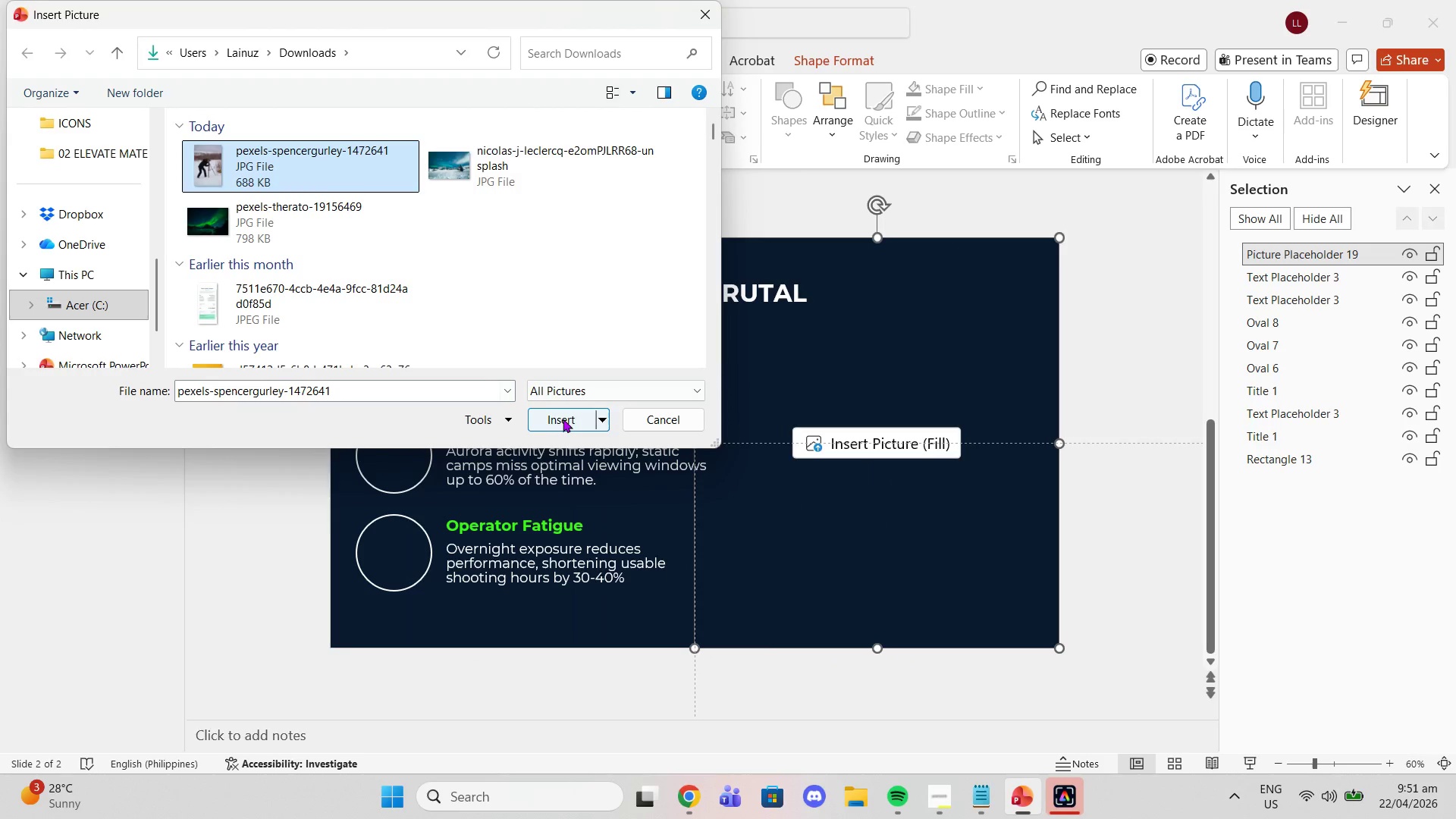 
left_click([564, 421])
 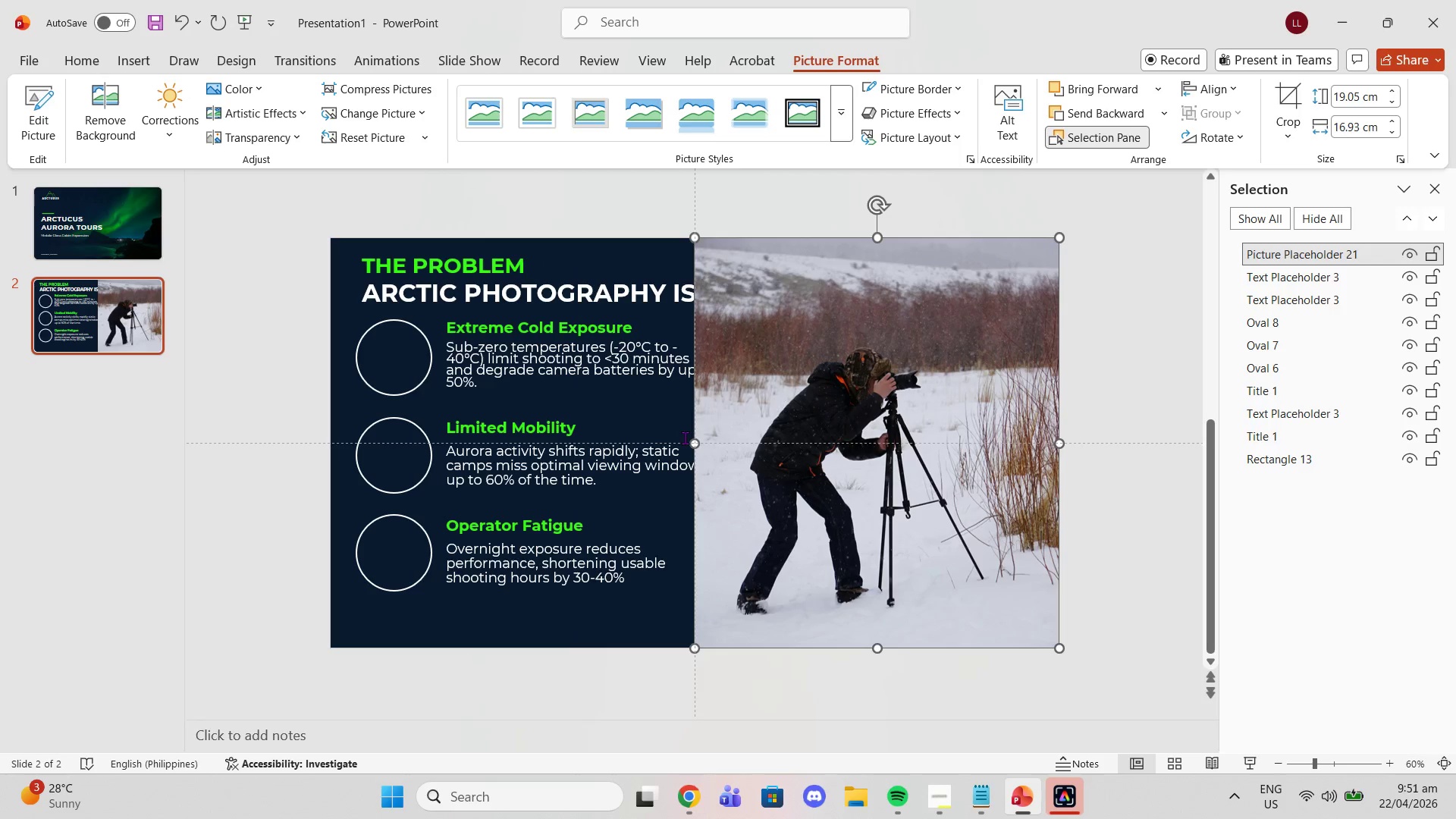 
left_click_drag(start_coordinate=[696, 442], to_coordinate=[692, 439])
 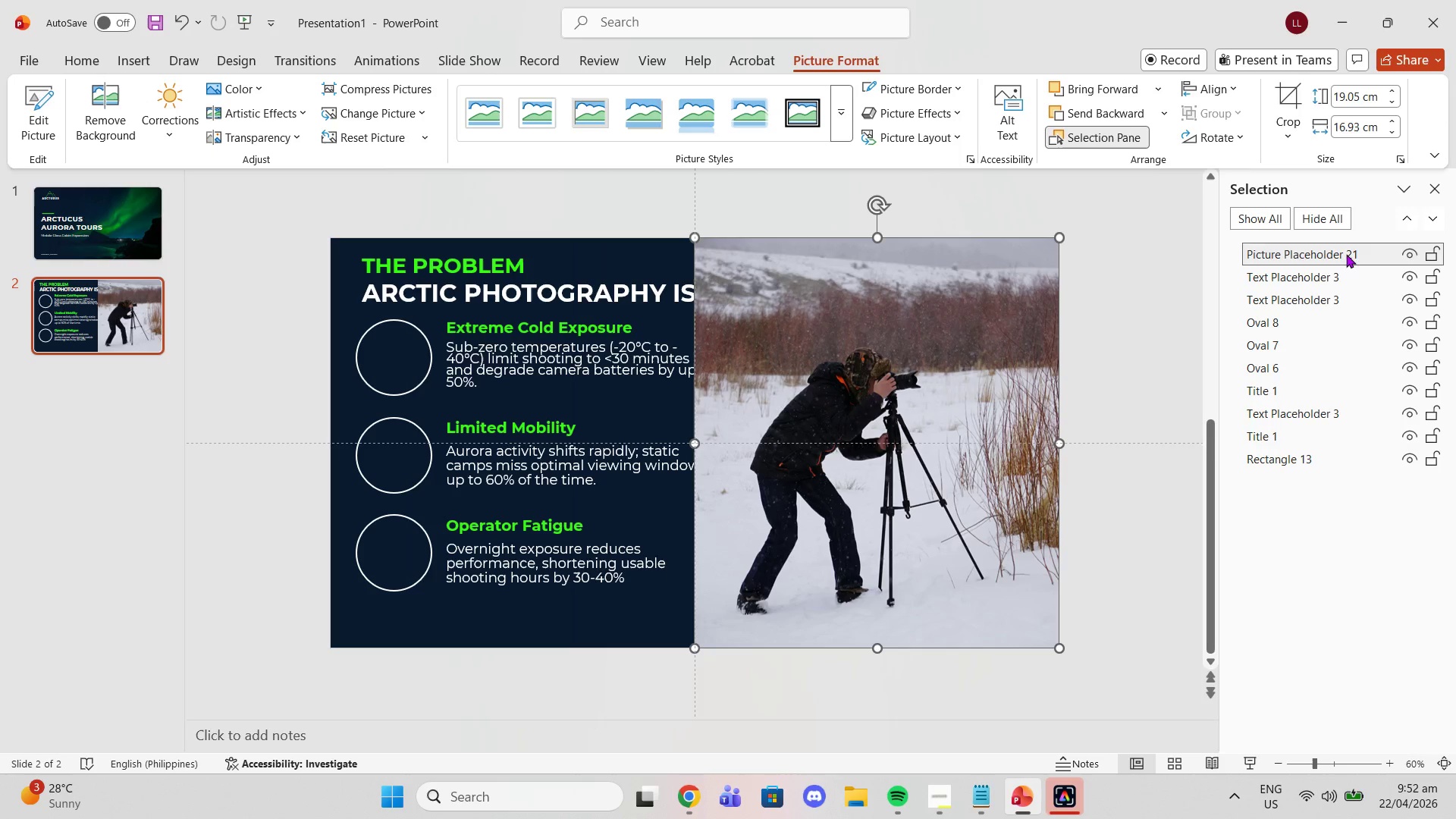 
left_click_drag(start_coordinate=[1341, 254], to_coordinate=[1306, 462])
 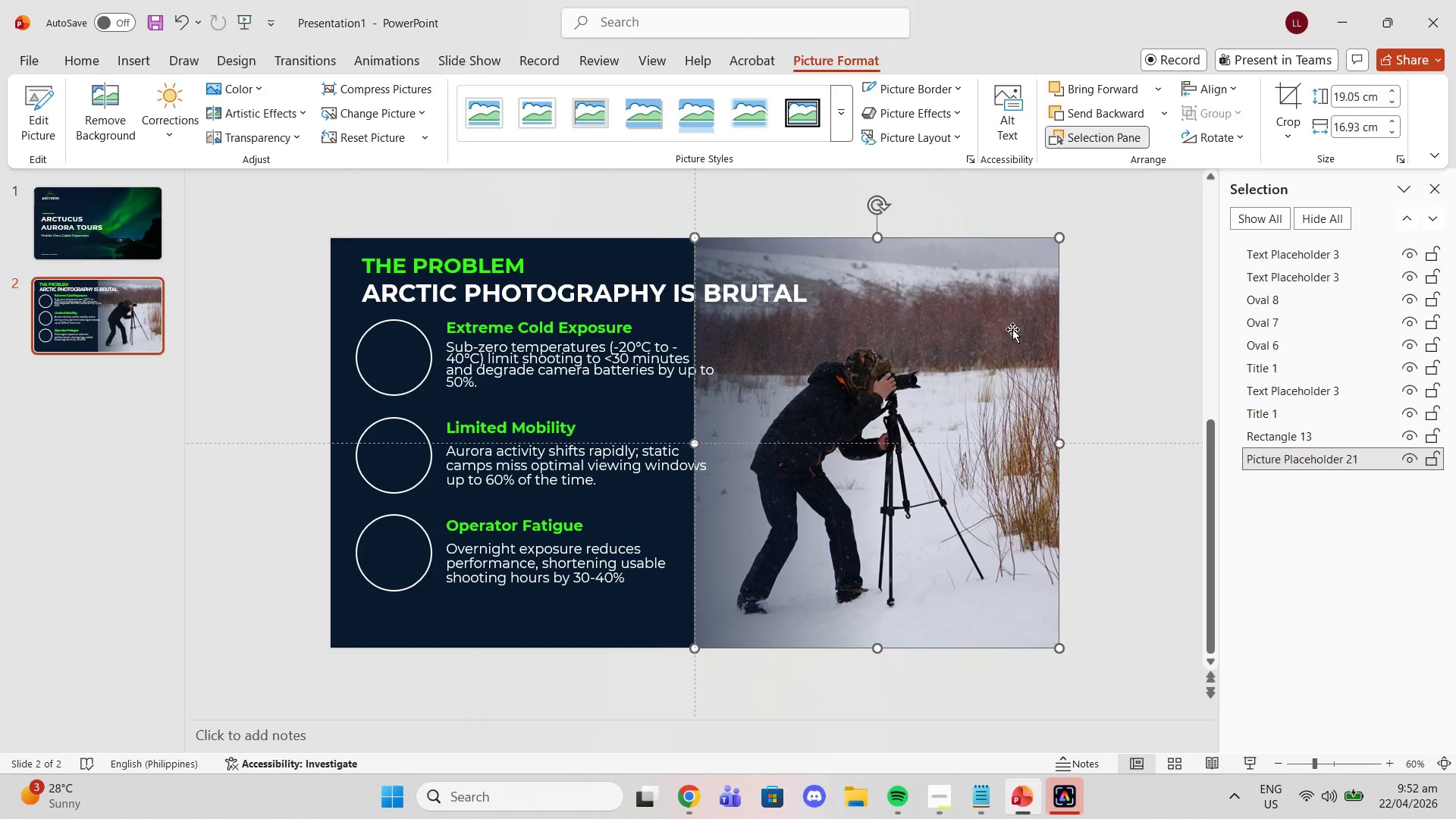 
left_click([1009, 329])
 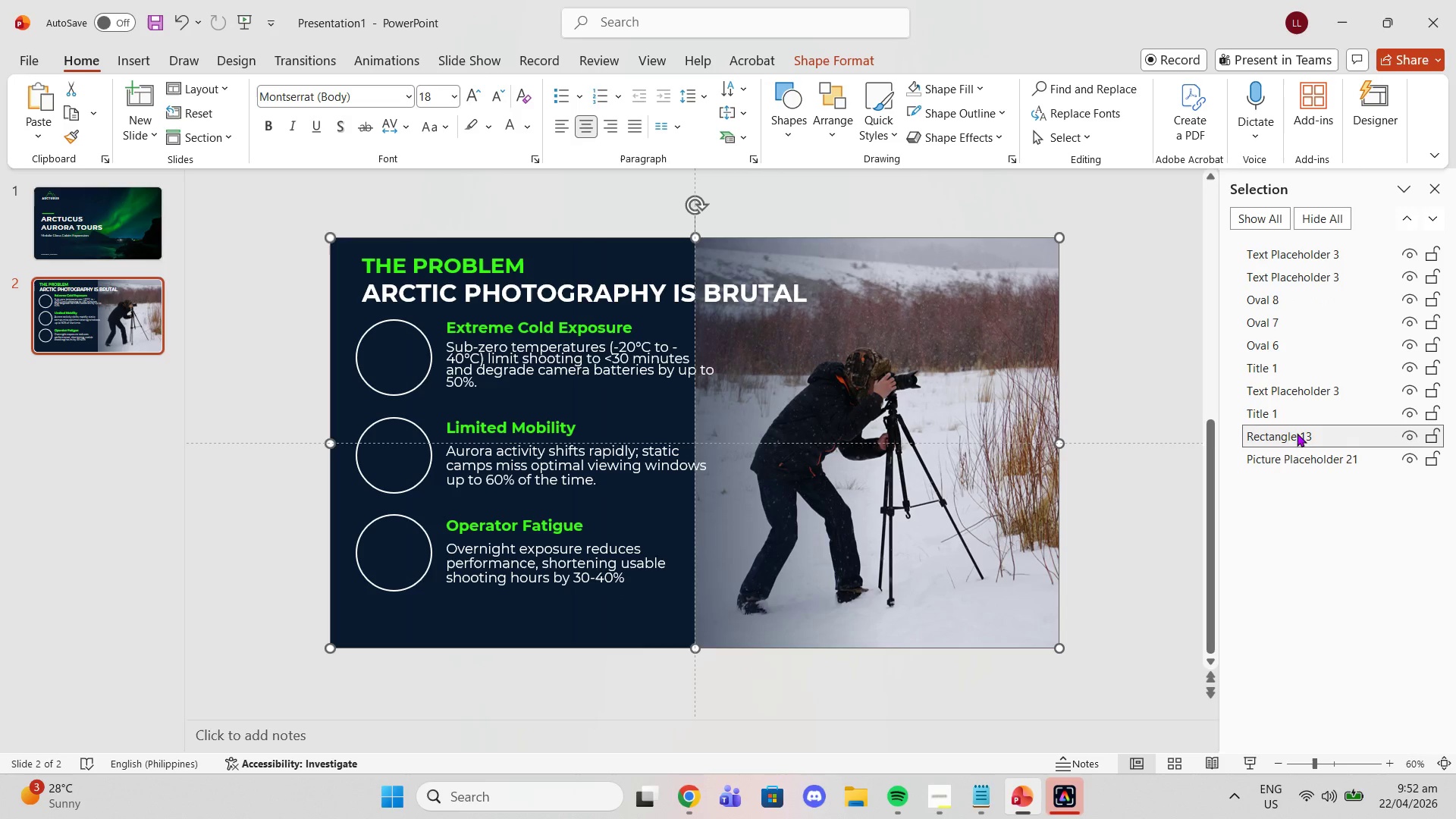 
left_click_drag(start_coordinate=[1297, 433], to_coordinate=[1293, 469])
 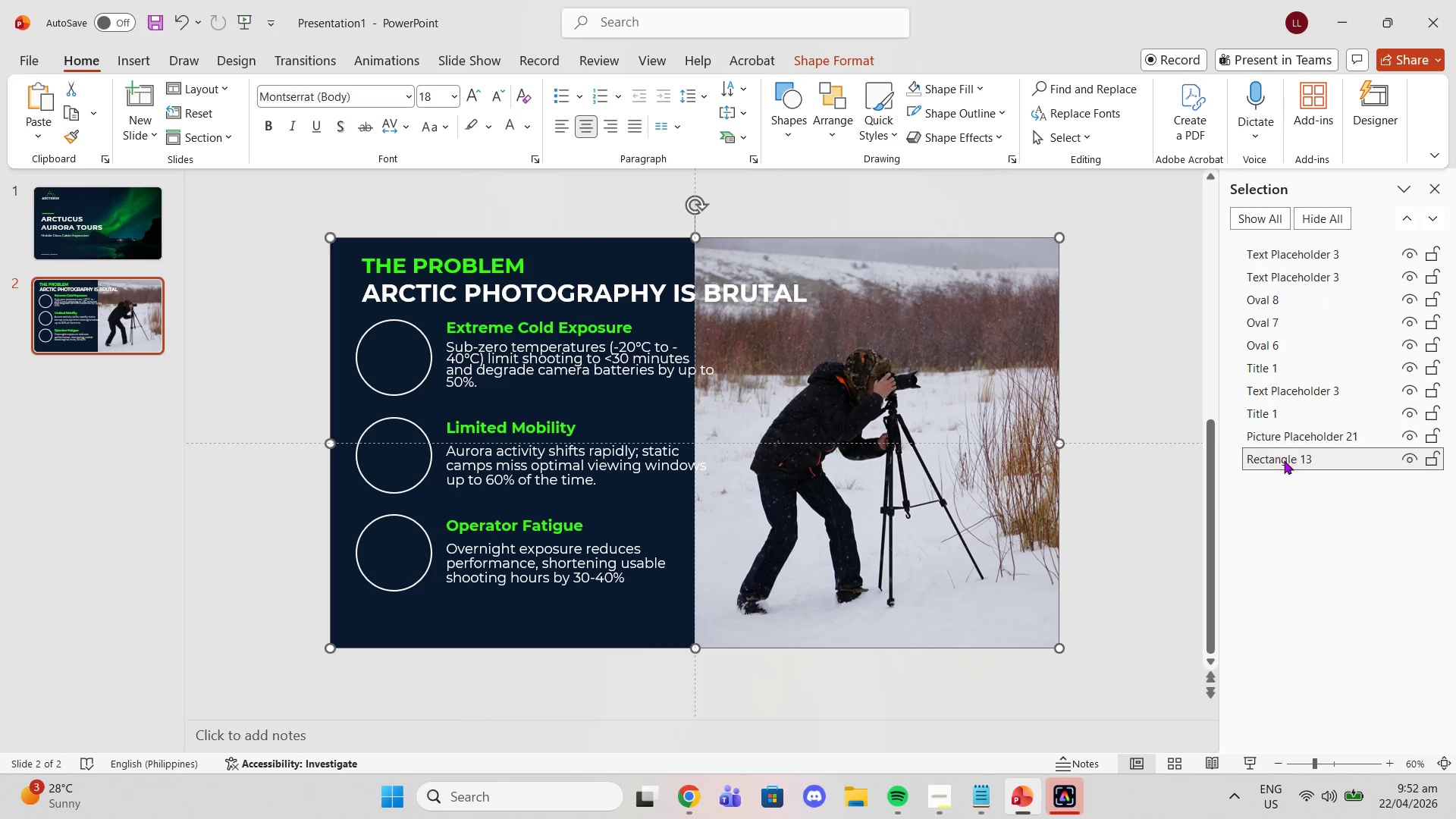 
left_click_drag(start_coordinate=[1284, 460], to_coordinate=[1276, 431])
 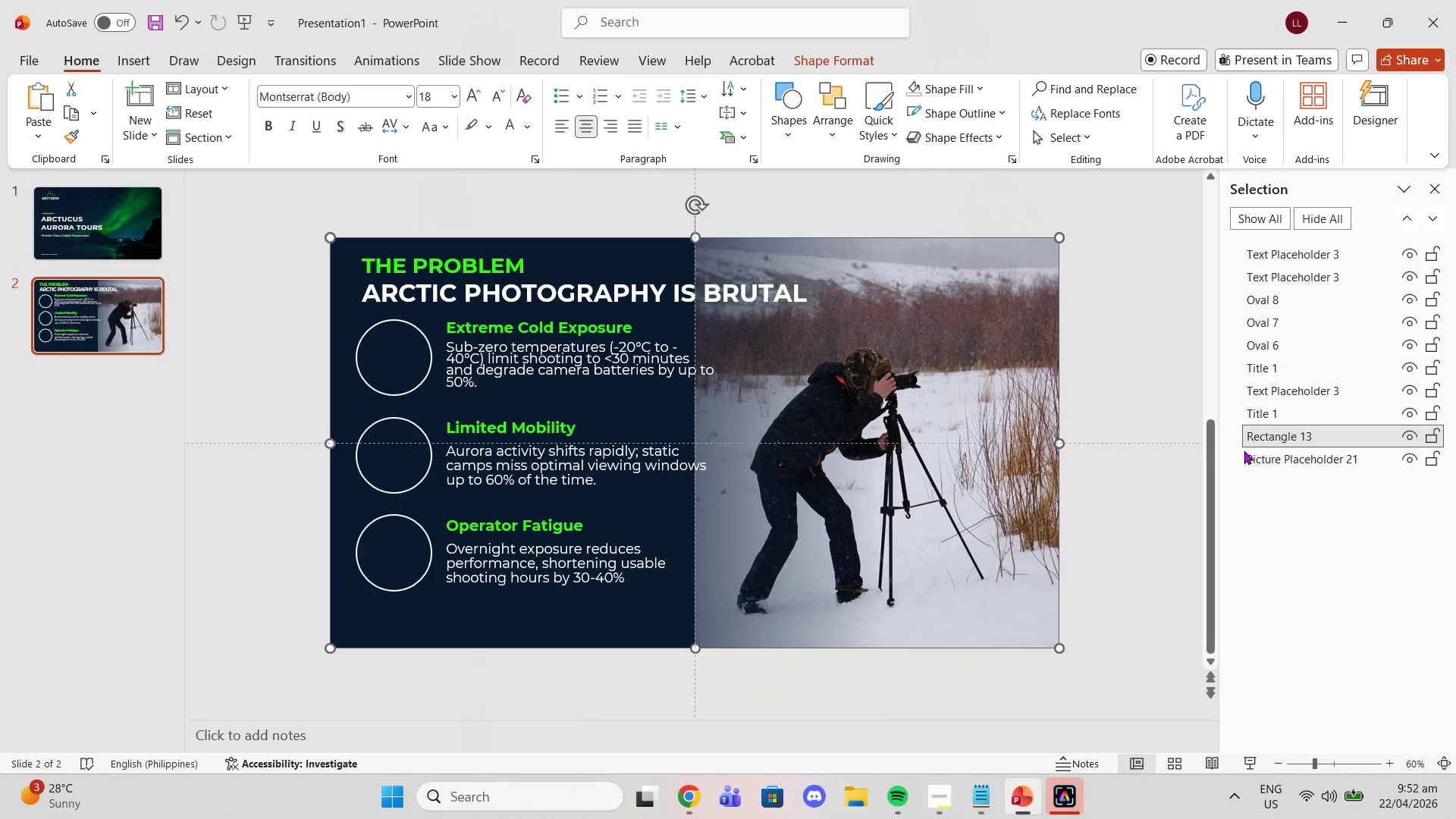 
right_click([1316, 440])
 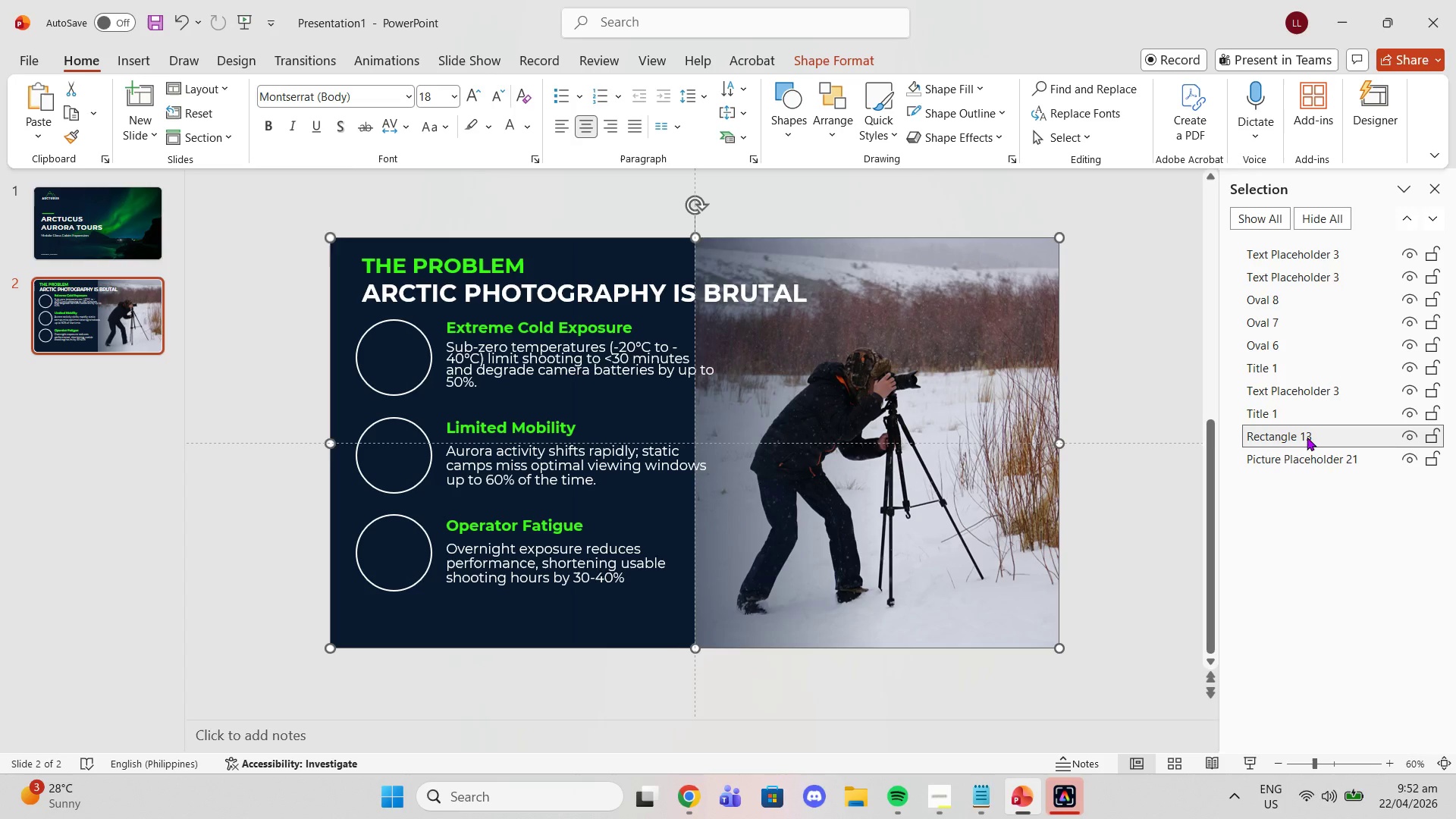 
right_click([1307, 437])
 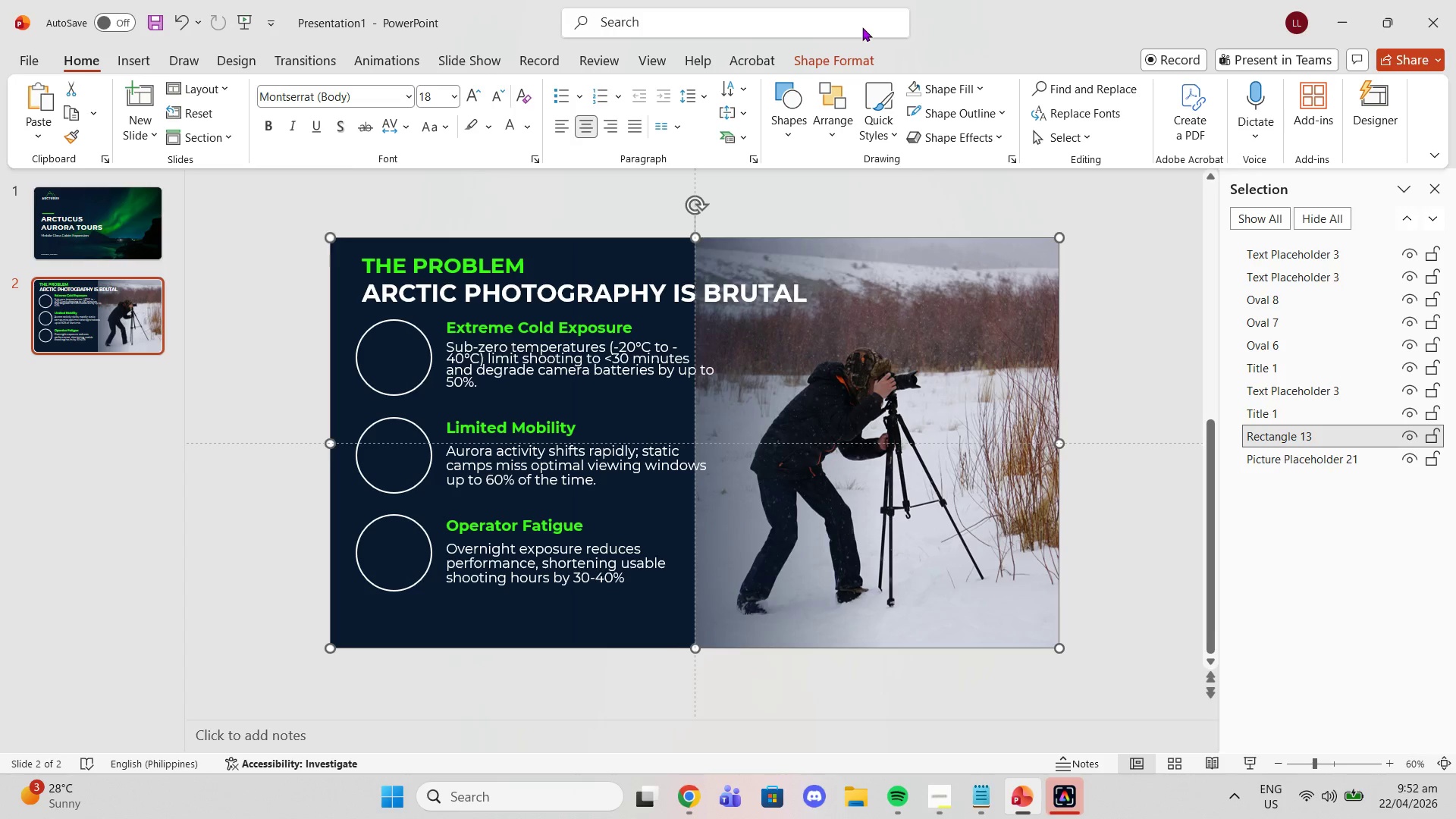 
left_click([839, 59])
 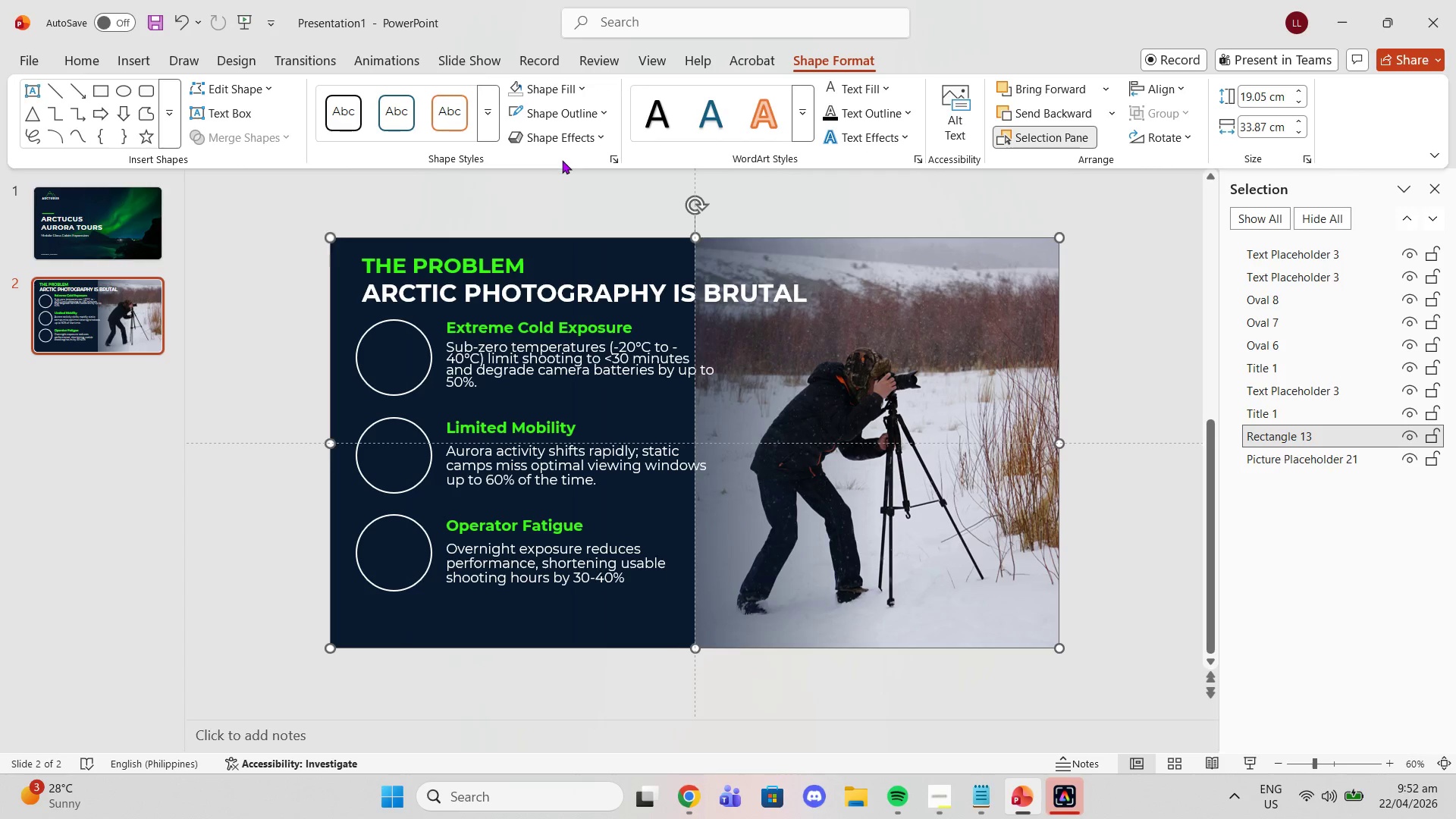 
mouse_move([569, 126])
 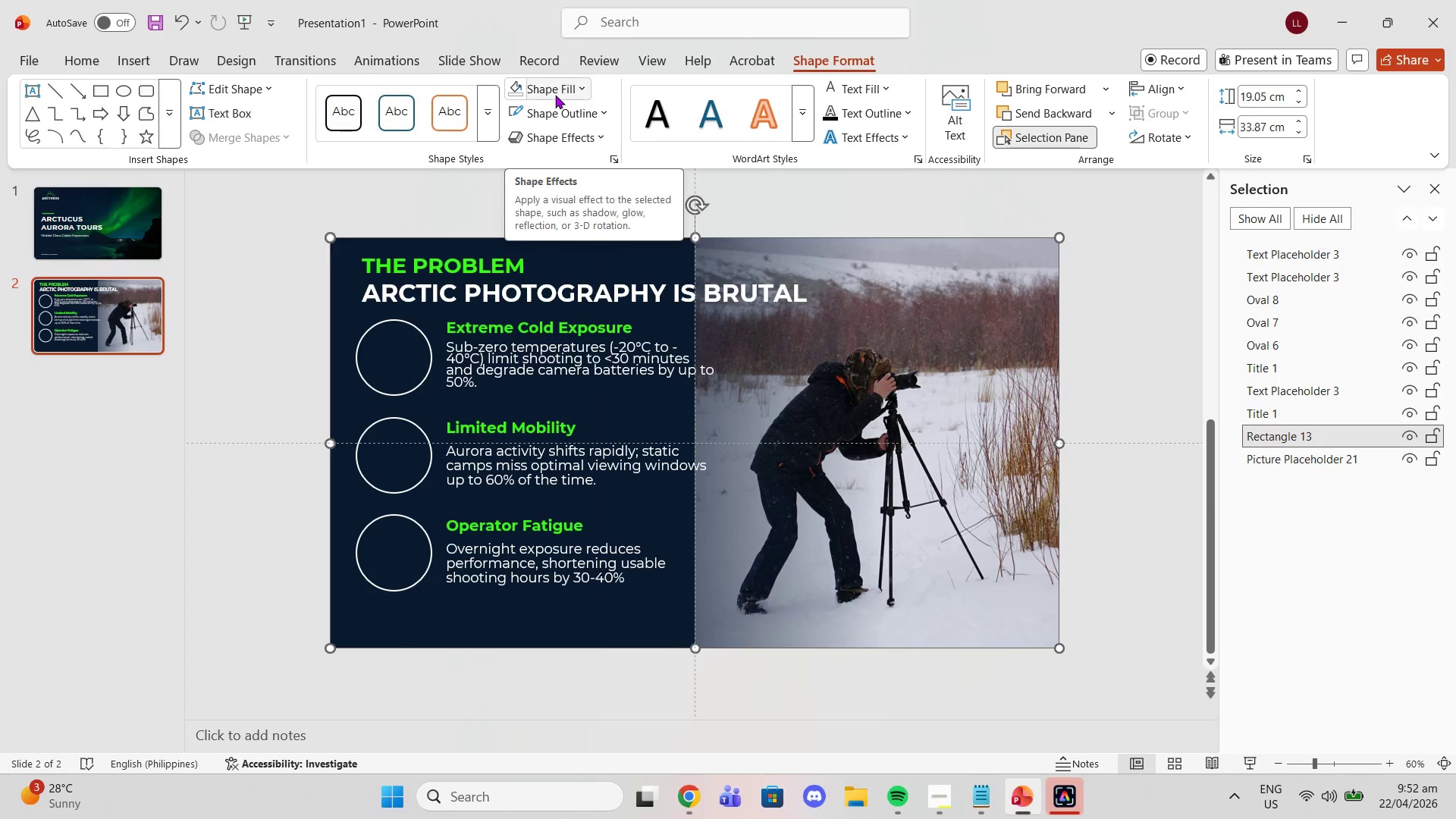 
left_click([555, 95])
 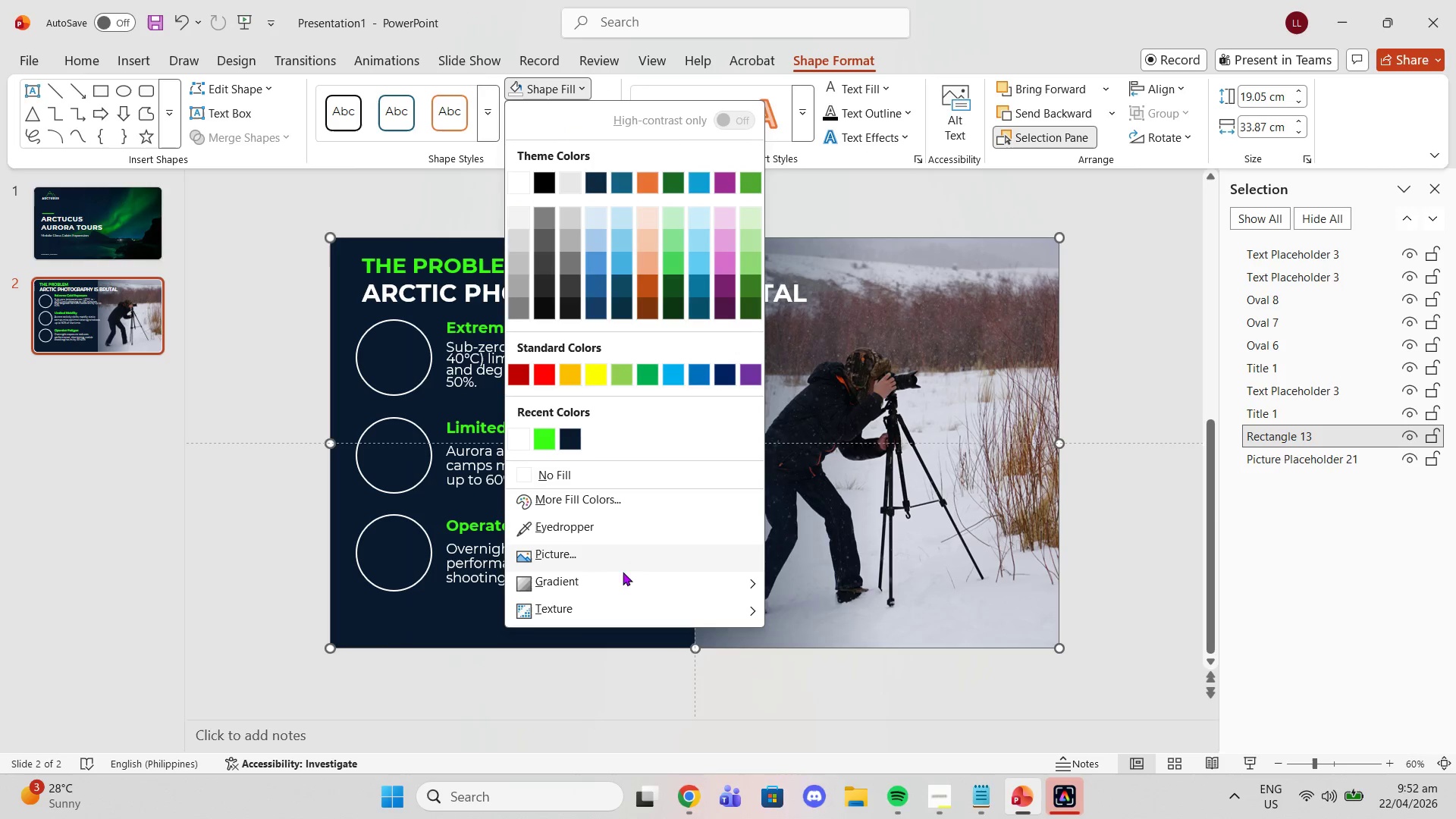 
left_click([634, 580])
 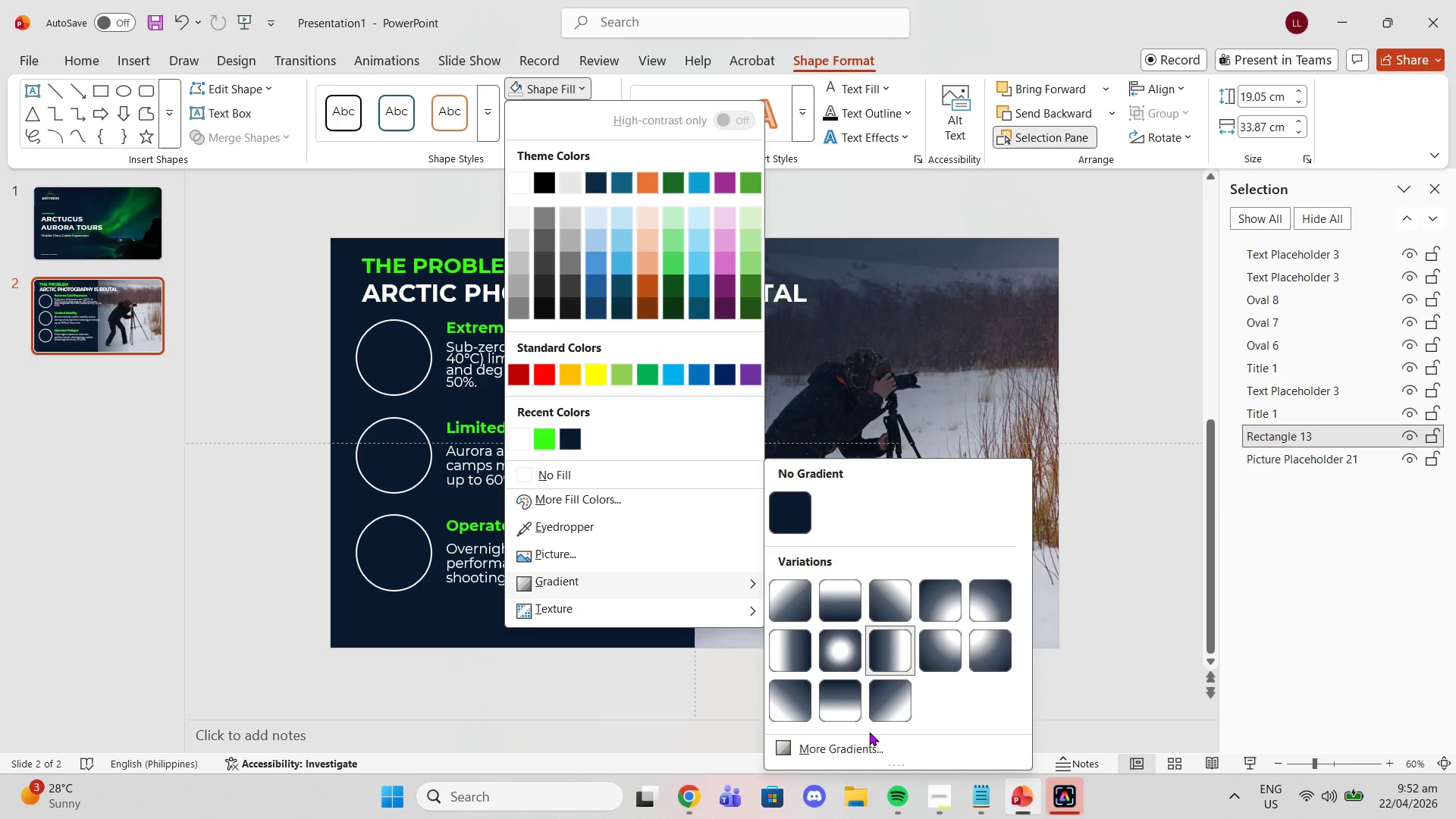 
left_click([870, 742])
 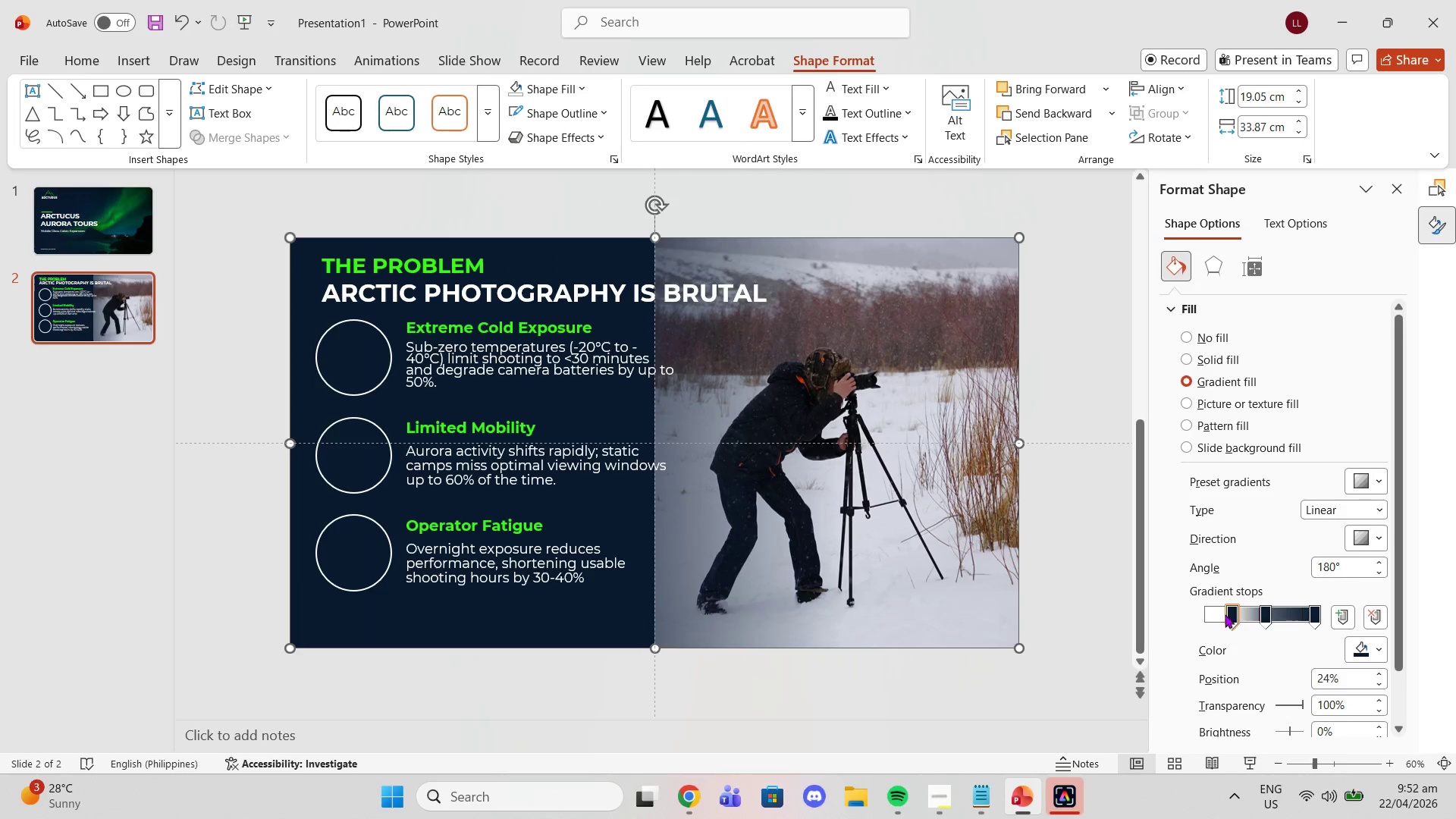 
left_click_drag(start_coordinate=[1230, 617], to_coordinate=[1175, 600])
 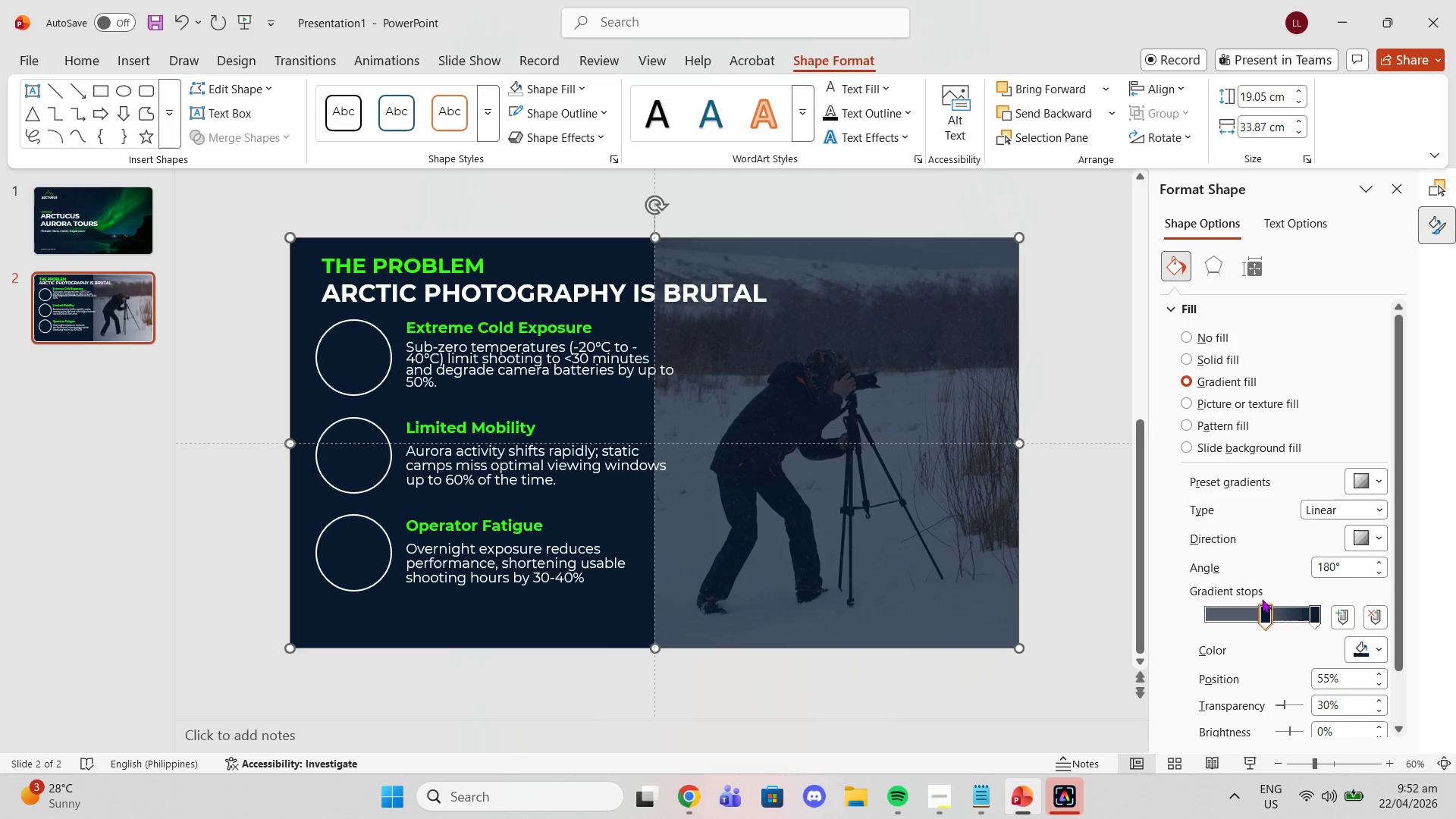 
mouse_move([1257, 617])
 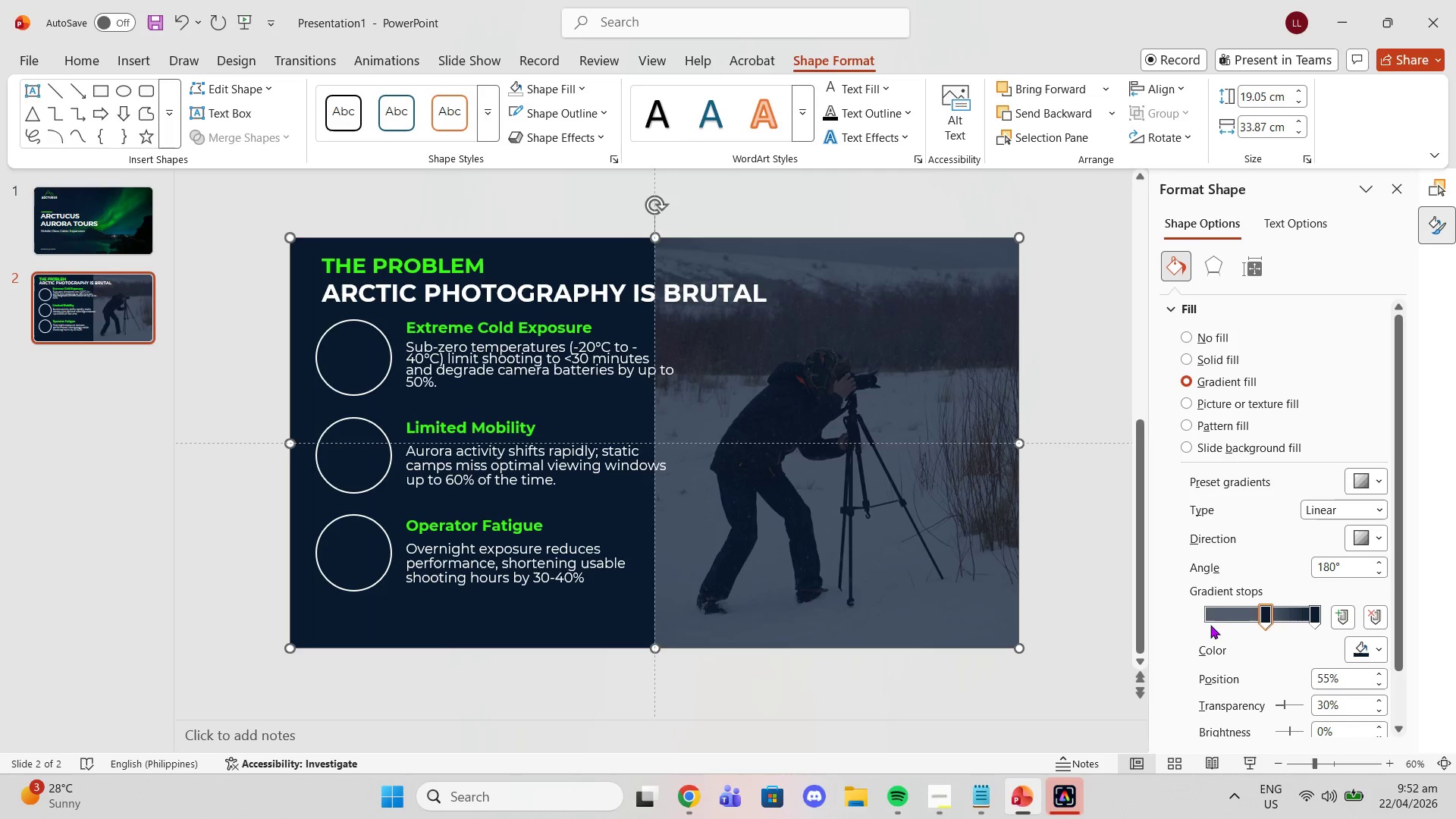 
key(Control+Z)
 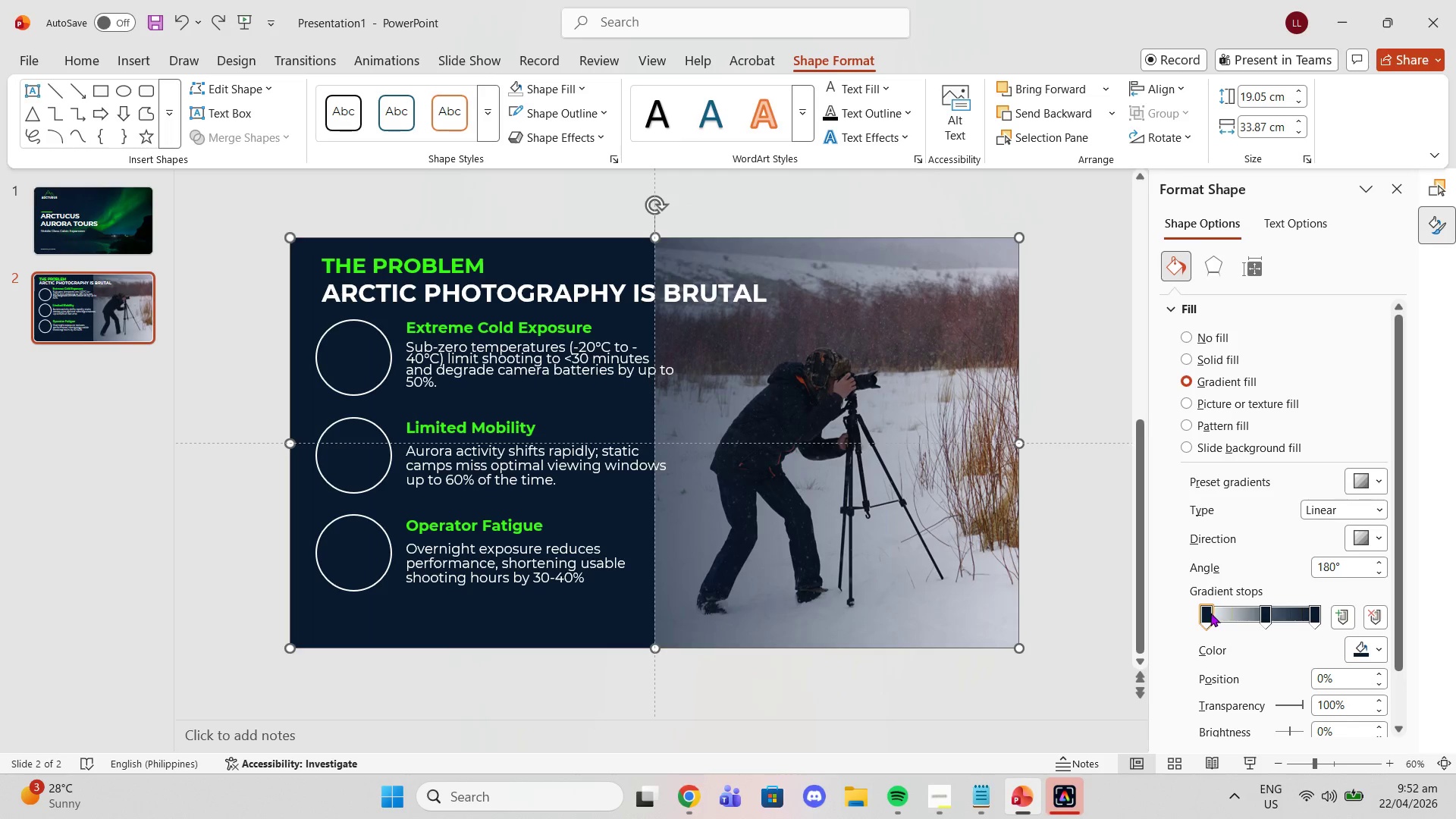 
left_click_drag(start_coordinate=[1210, 613], to_coordinate=[1218, 615])
 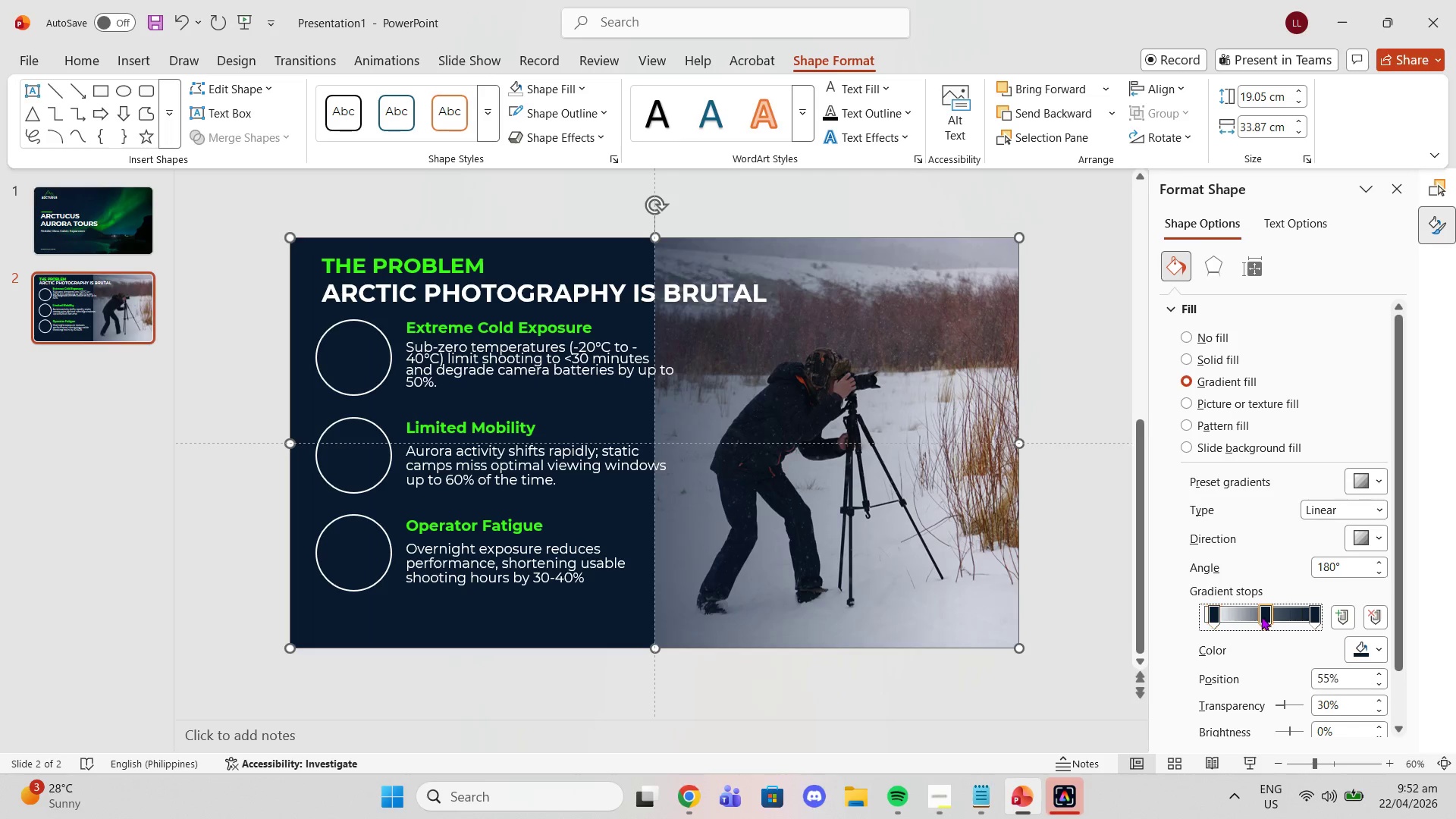 
left_click_drag(start_coordinate=[1263, 617], to_coordinate=[1253, 617])
 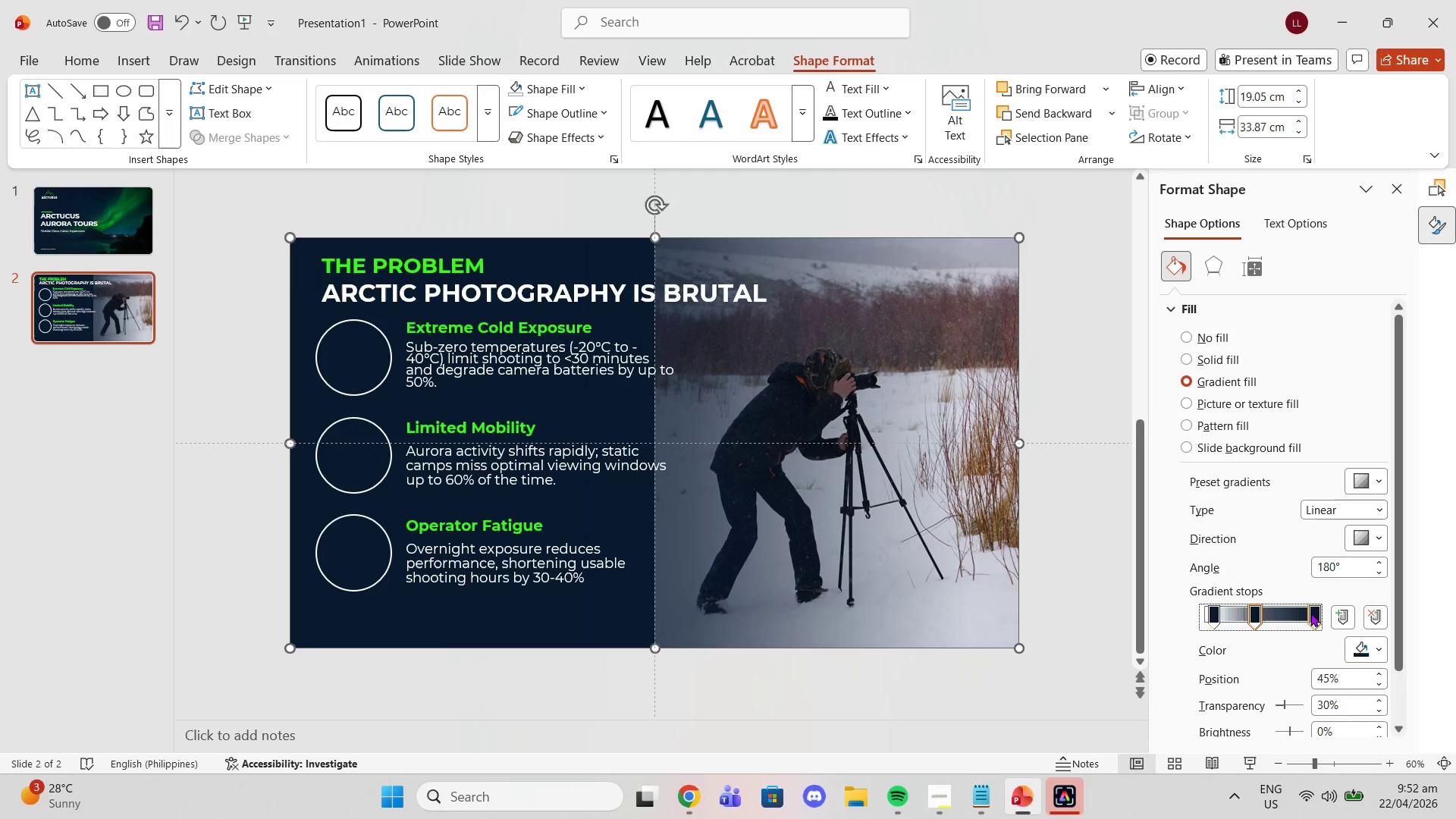 
left_click_drag(start_coordinate=[1311, 613], to_coordinate=[1254, 607])
 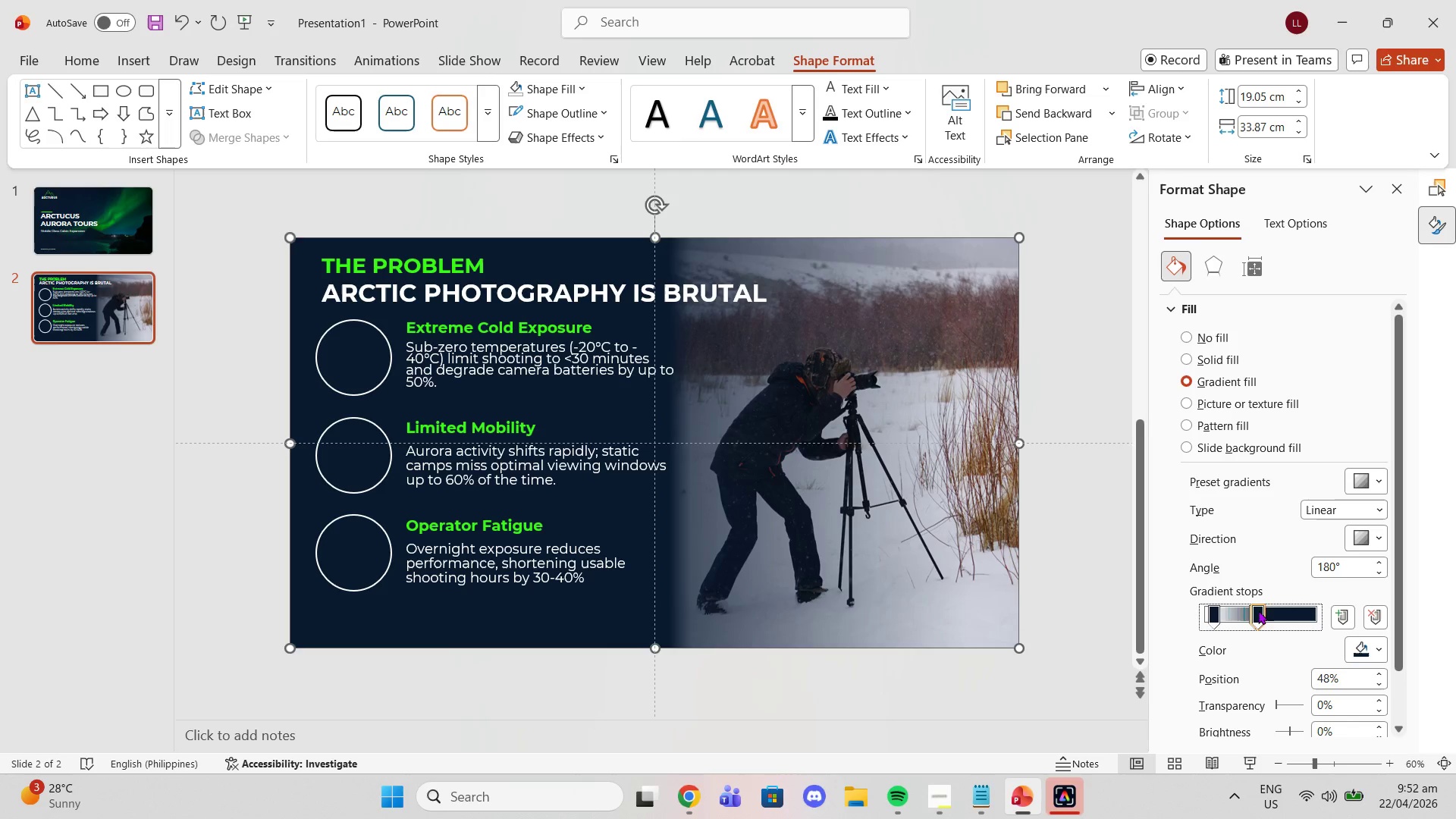 
left_click_drag(start_coordinate=[1258, 610], to_coordinate=[1266, 610])
 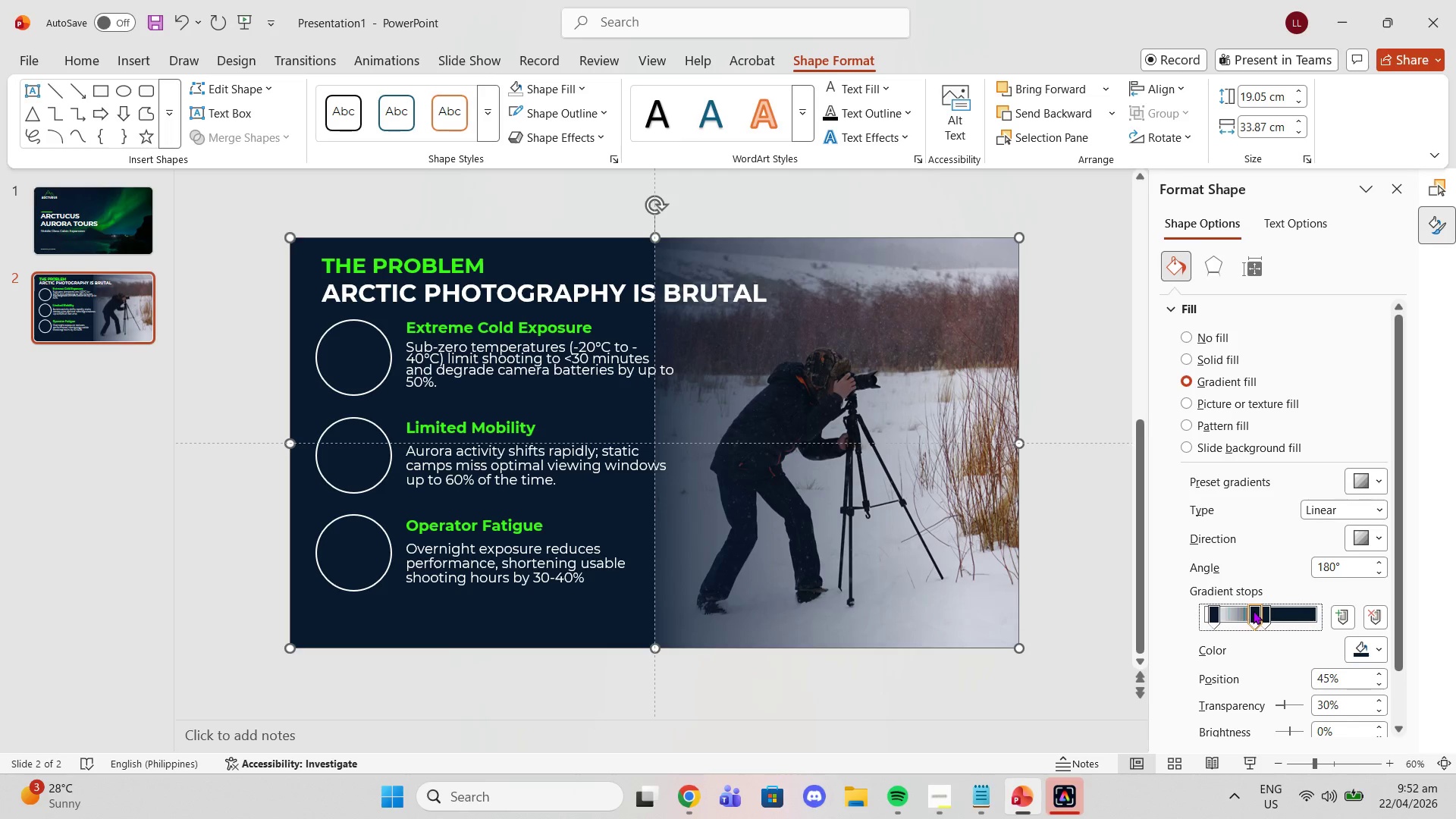 
left_click_drag(start_coordinate=[1253, 610], to_coordinate=[1245, 610])
 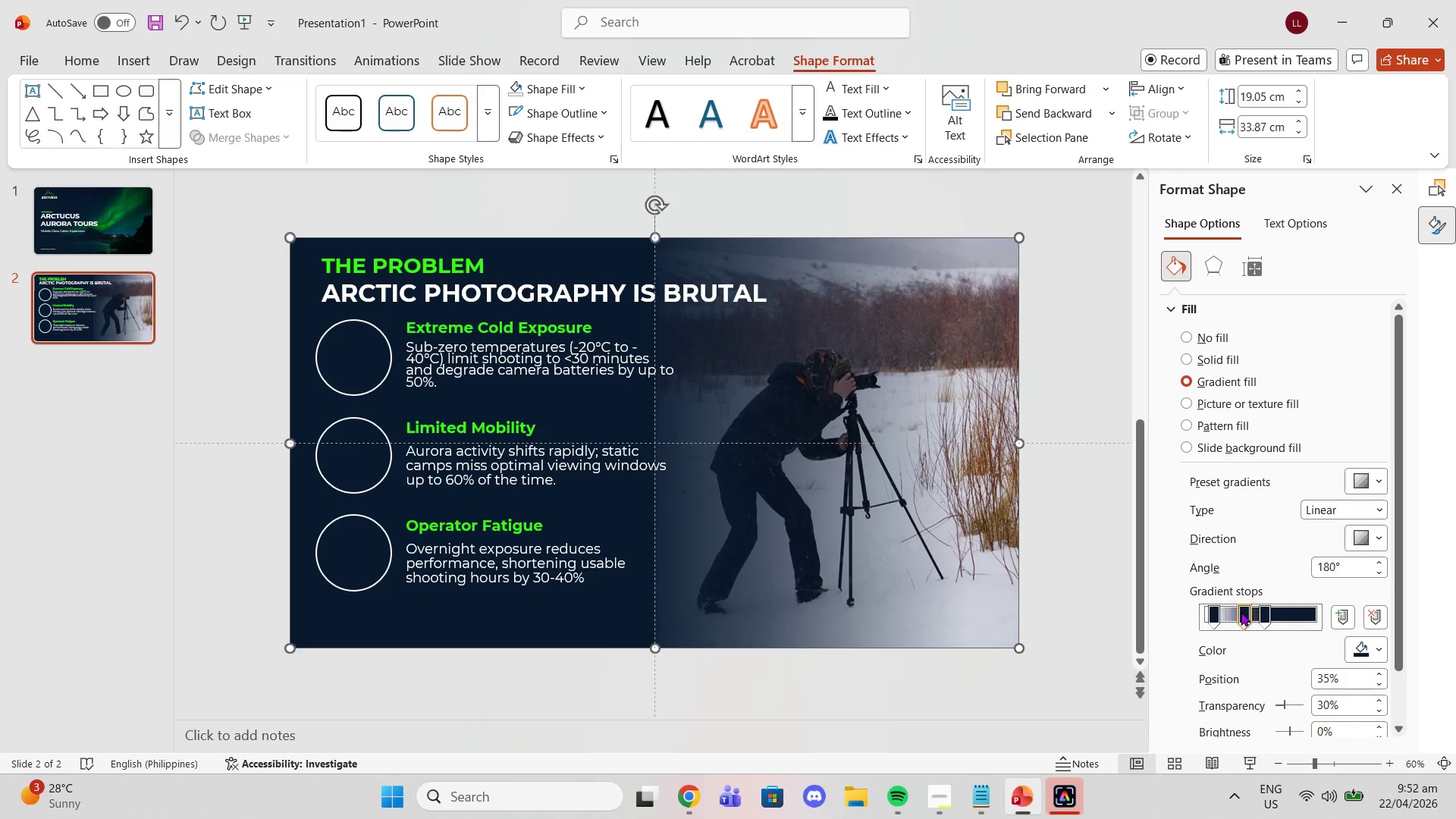 
left_click_drag(start_coordinate=[1238, 613], to_coordinate=[1232, 613])
 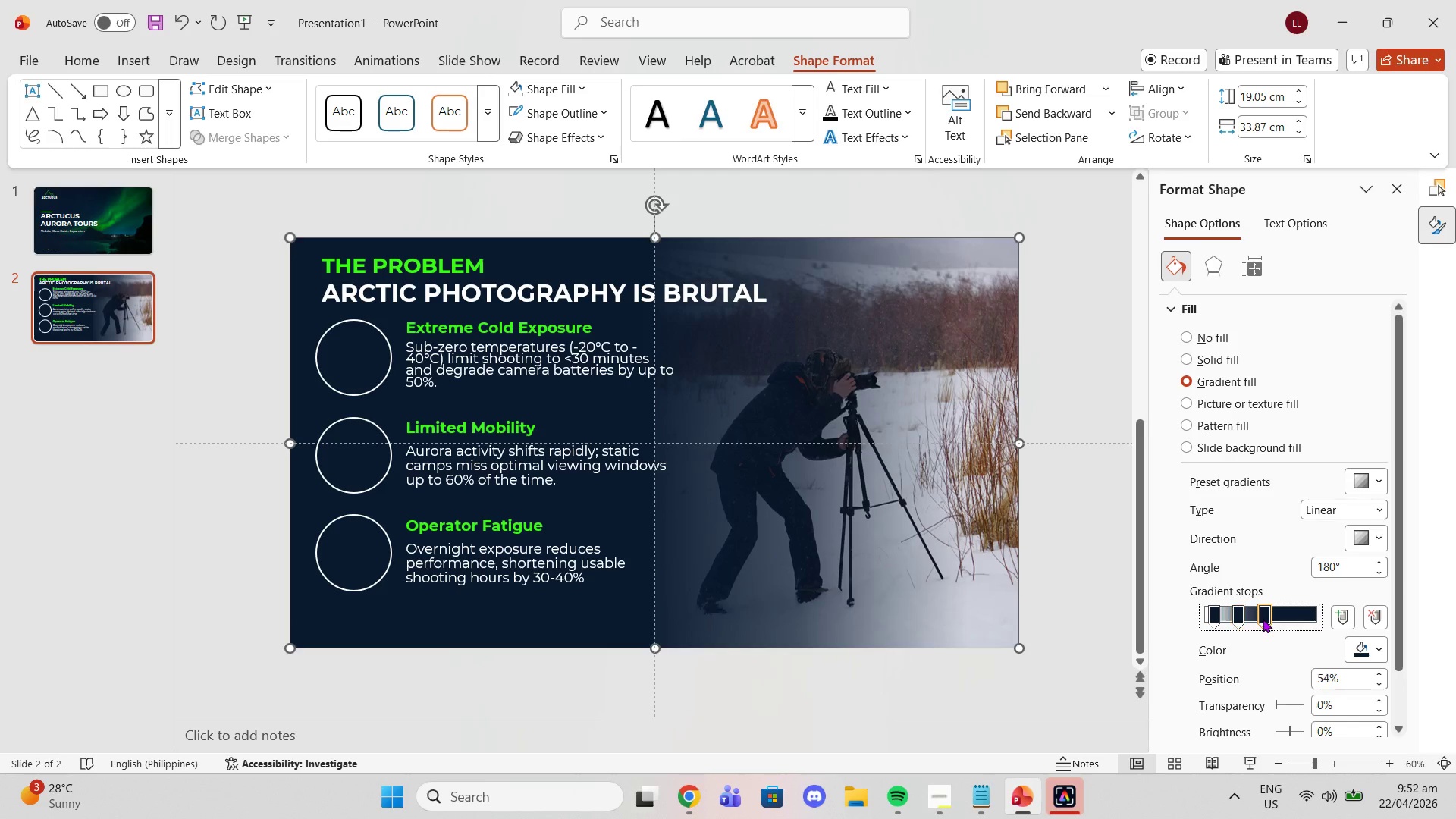 
left_click_drag(start_coordinate=[1263, 619], to_coordinate=[1251, 619])
 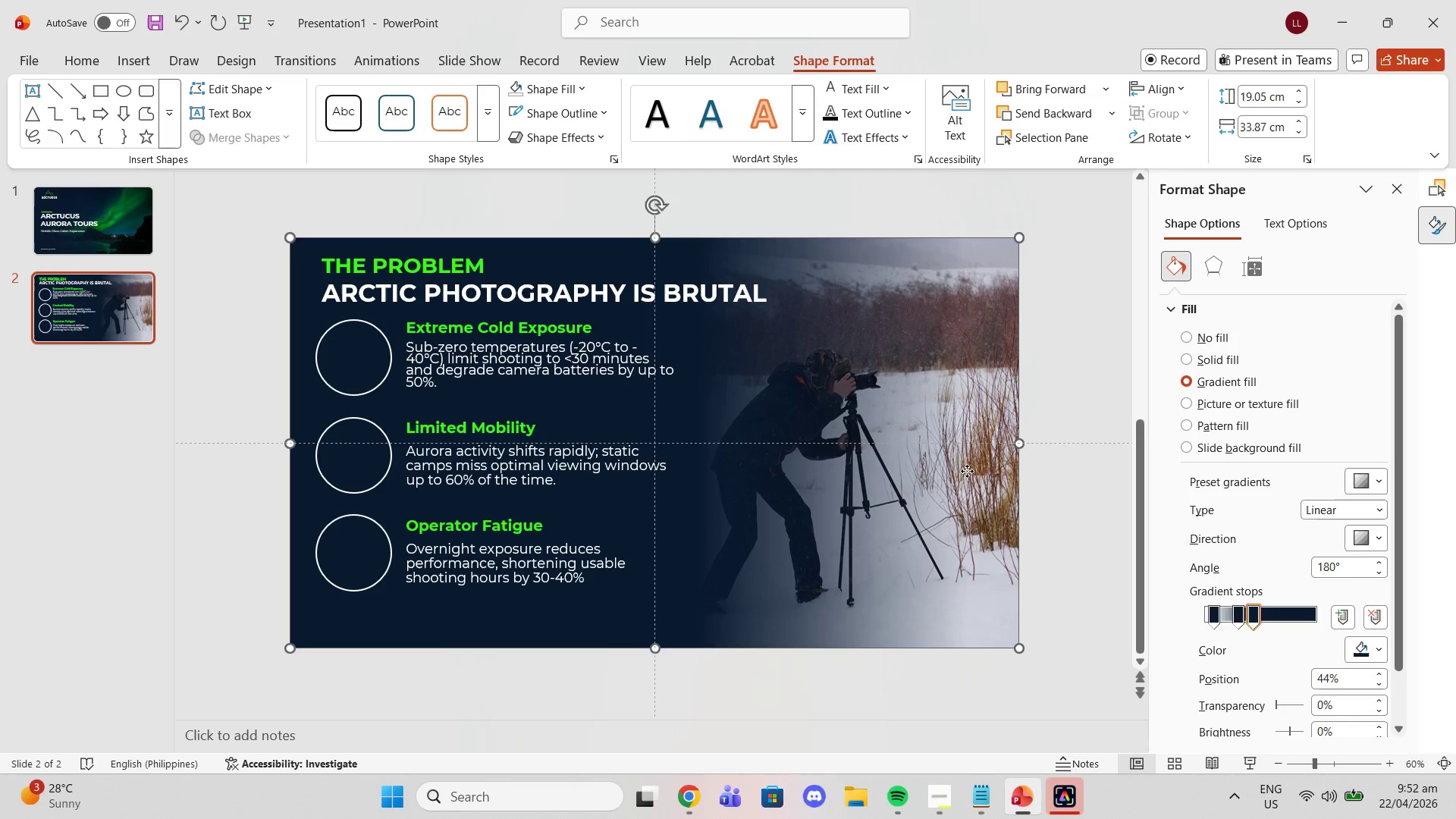 
left_click([967, 471])
 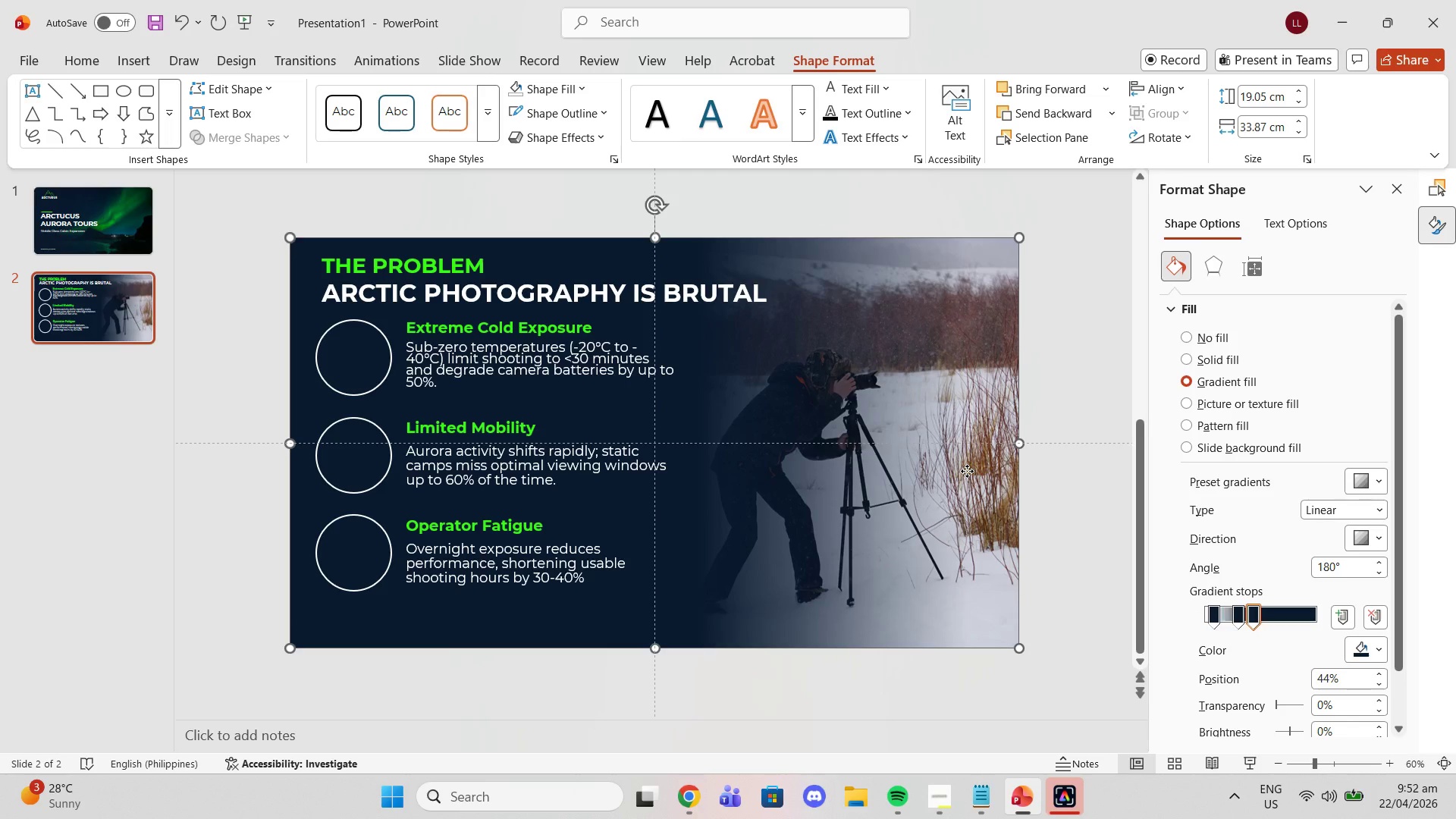 
right_click([967, 471])
 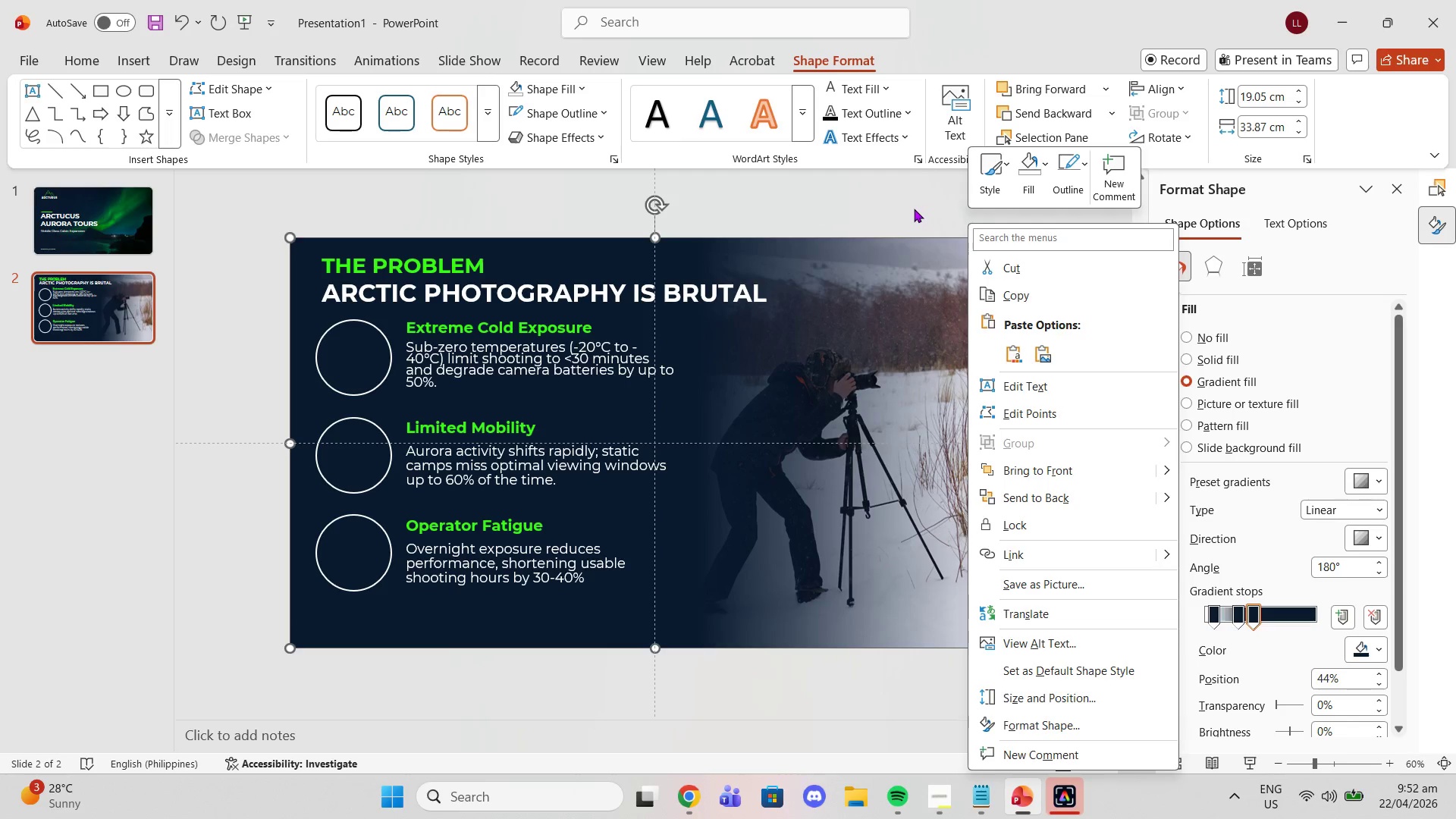 
double_click([912, 208])
 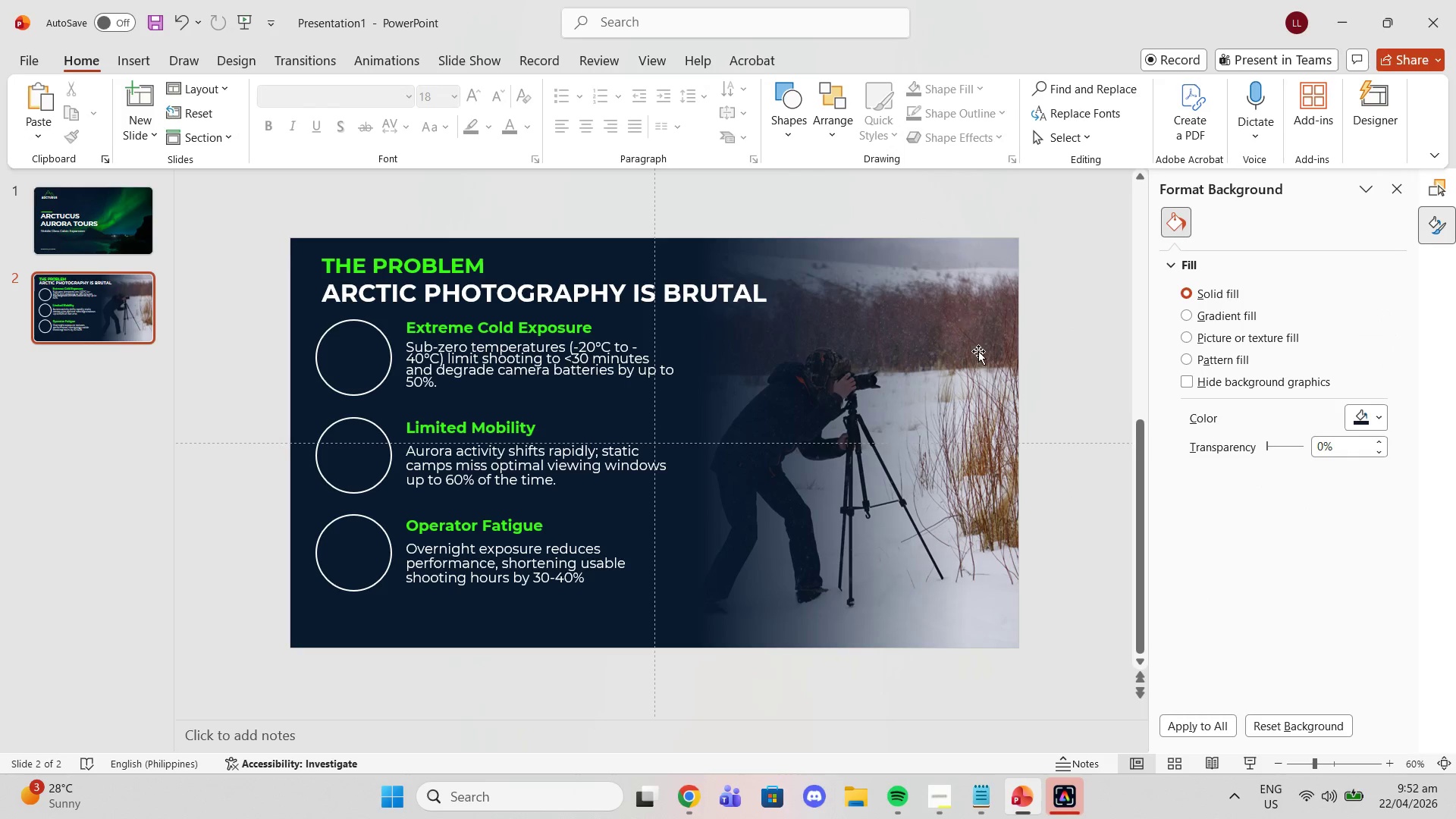 
left_click([978, 351])
 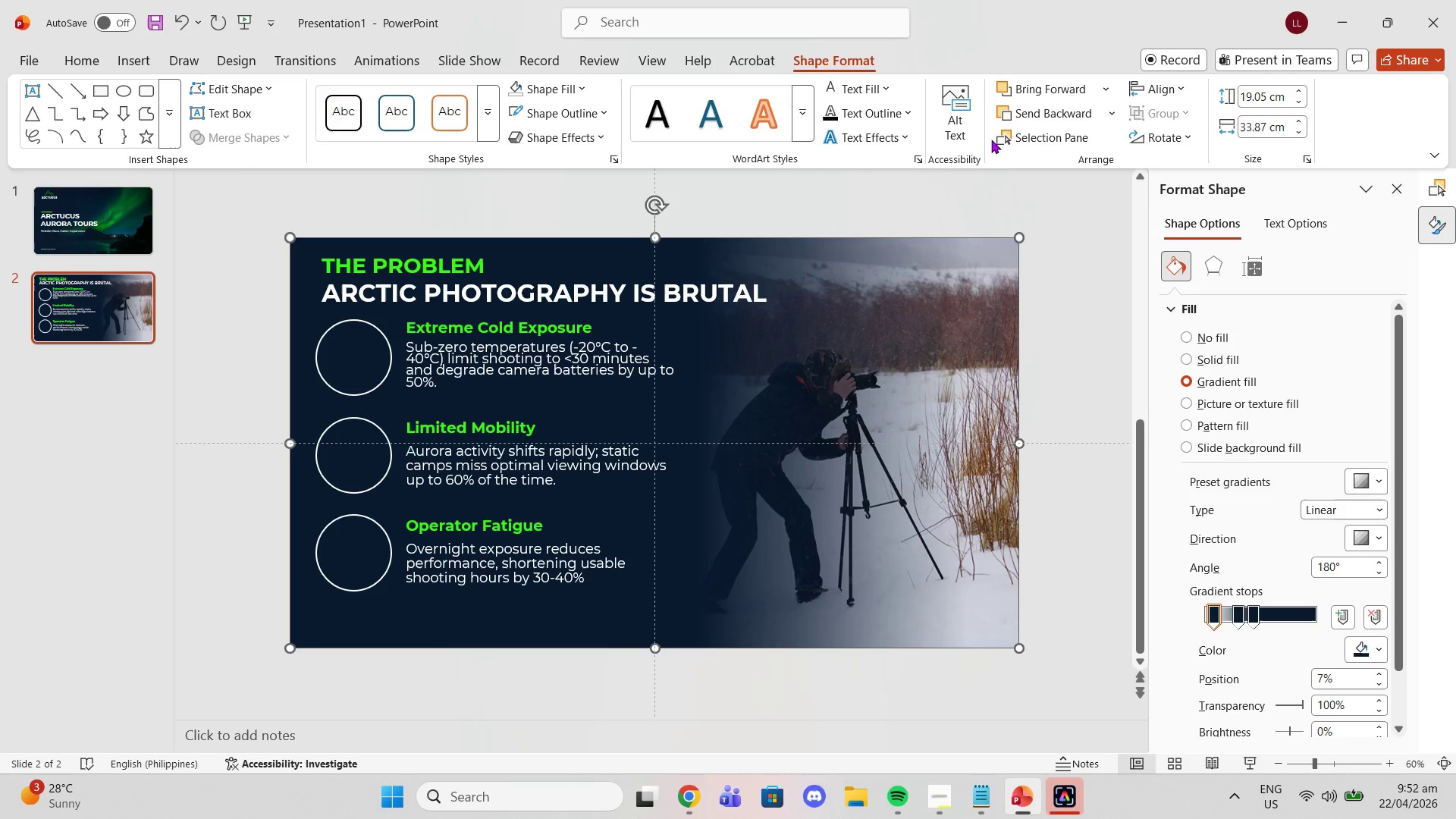 
double_click([1018, 140])
 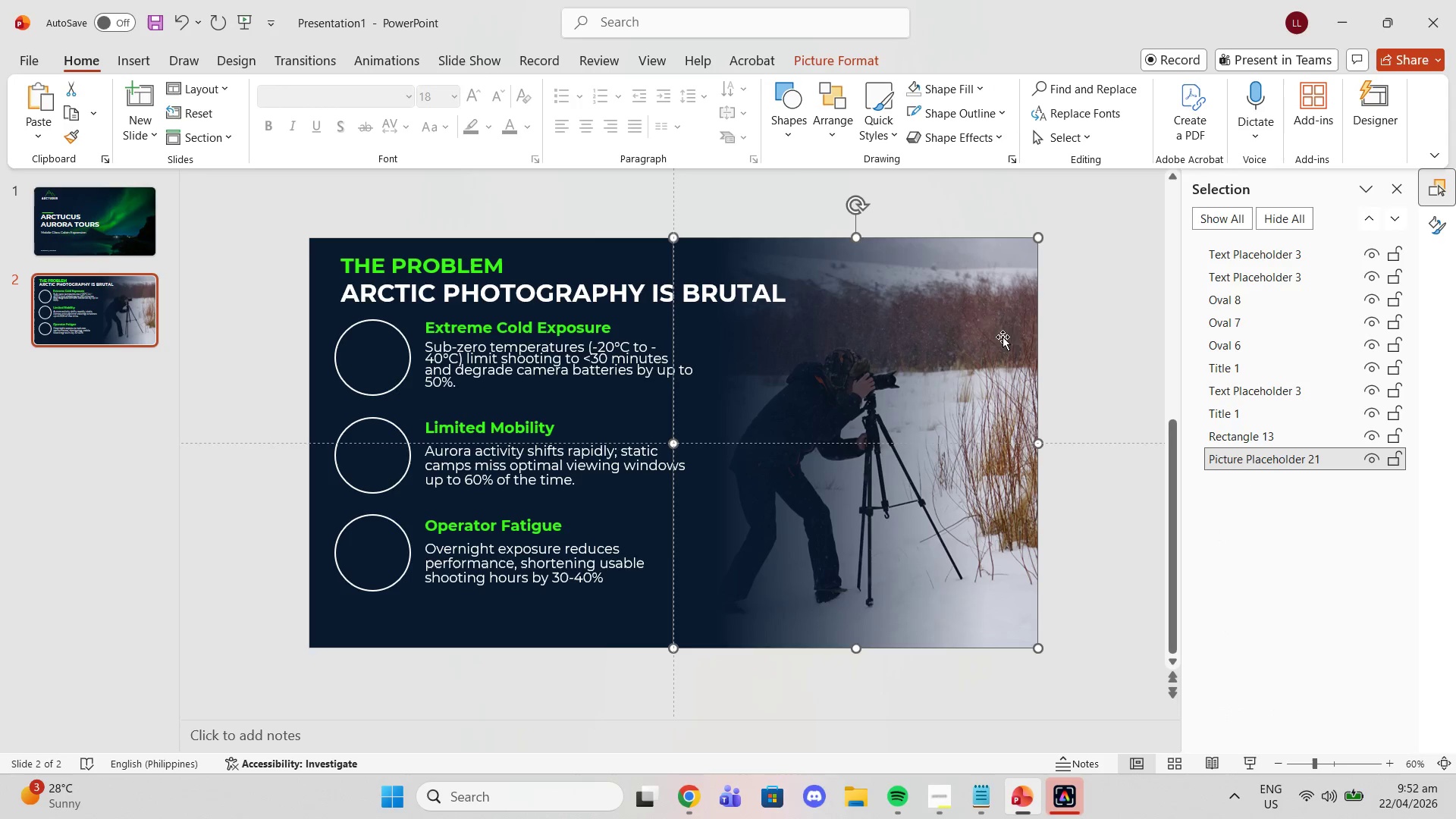 
right_click([984, 320])
 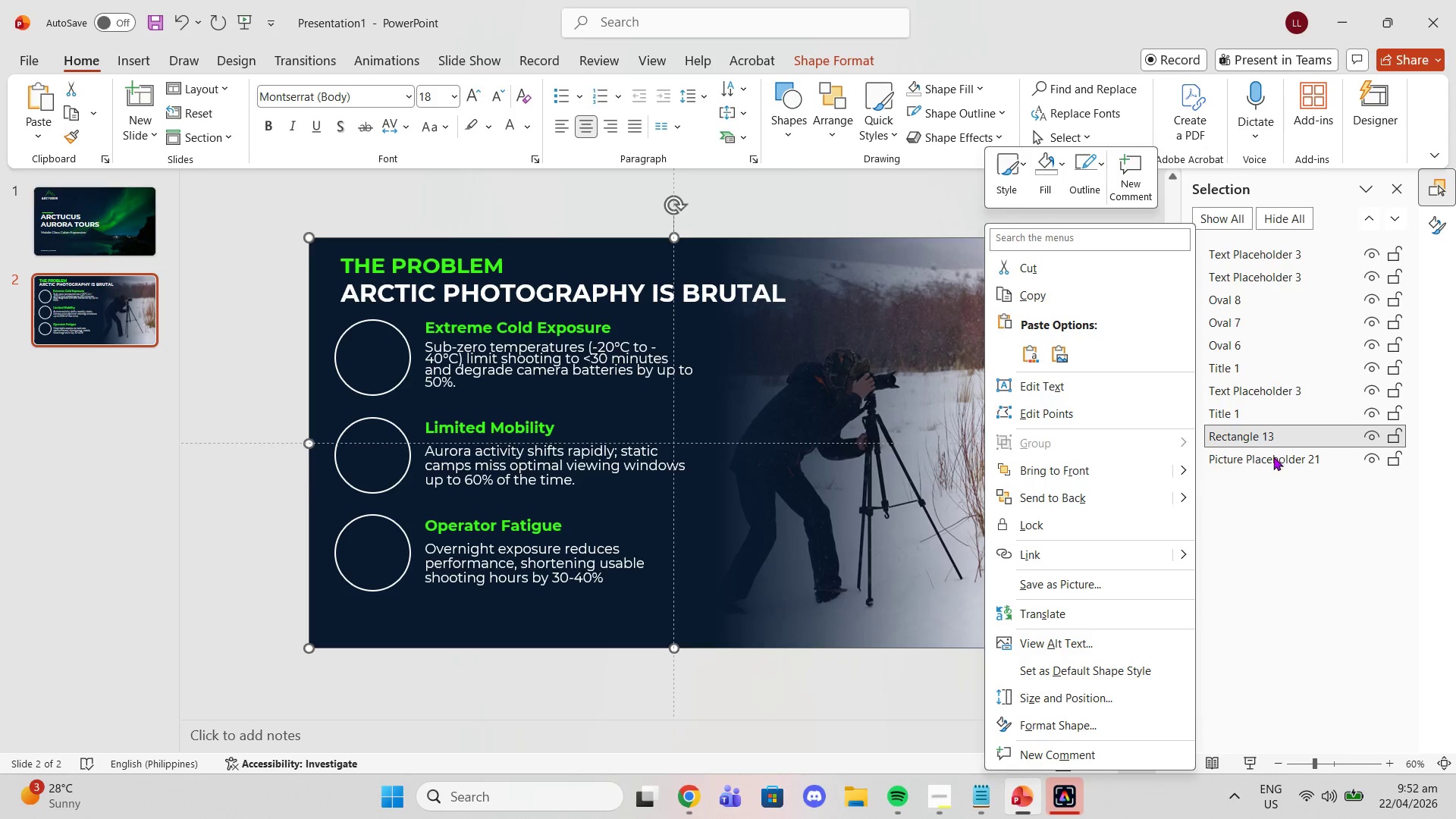 
left_click([1273, 457])
 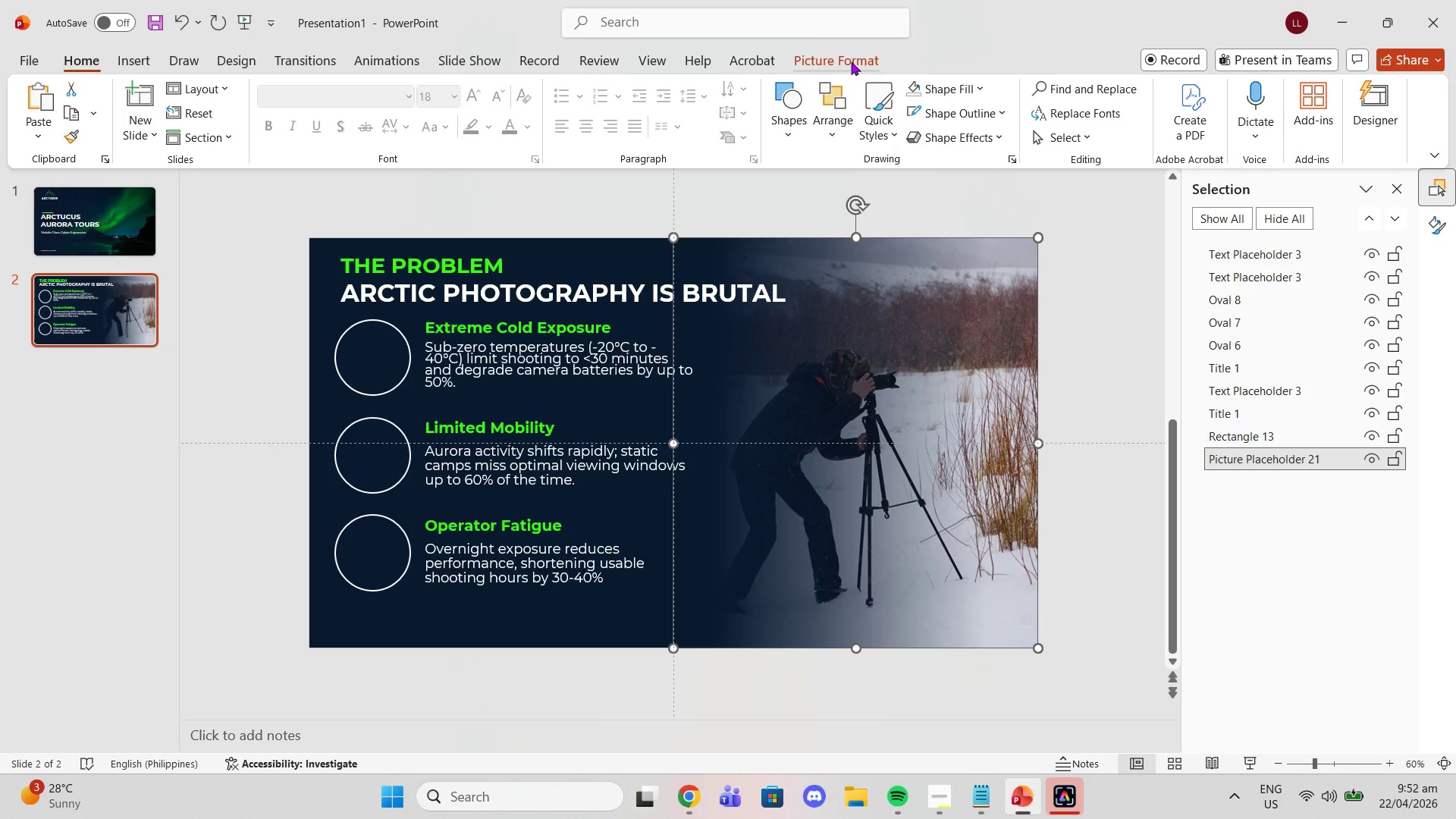 
left_click([850, 61])
 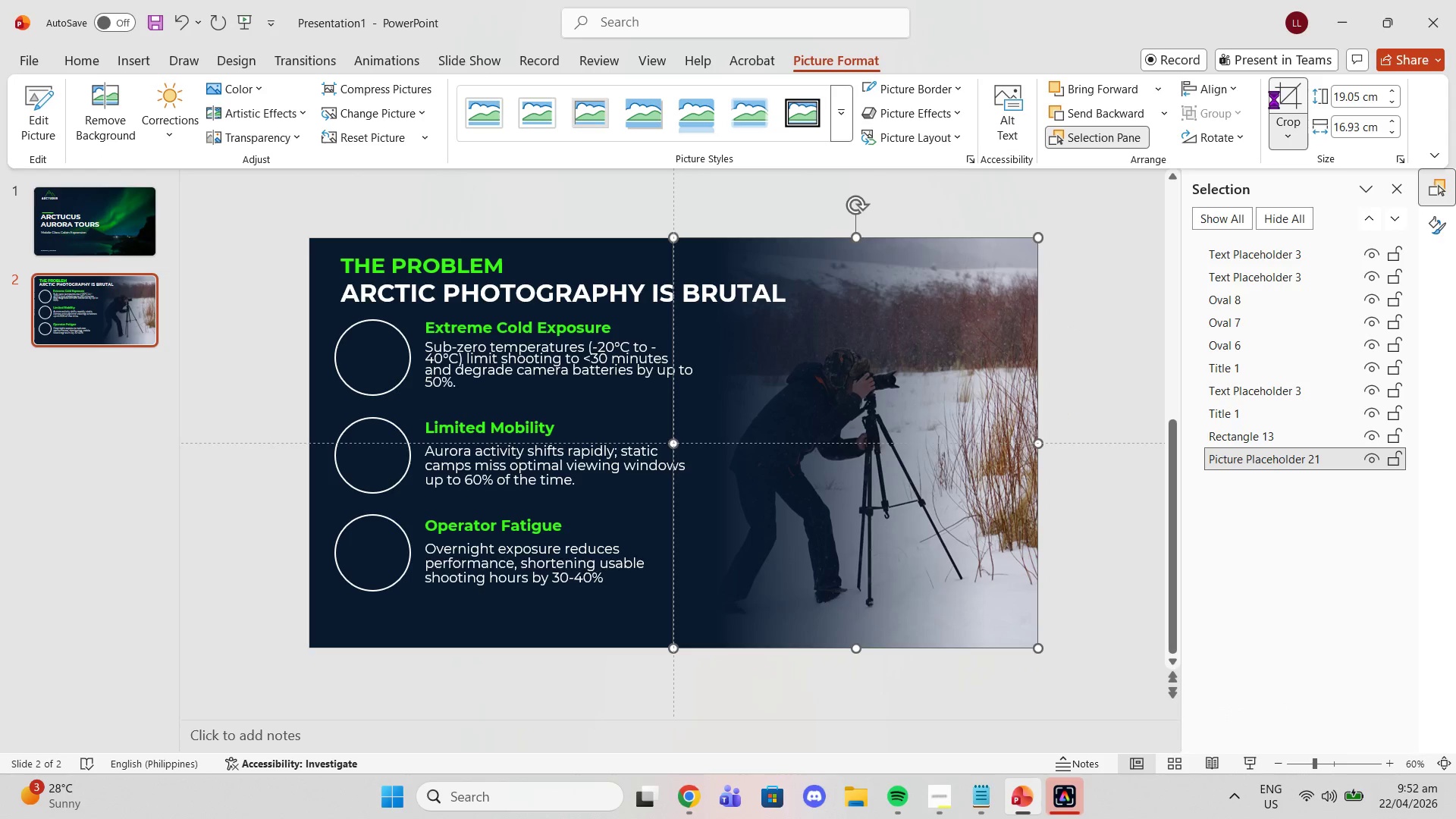 
left_click([1281, 136])
 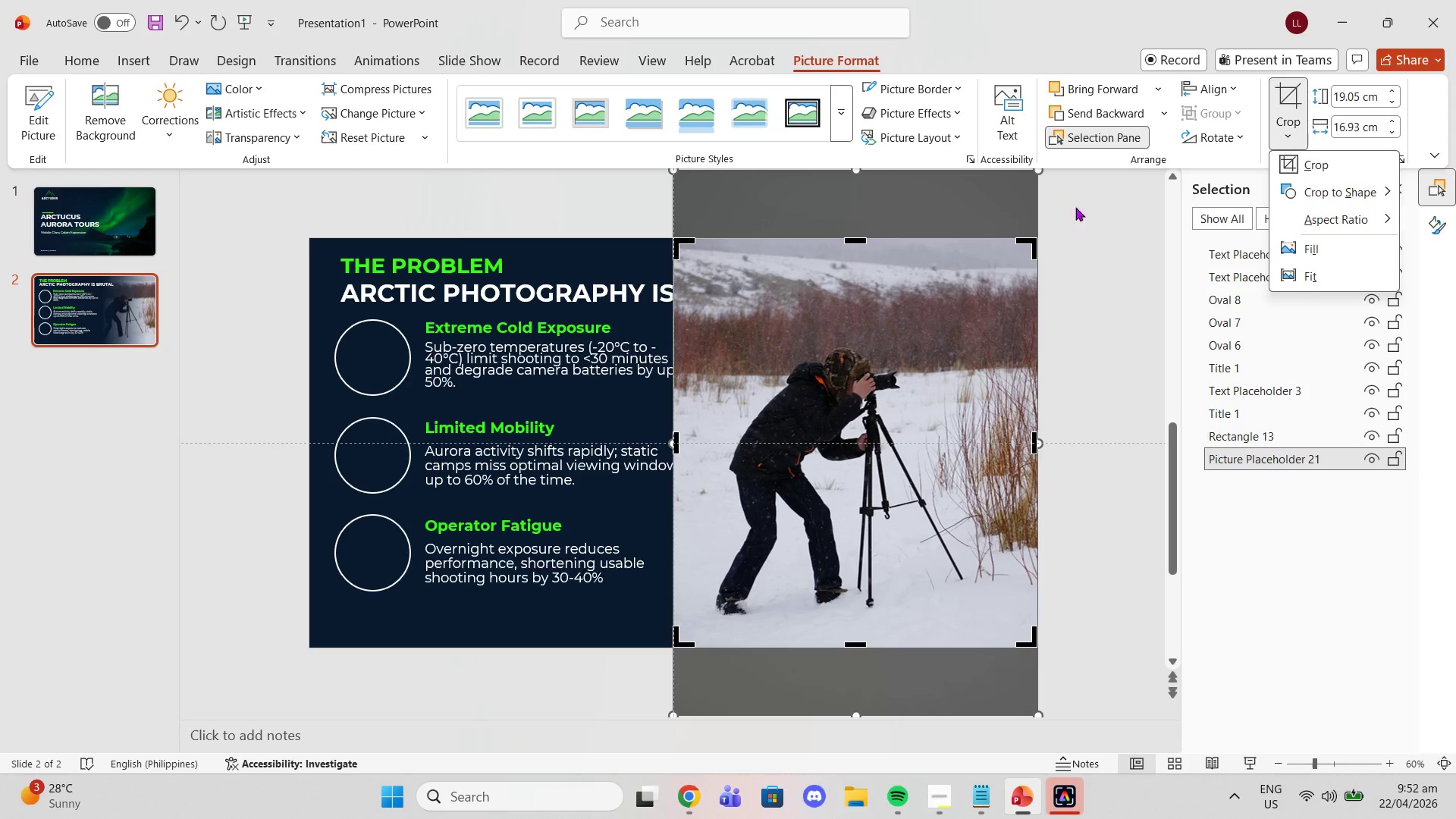 
scroll: coordinate [1070, 235], scroll_direction: up, amount: 1.0
 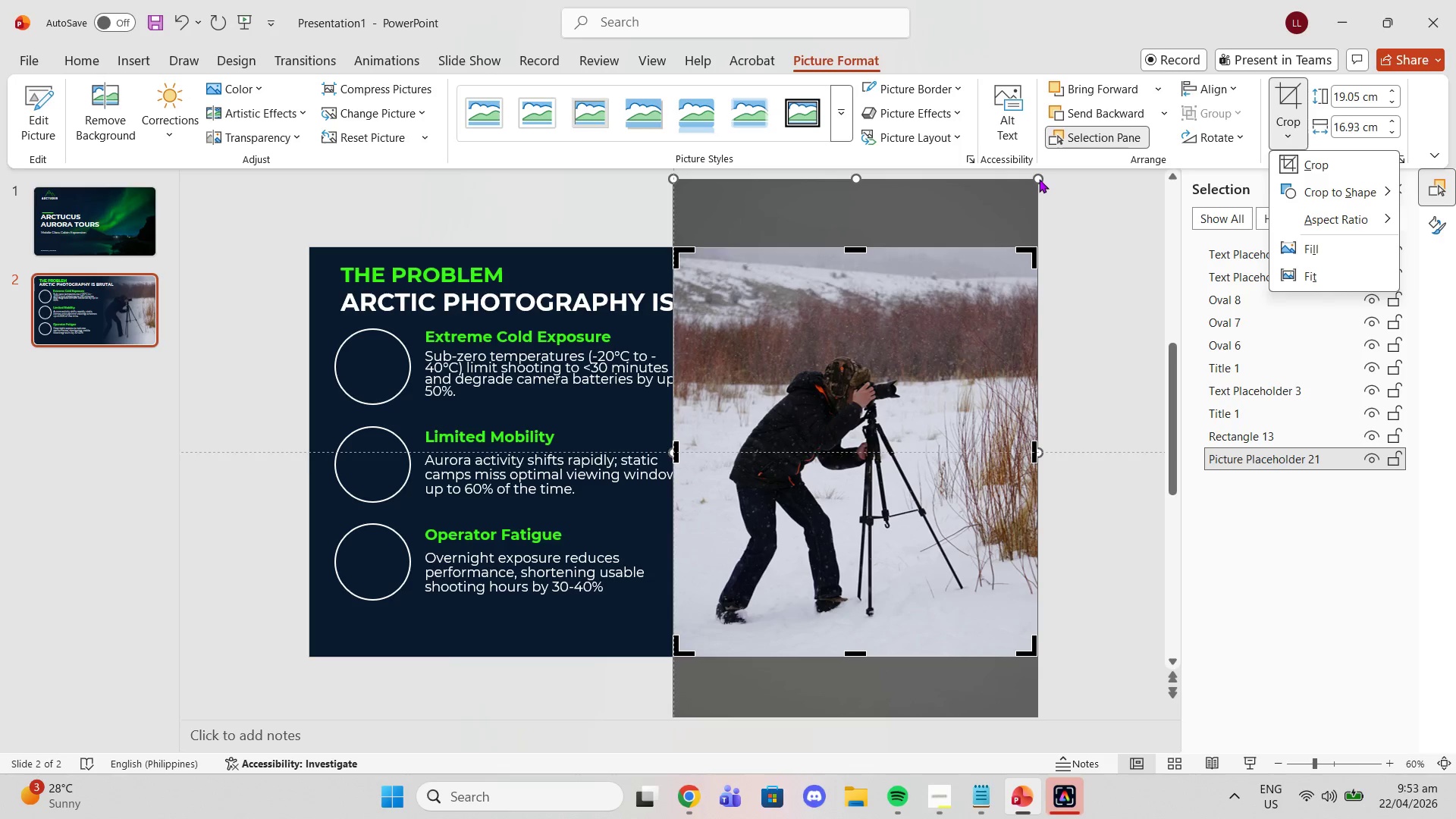 
left_click([1035, 179])
 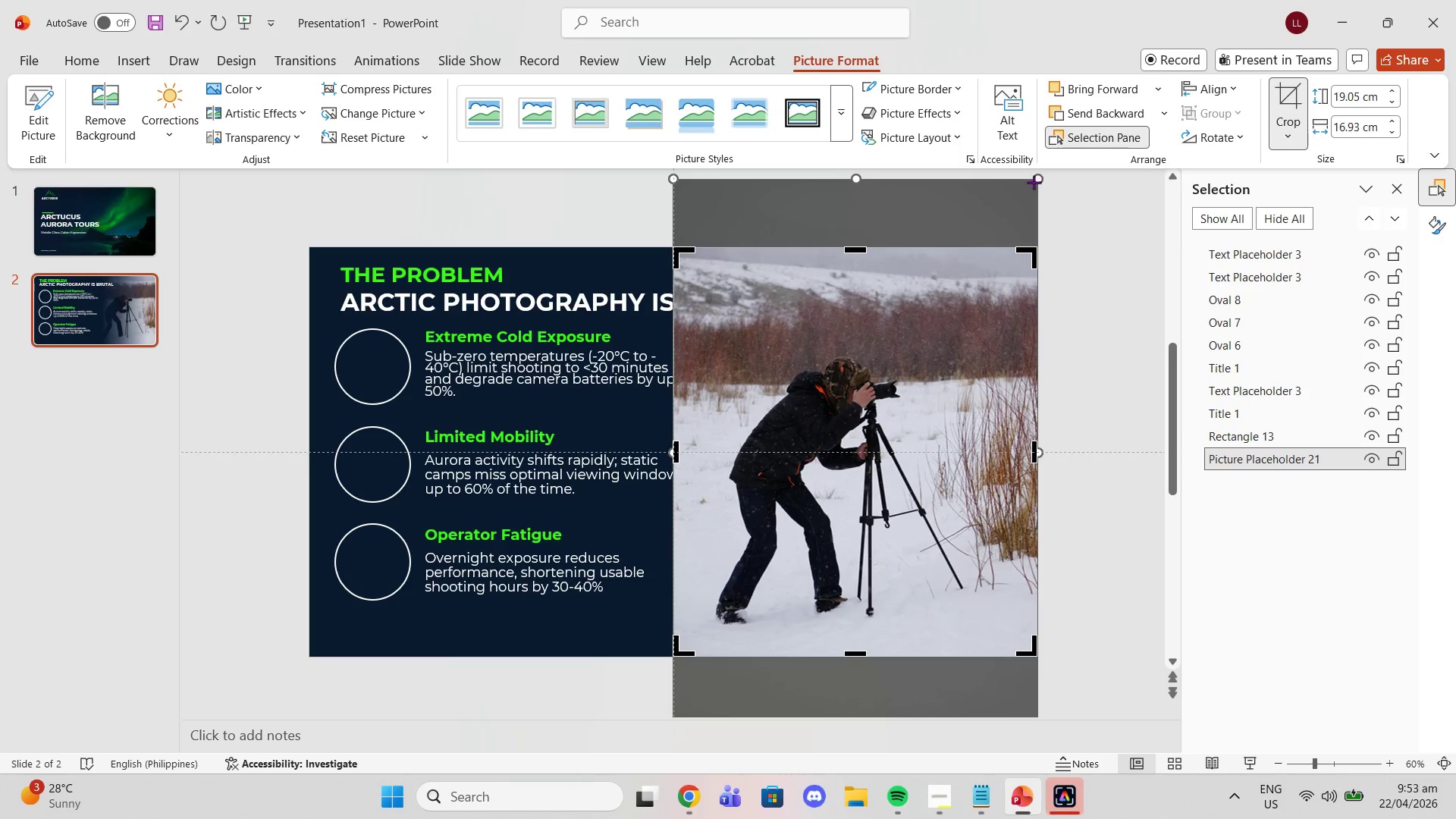 
left_click_drag(start_coordinate=[1034, 182], to_coordinate=[1076, 165])
 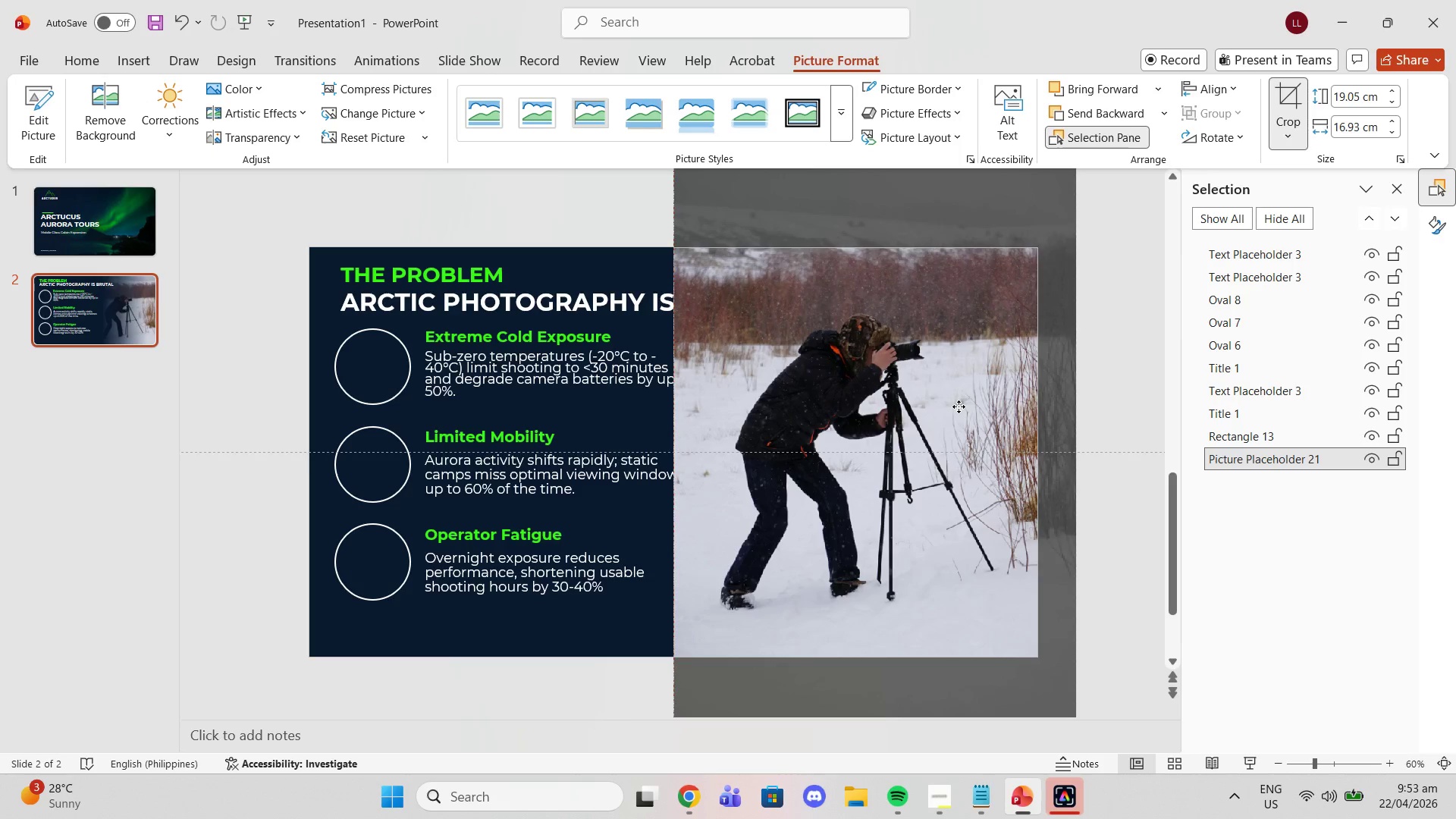 
scroll: coordinate [1073, 228], scroll_direction: up, amount: 3.0
 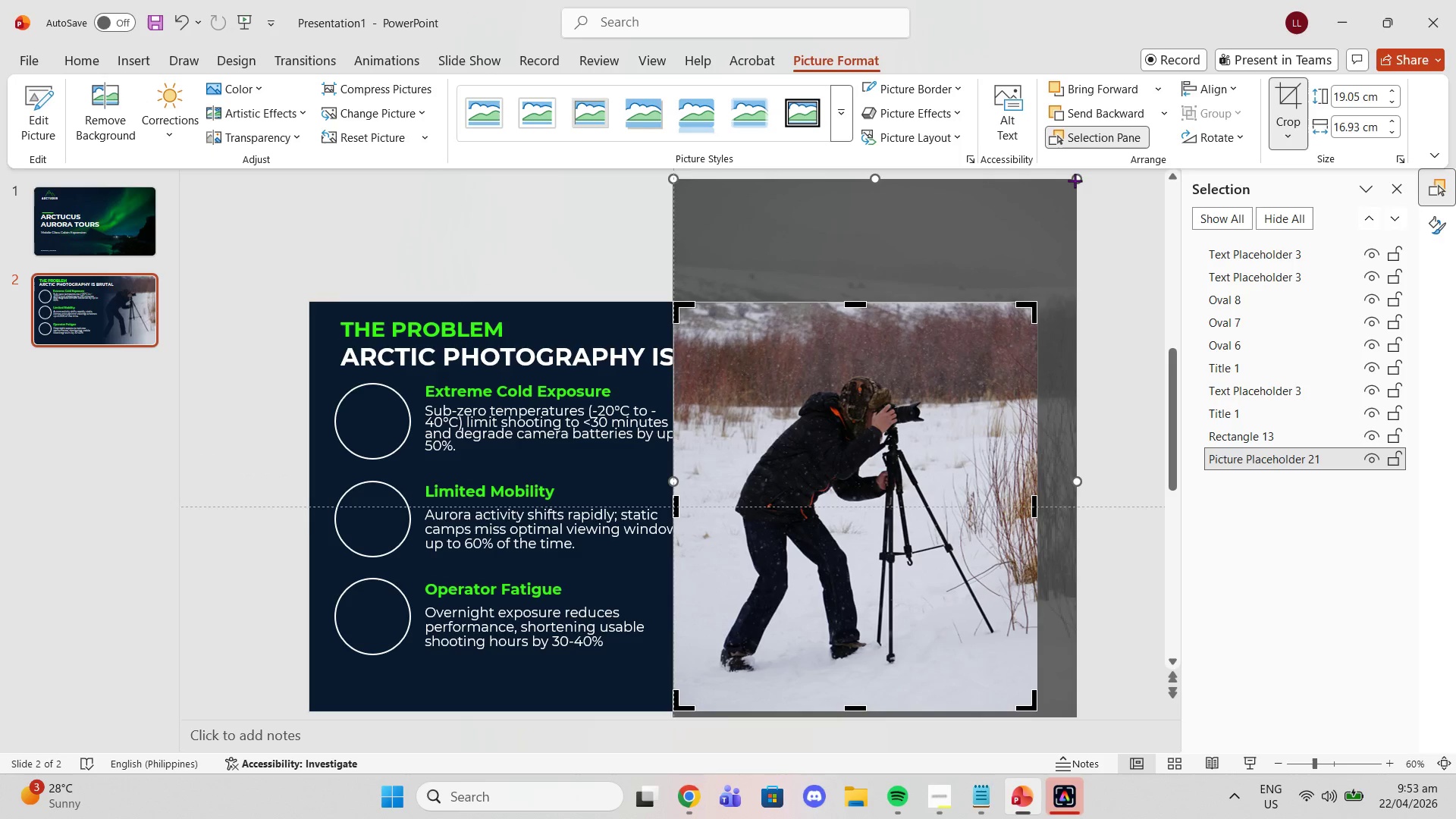 
left_click_drag(start_coordinate=[1075, 180], to_coordinate=[1090, 174])
 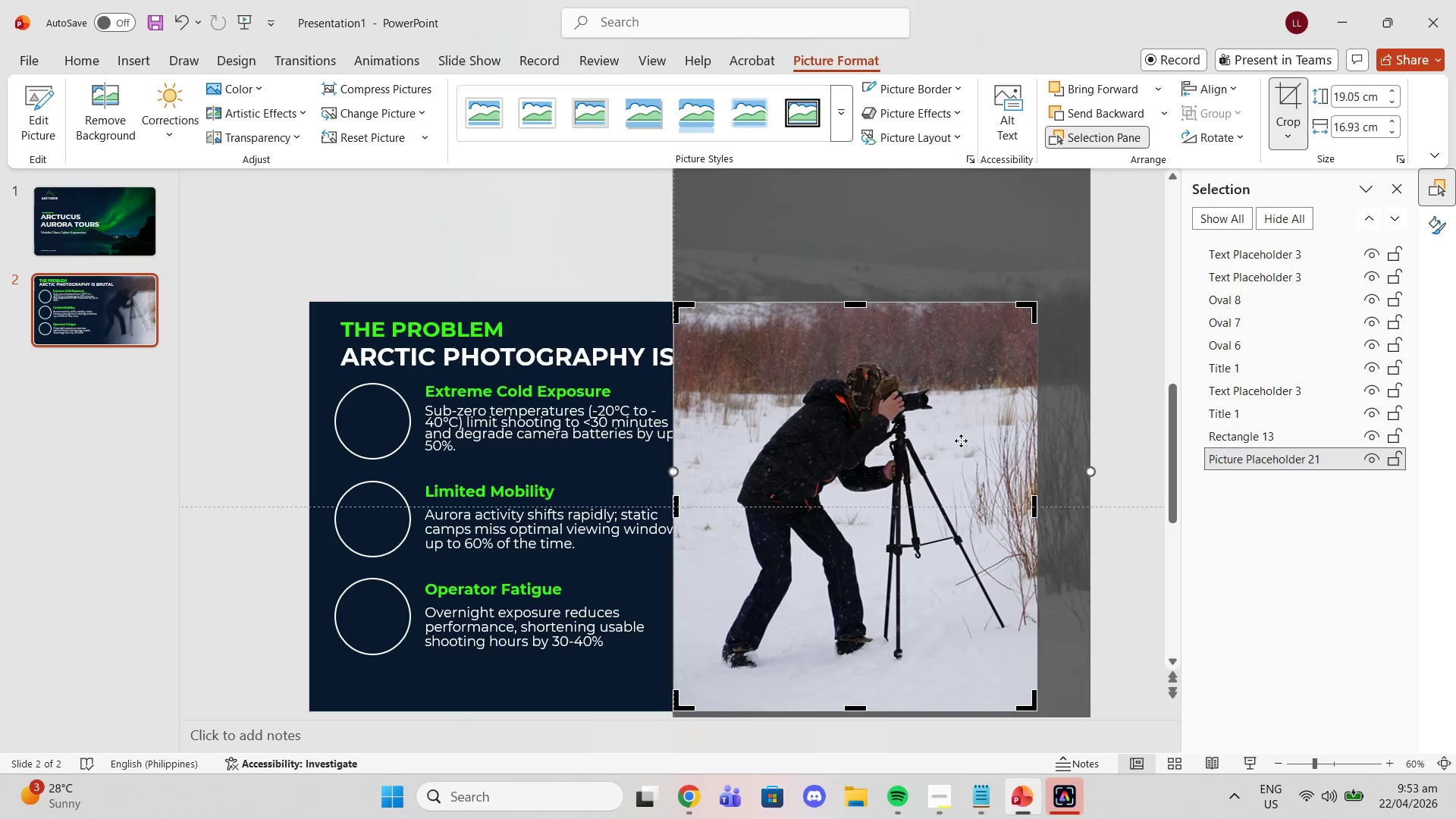 
left_click_drag(start_coordinate=[961, 437], to_coordinate=[960, 445])
 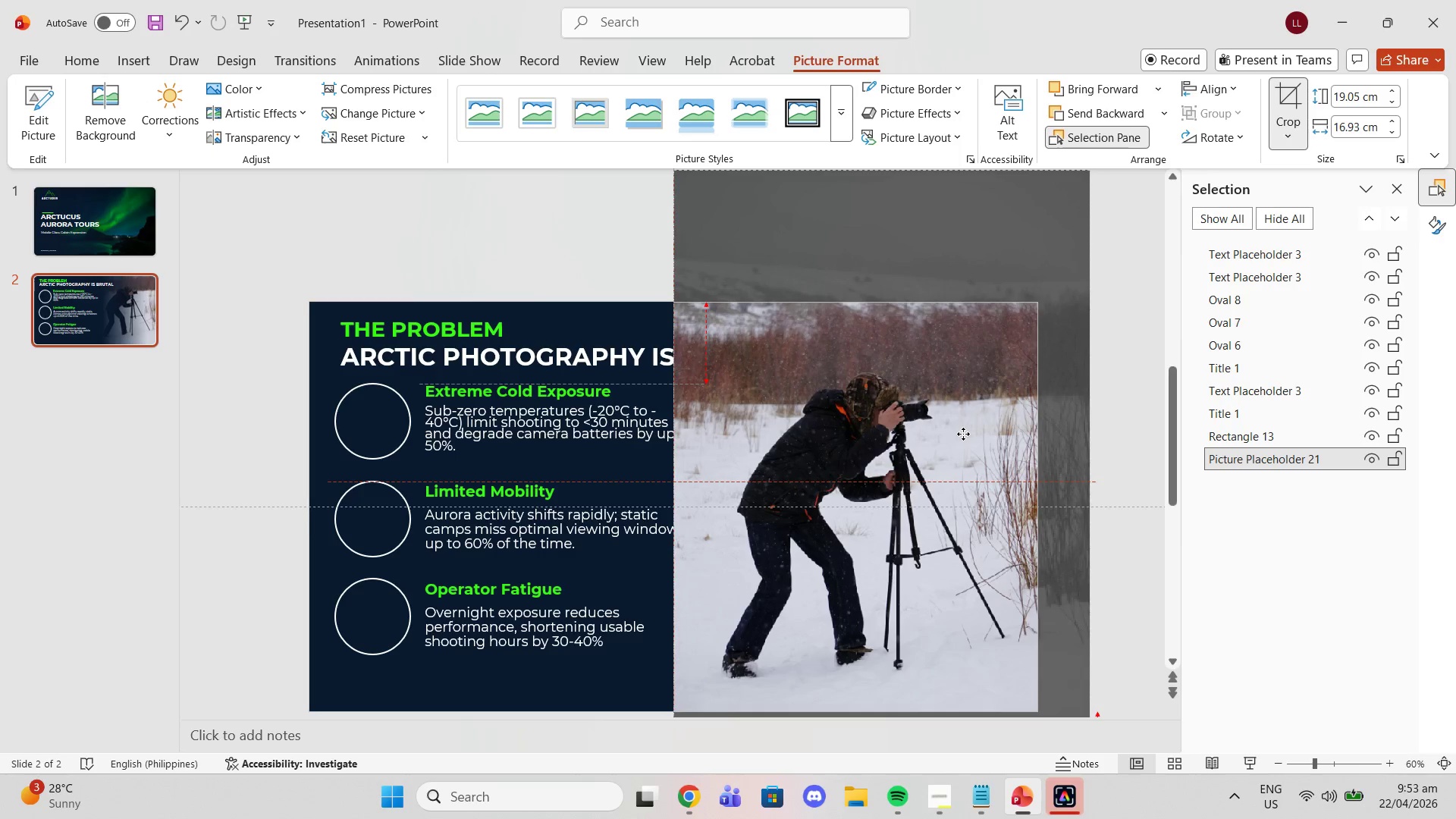 
scroll: coordinate [963, 434], scroll_direction: down, amount: 1.0
 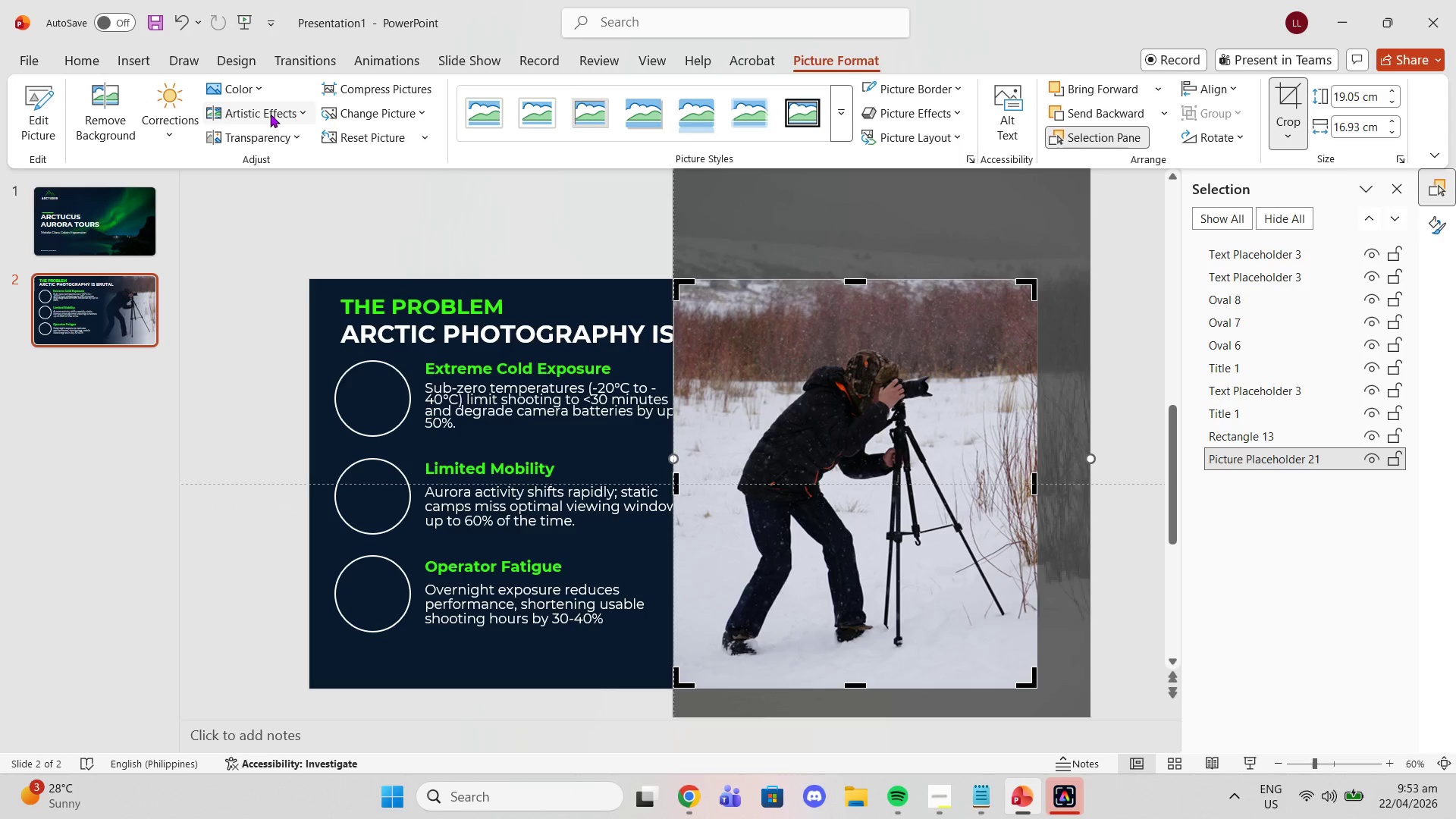 
left_click([271, 141])
 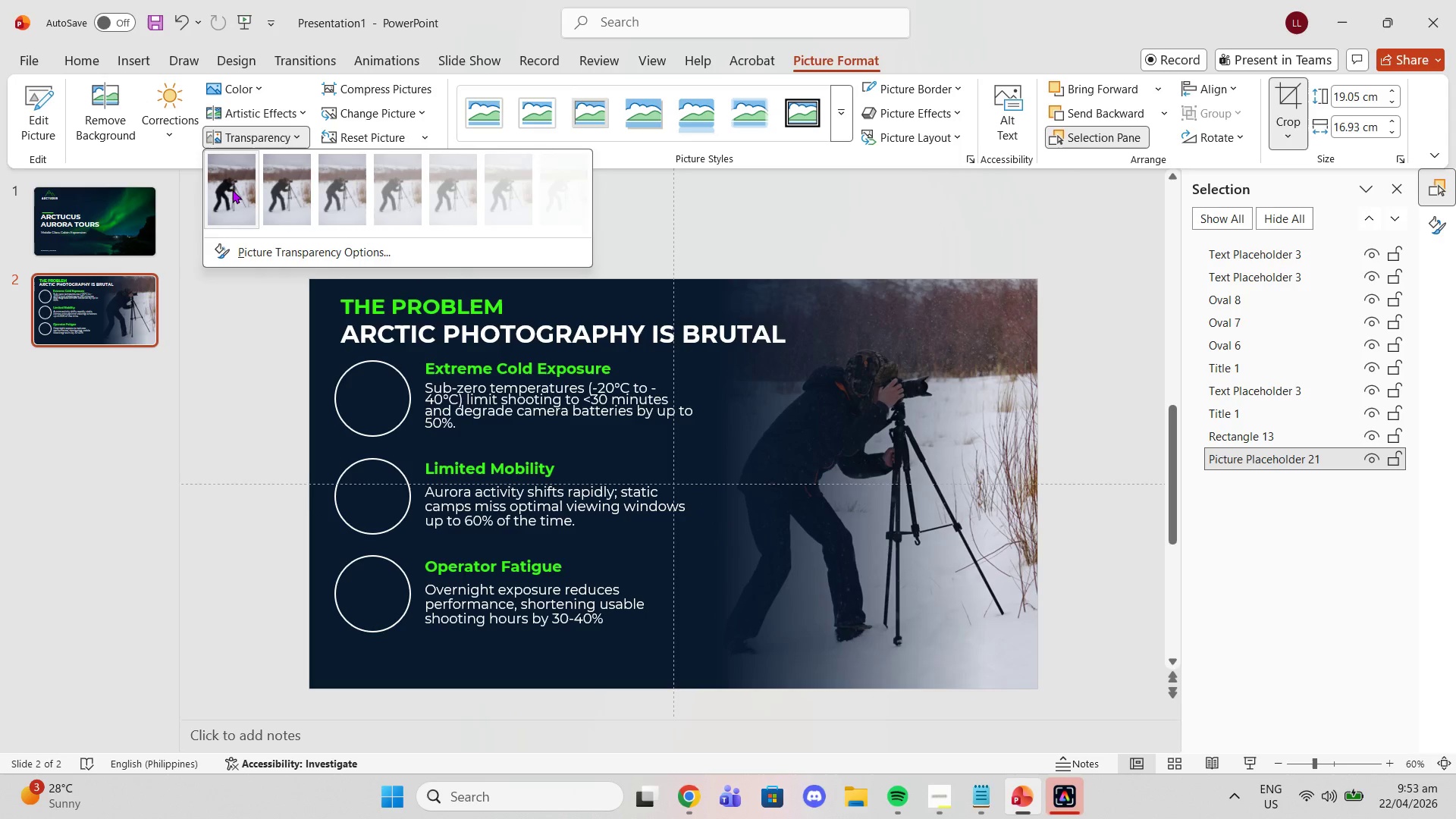 
left_click([231, 190])
 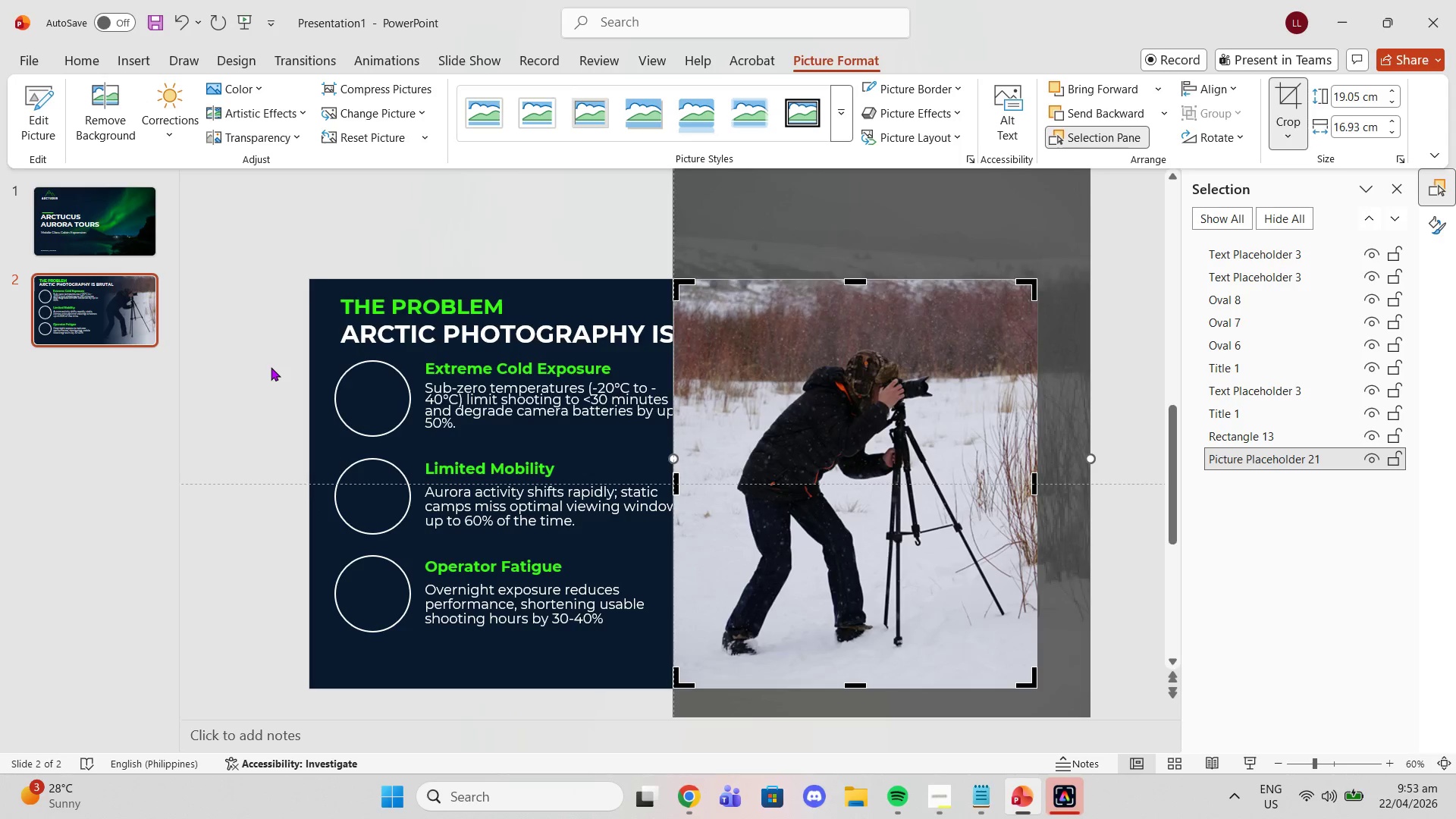 
double_click([271, 367])
 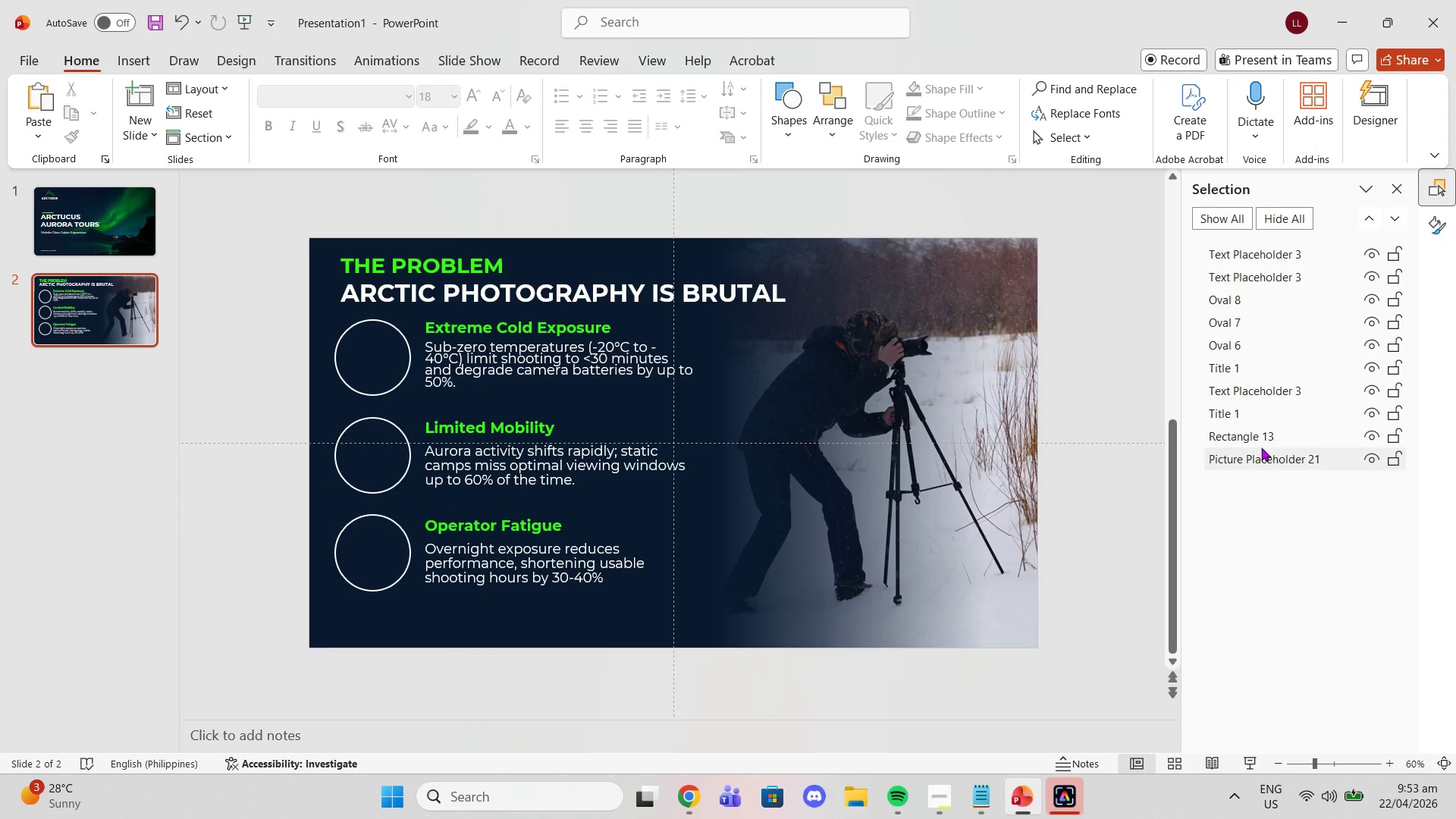 
left_click([1256, 441])
 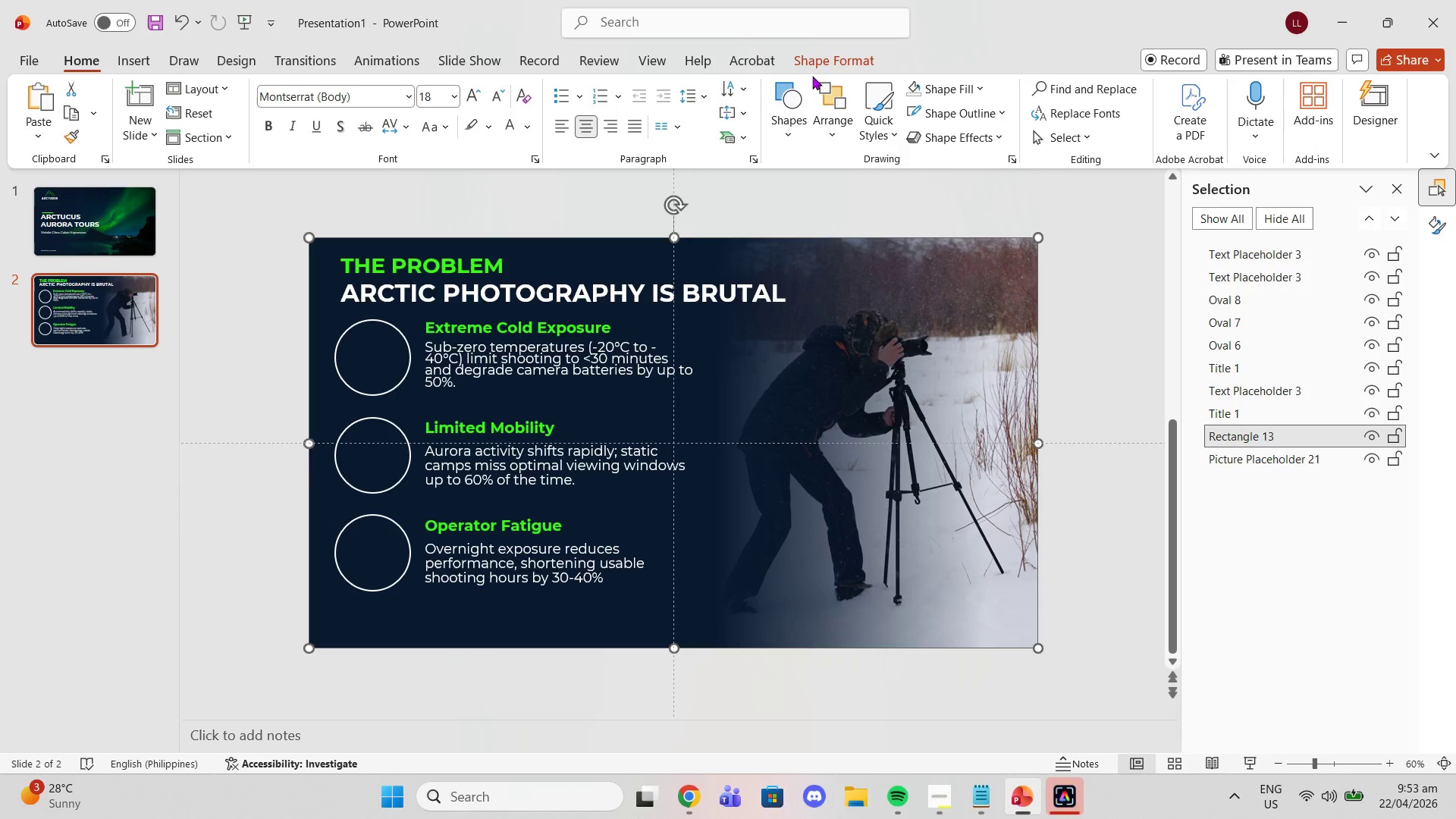 
left_click([829, 56])
 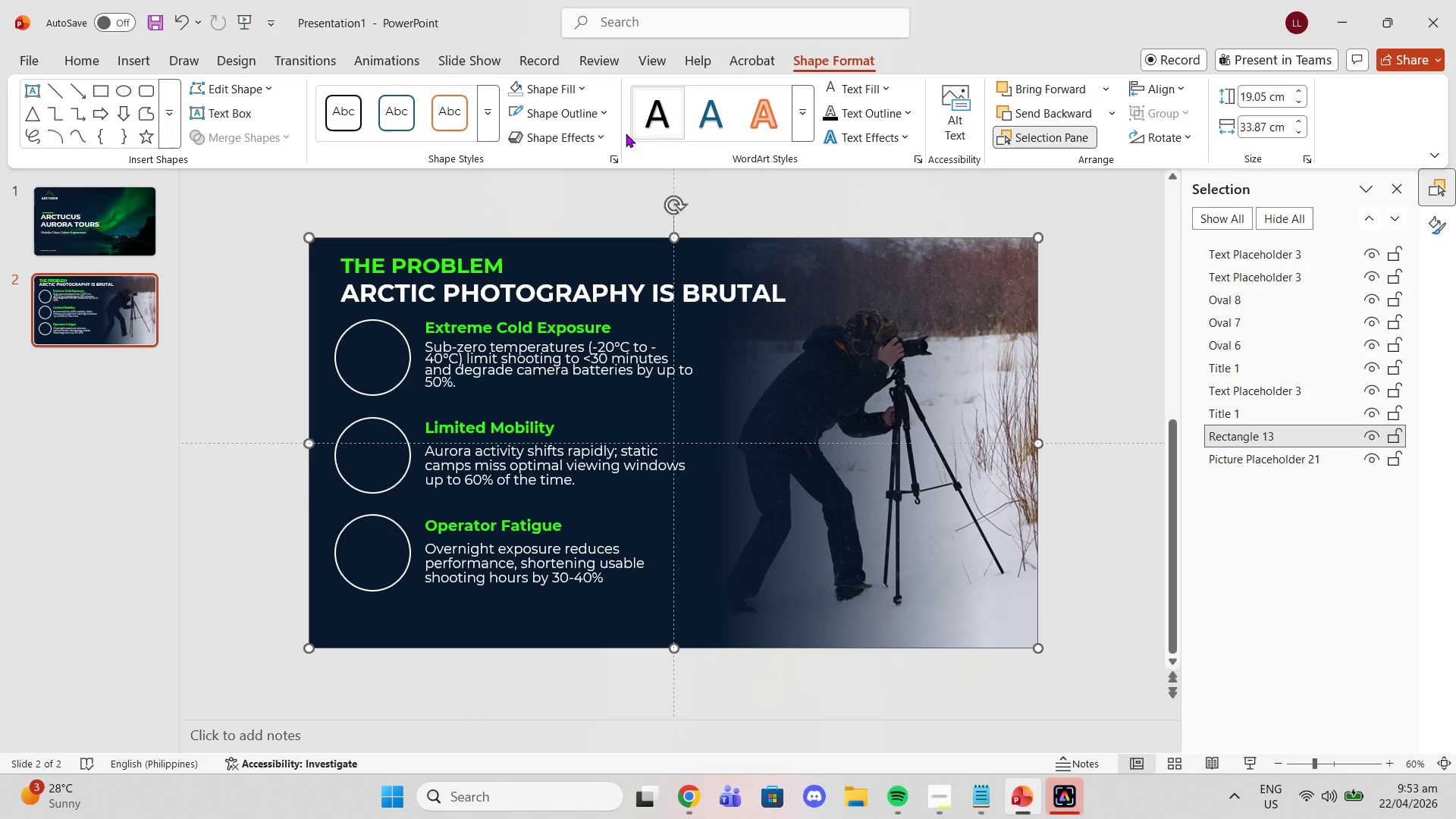 
left_click([572, 98])
 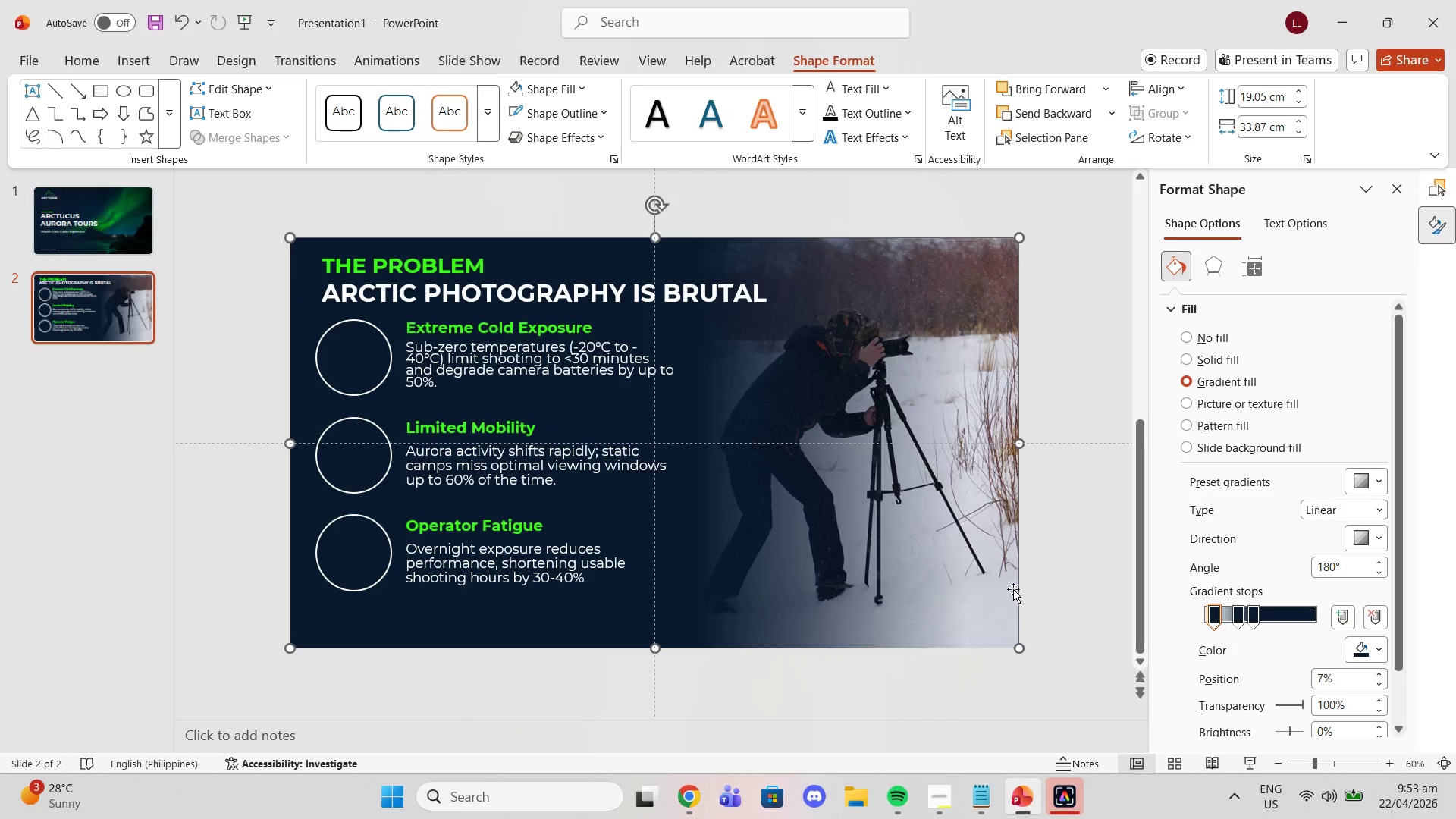 
left_click_drag(start_coordinate=[1212, 617], to_coordinate=[1201, 619])
 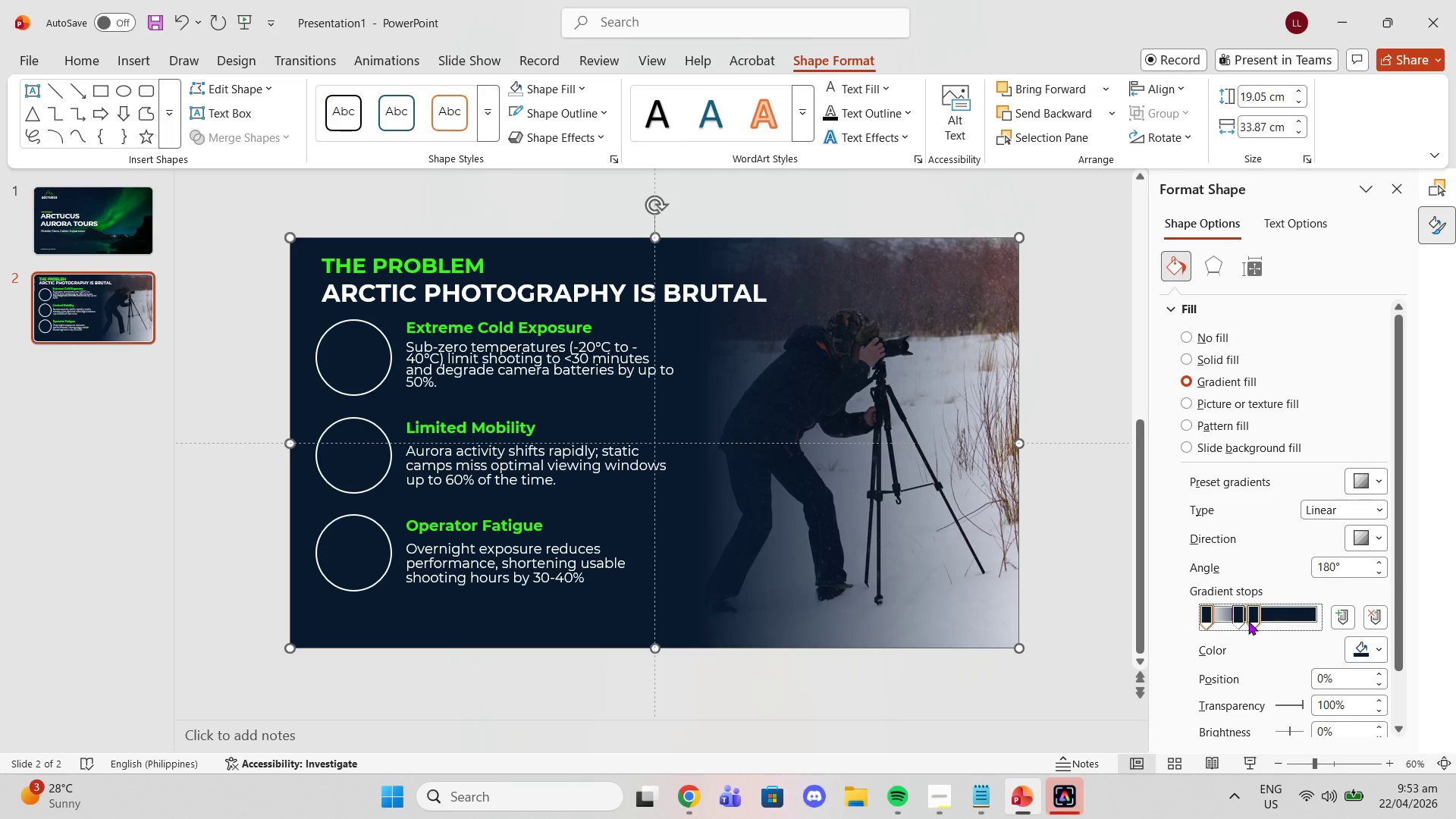 
left_click_drag(start_coordinate=[1249, 621], to_coordinate=[1270, 617])
 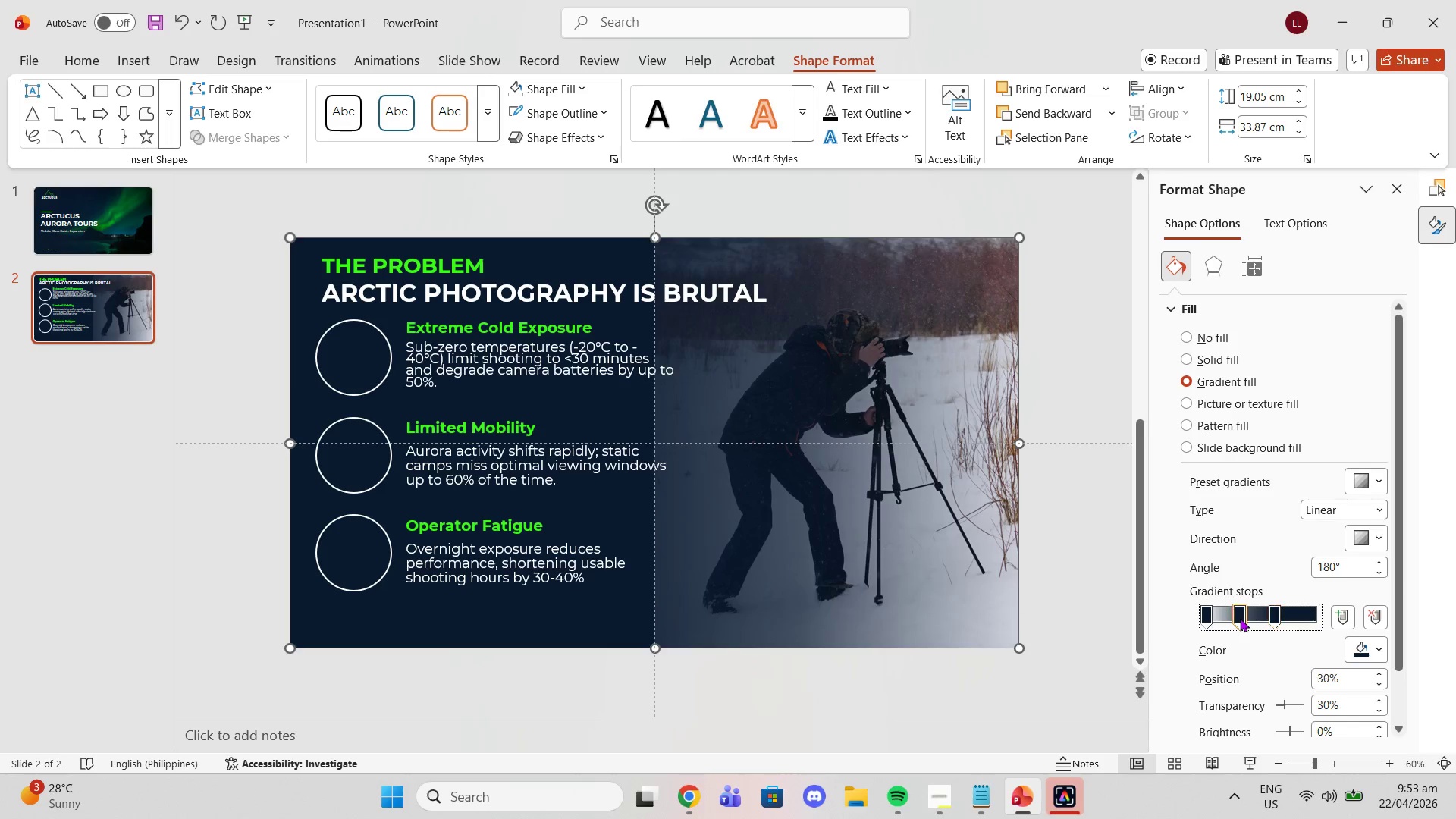 
left_click_drag(start_coordinate=[1238, 618], to_coordinate=[1250, 620])
 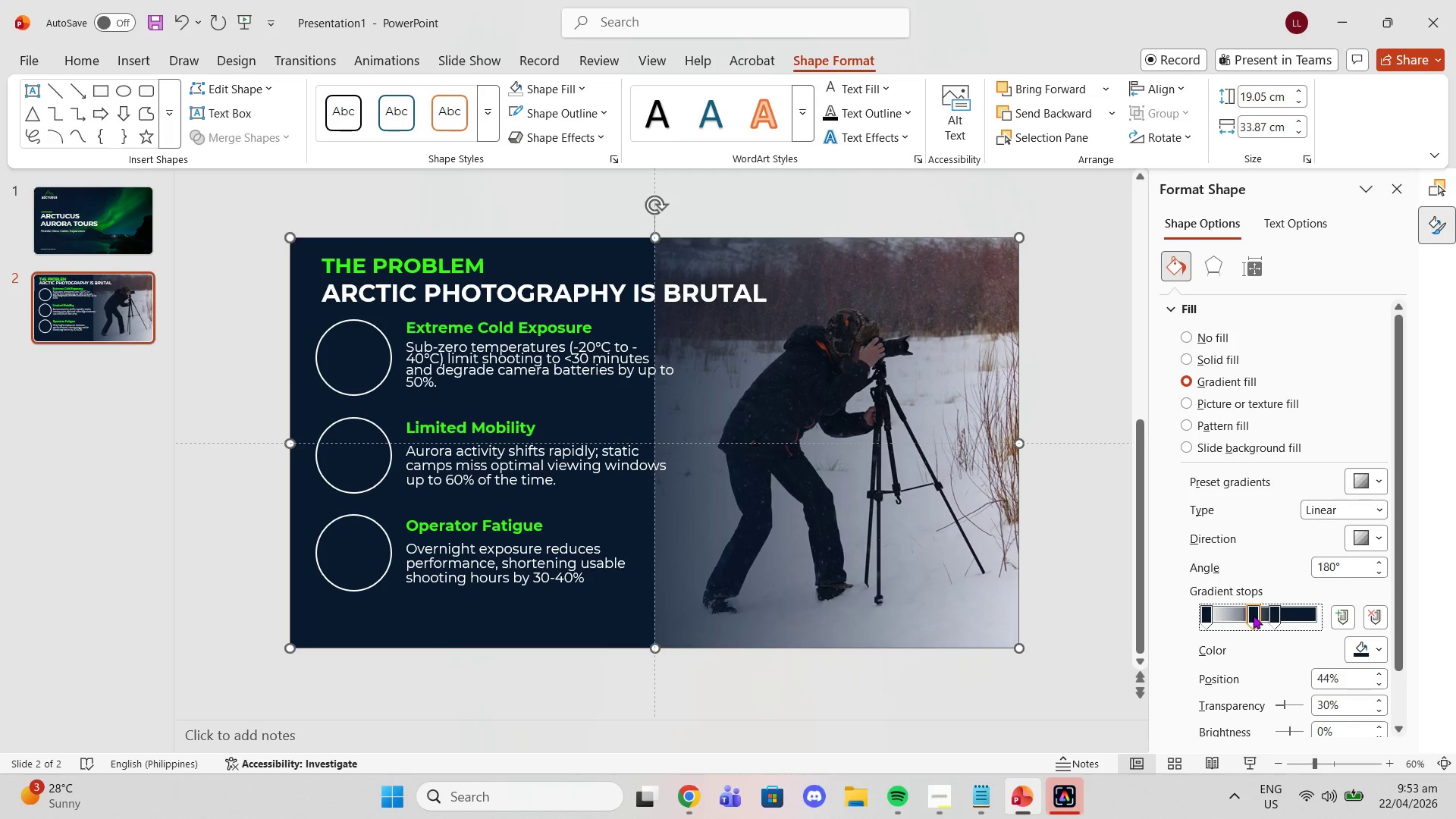 
left_click_drag(start_coordinate=[1276, 617], to_coordinate=[1254, 613])
 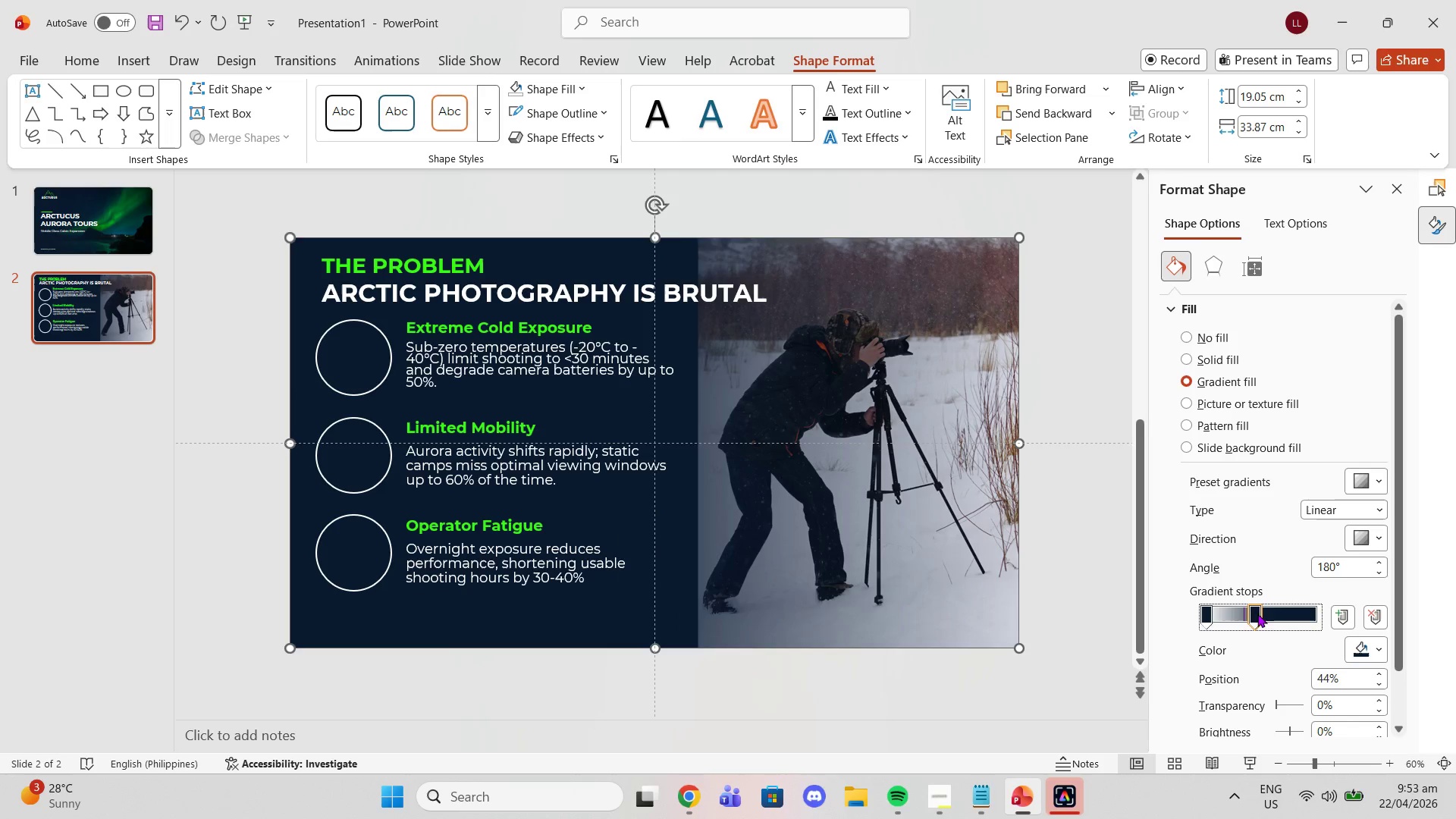 
left_click_drag(start_coordinate=[1255, 613], to_coordinate=[1262, 615])
 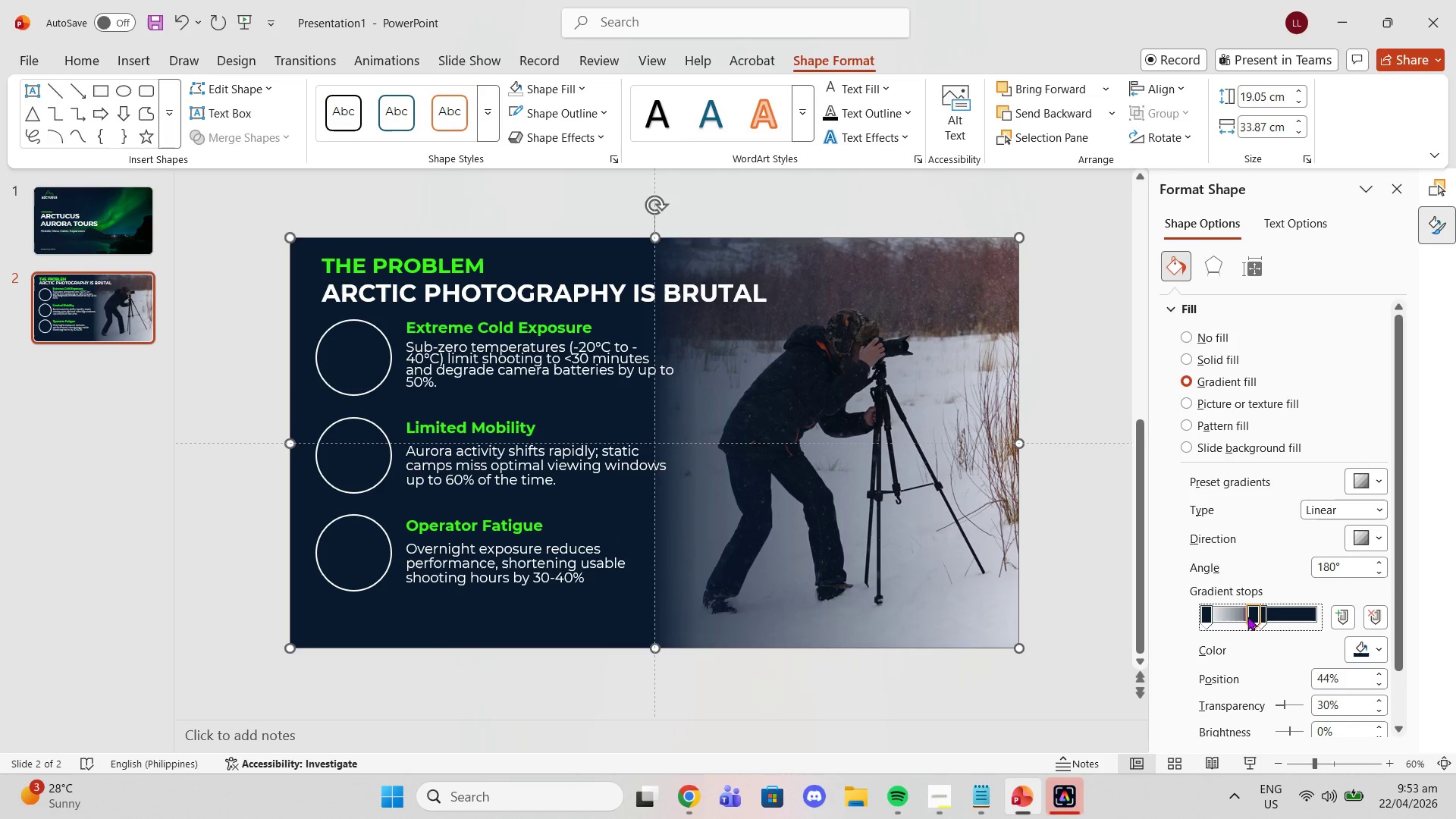 
left_click_drag(start_coordinate=[1247, 617], to_coordinate=[1240, 617])
 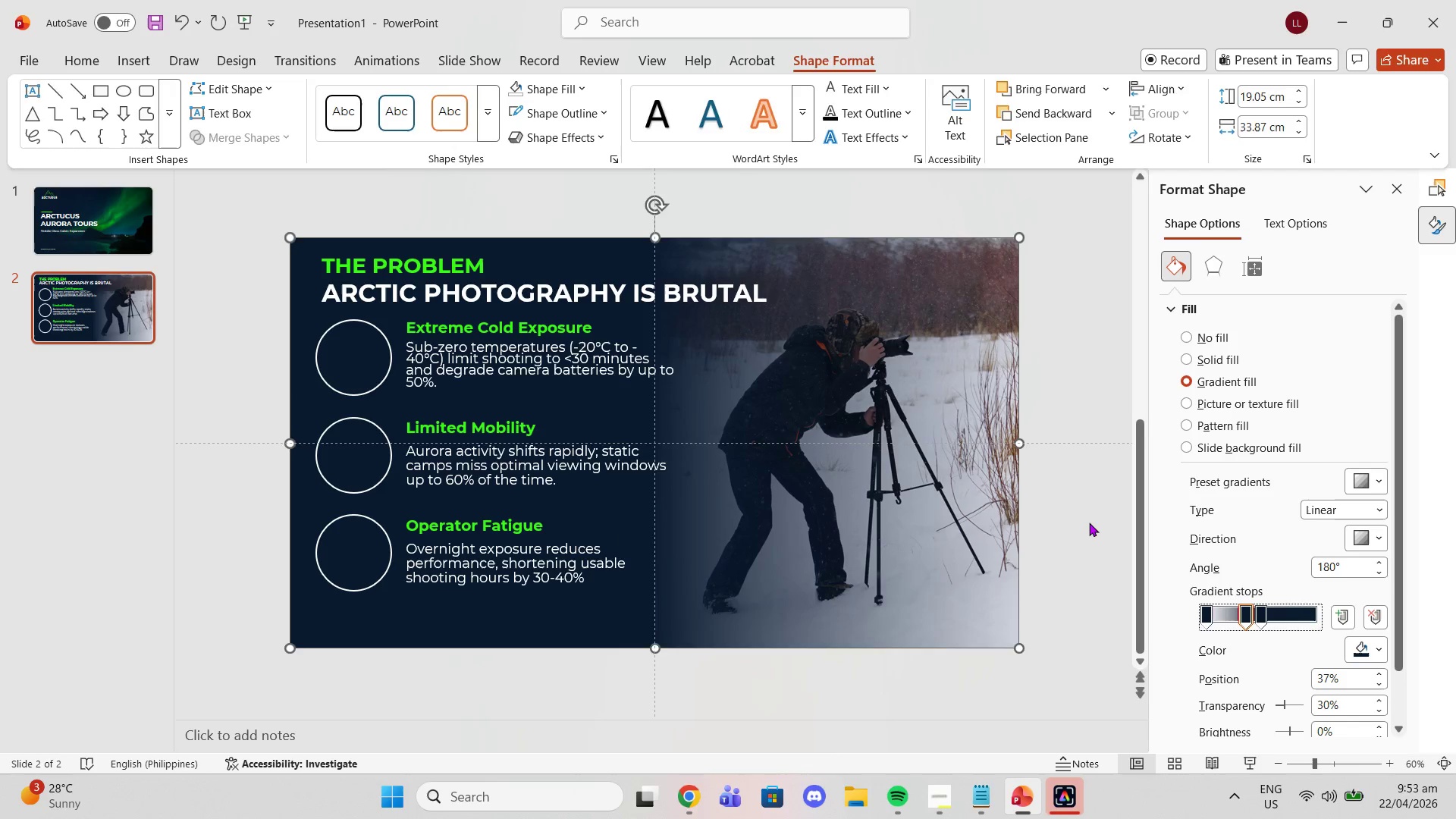 
left_click([1089, 522])
 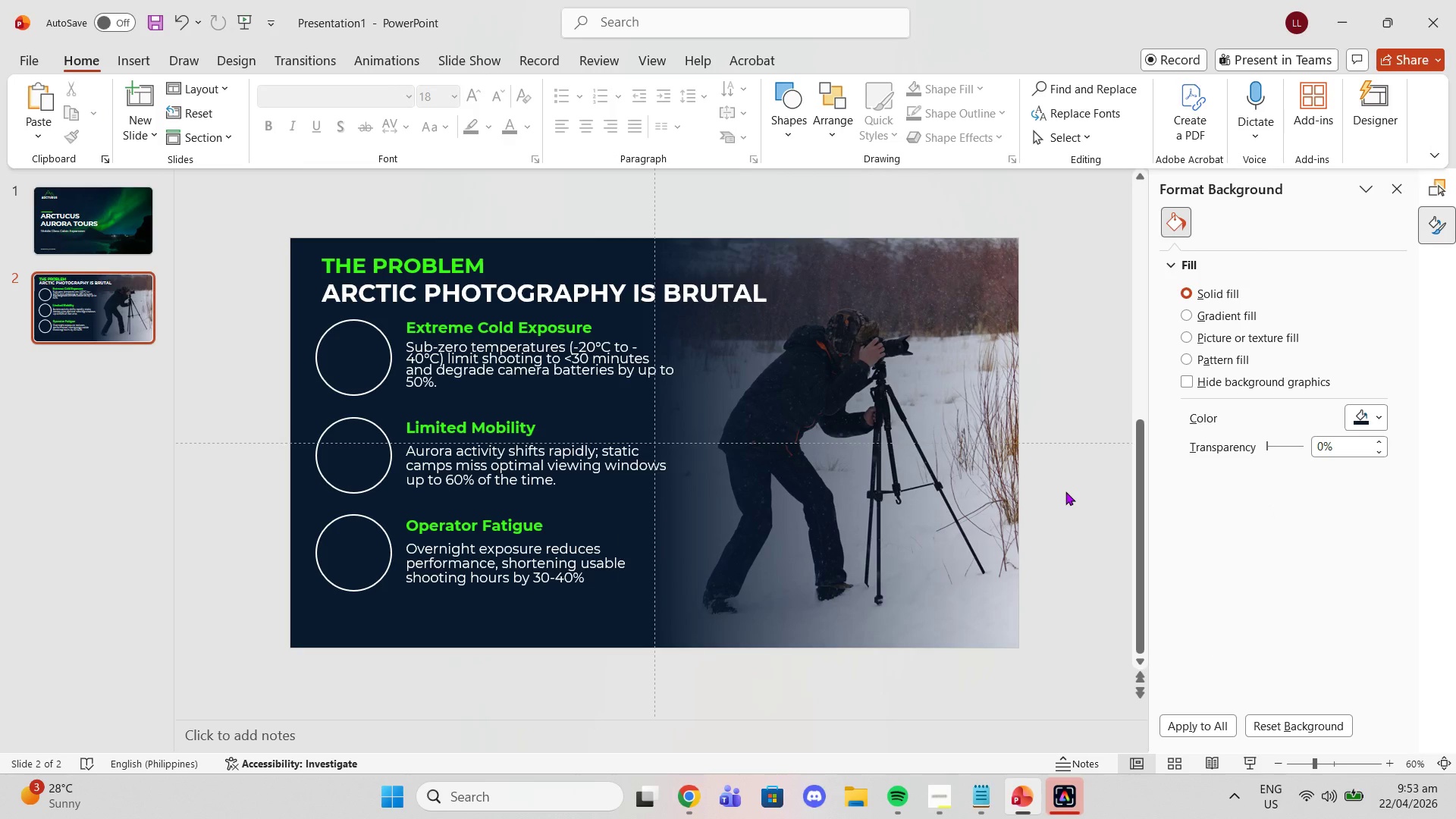 
wait(6.33)
 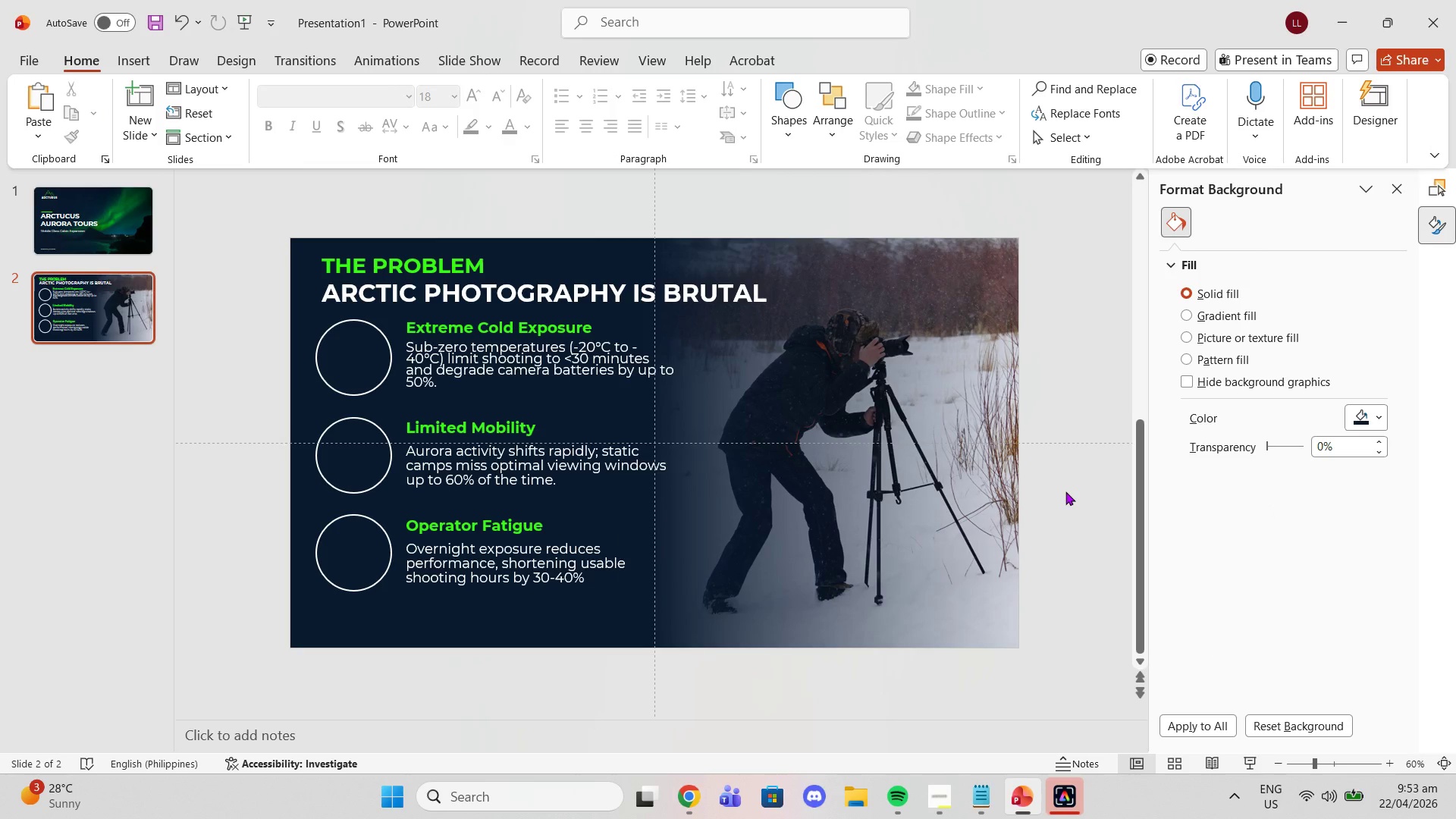 
left_click([682, 807])
 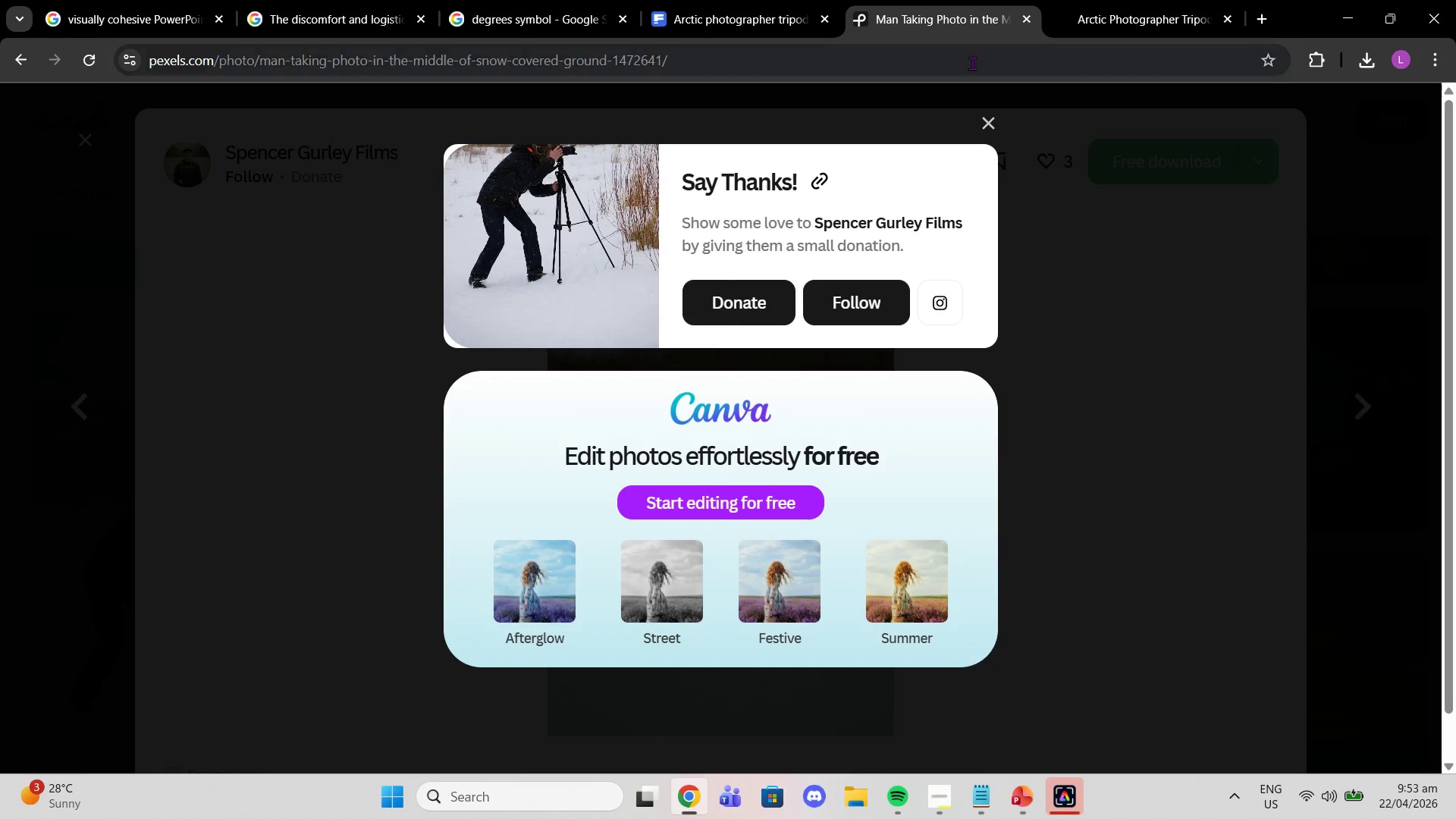 
left_click([994, 121])
 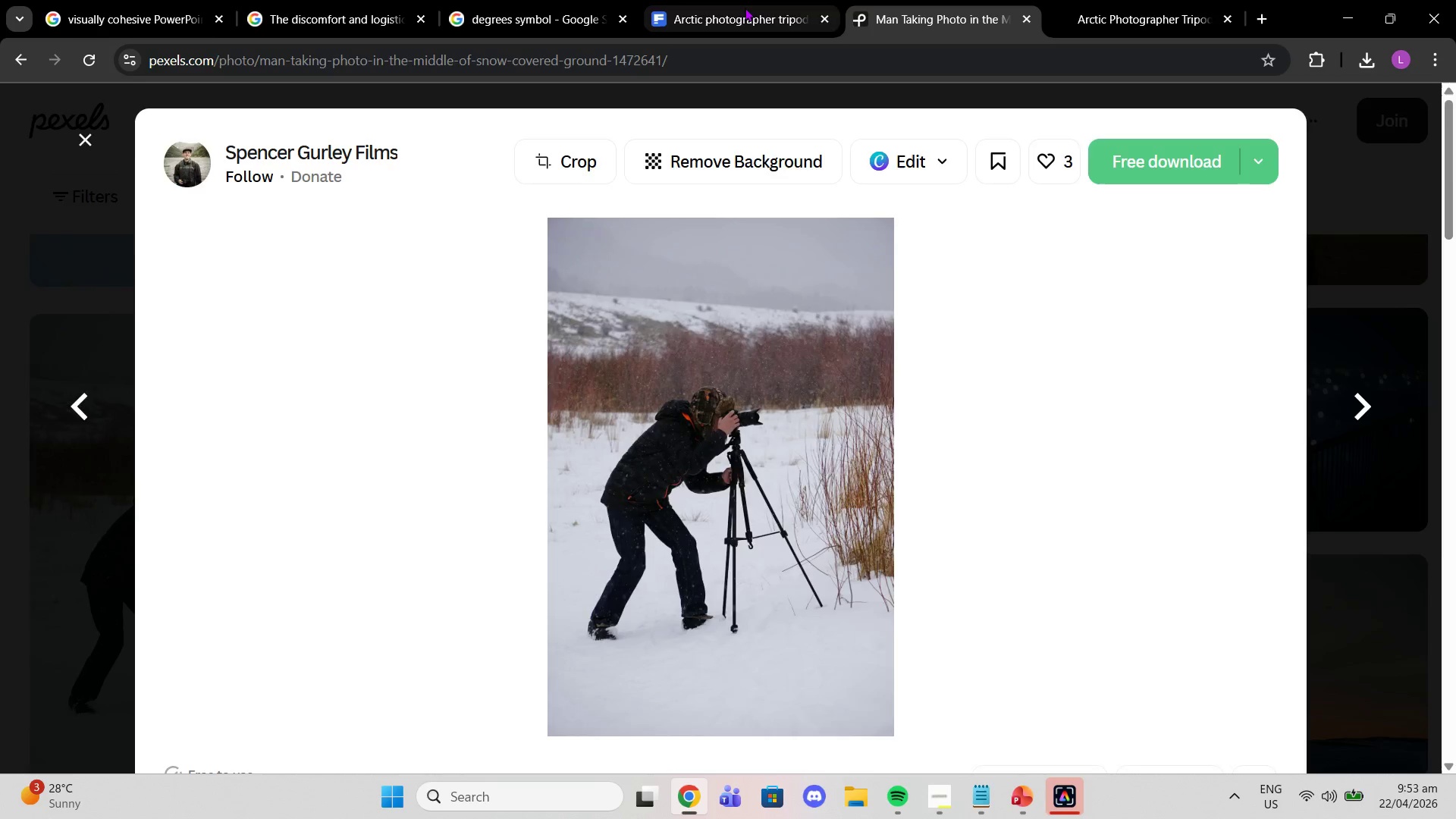 
left_click([745, 8])
 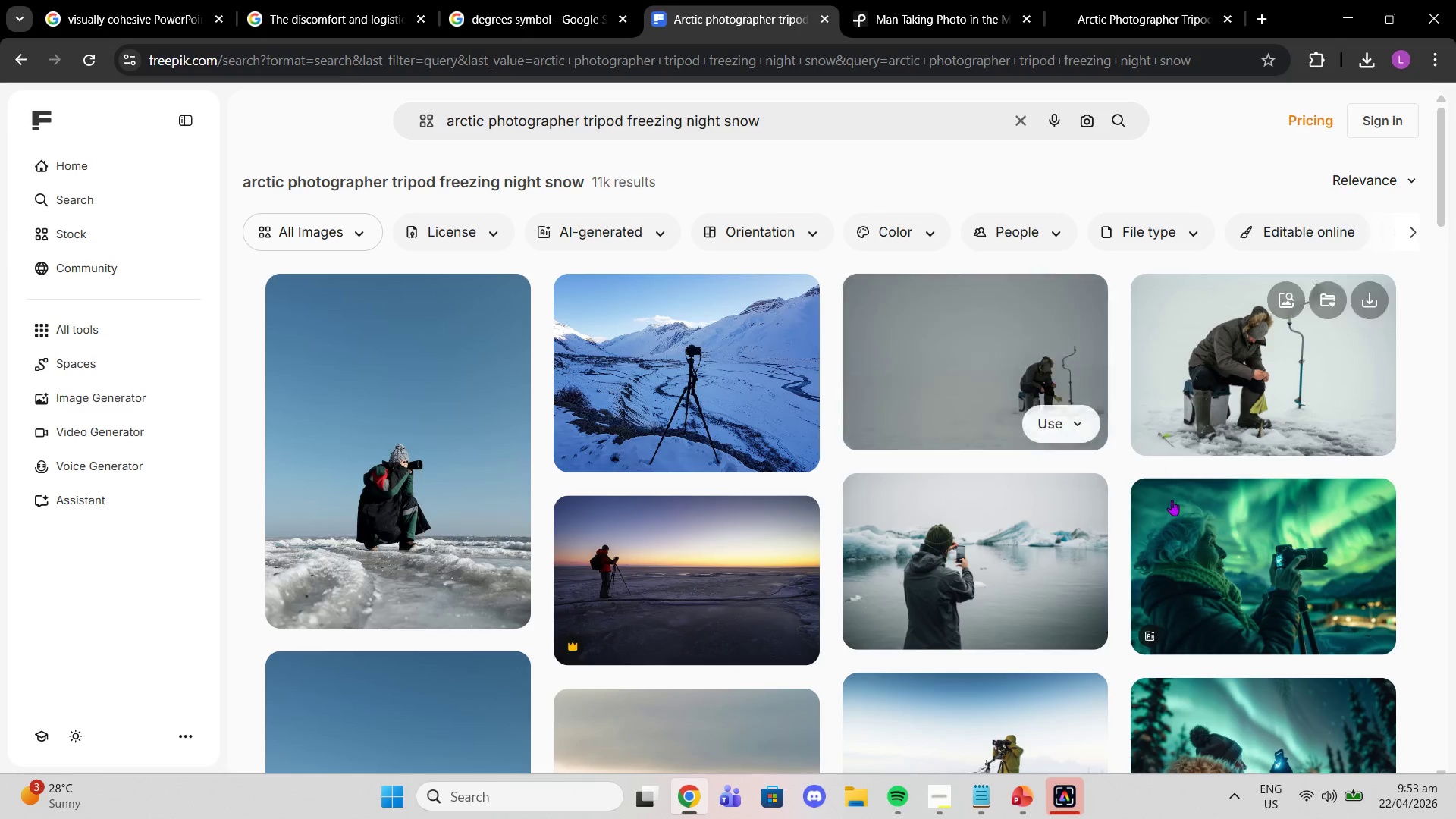 
scroll: coordinate [1006, 422], scroll_direction: down, amount: 18.0
 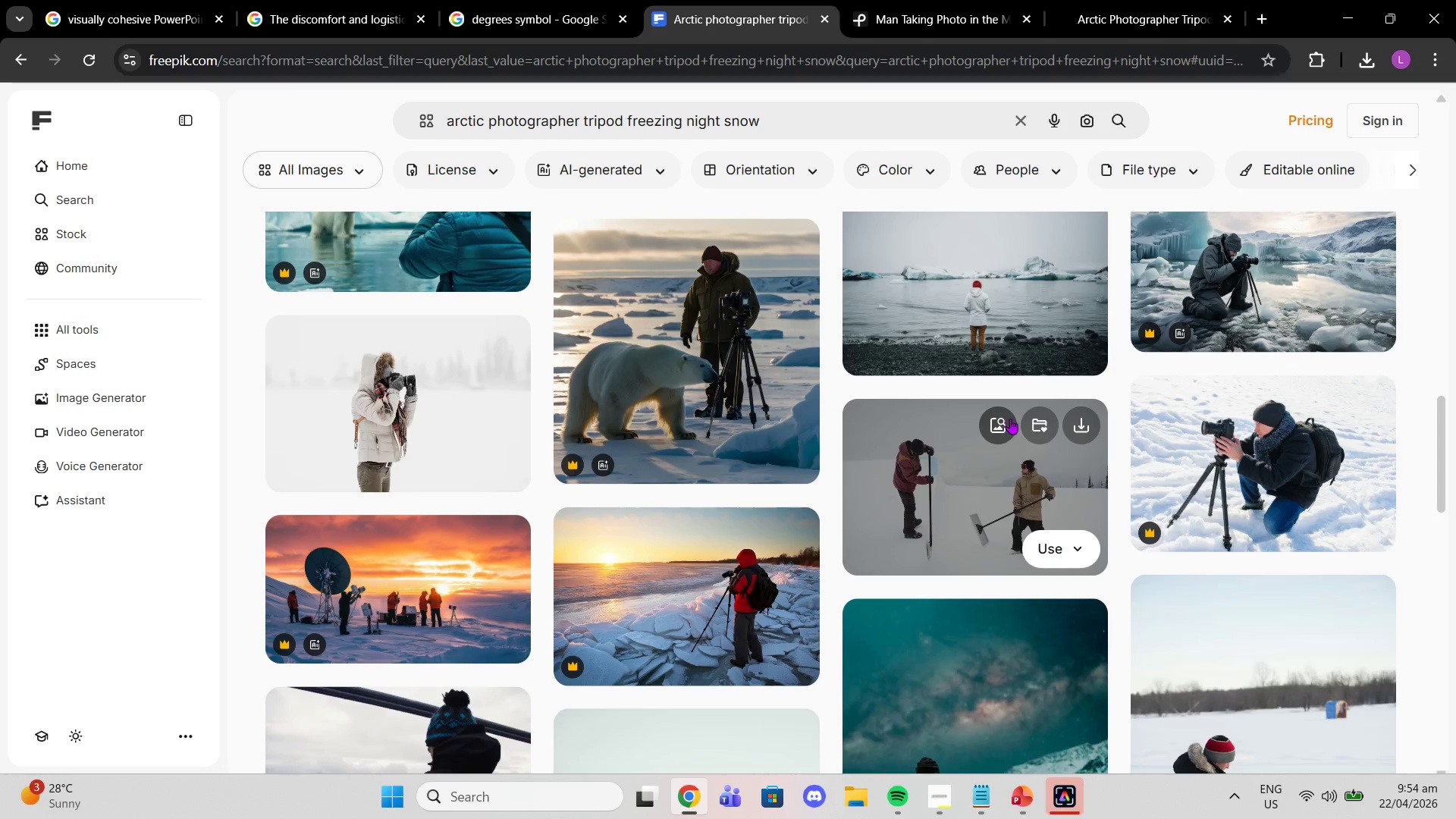 
scroll: coordinate [1014, 419], scroll_direction: down, amount: 8.0
 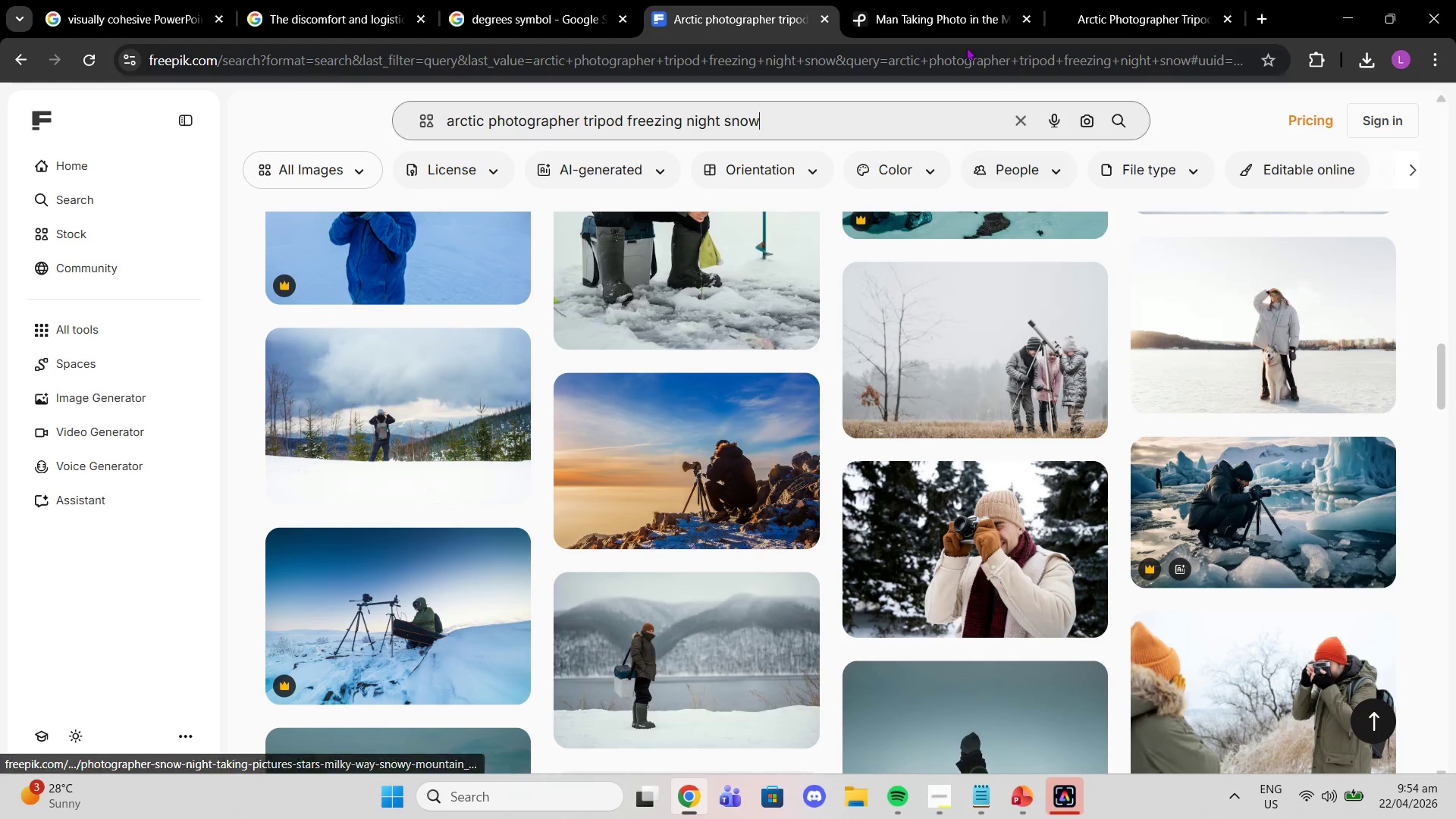 
left_click([930, 0])
 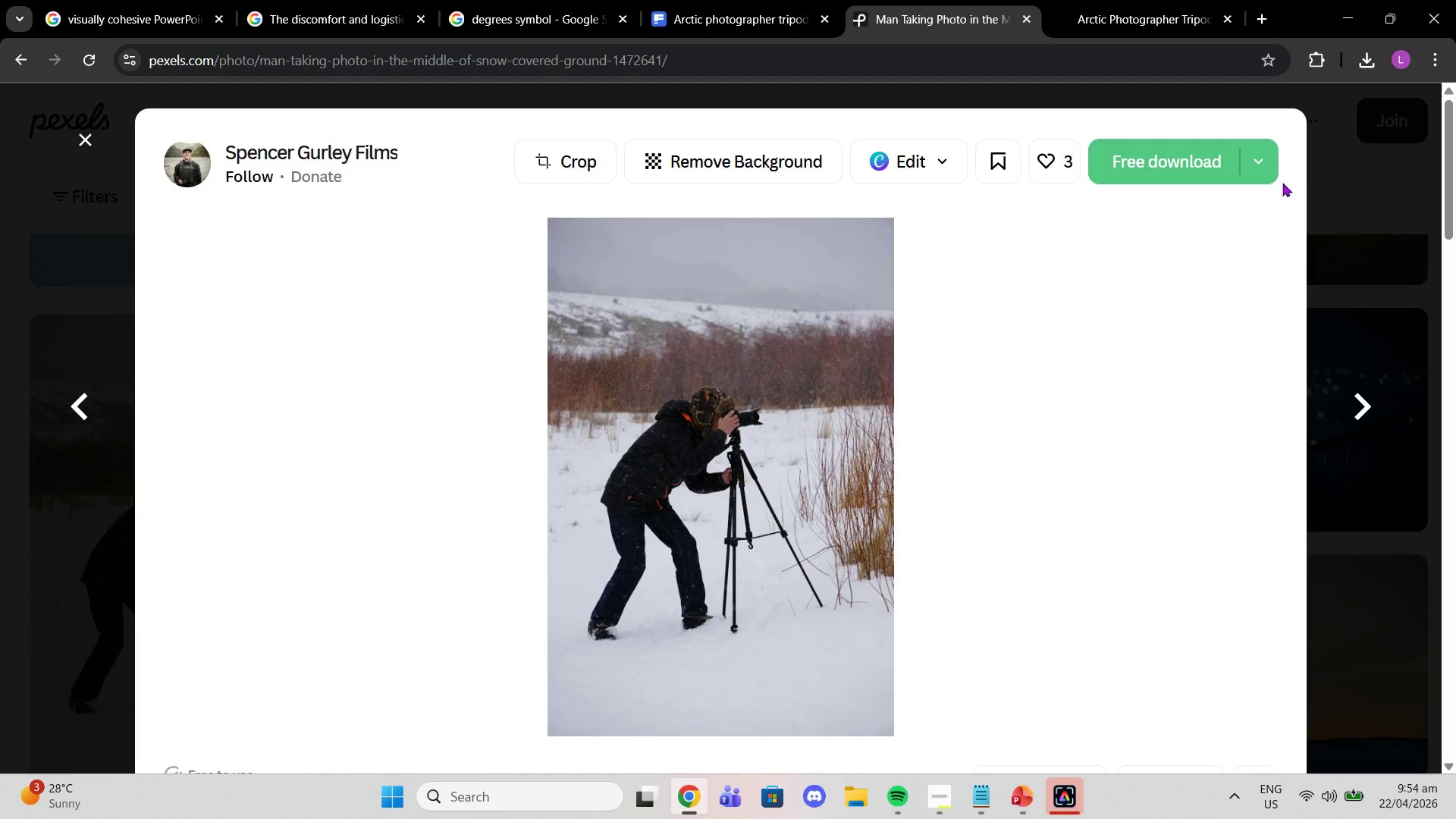 
left_click([1318, 163])
 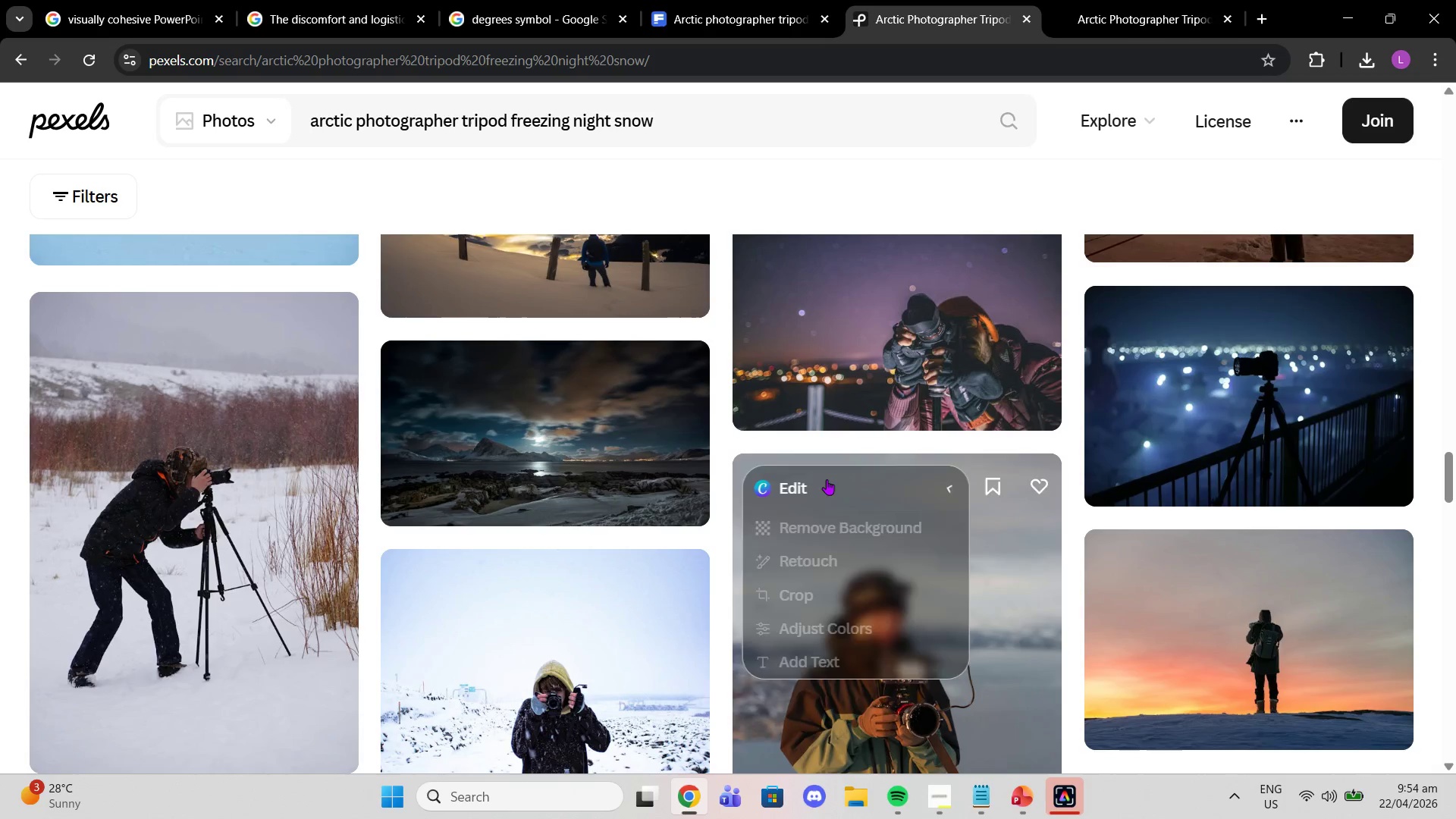 
scroll: coordinate [865, 420], scroll_direction: down, amount: 2.0
 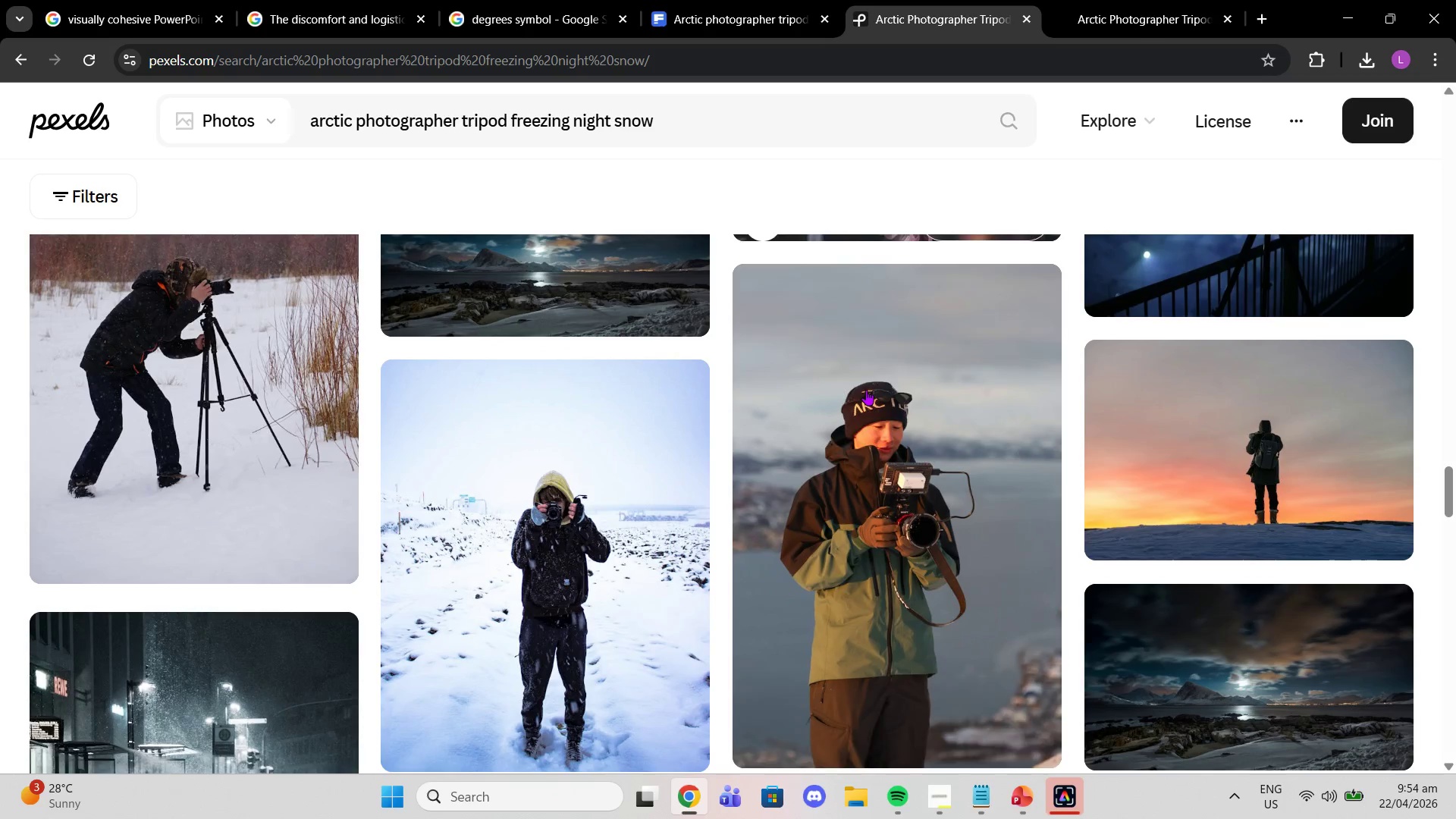 
mouse_move([854, 387])
 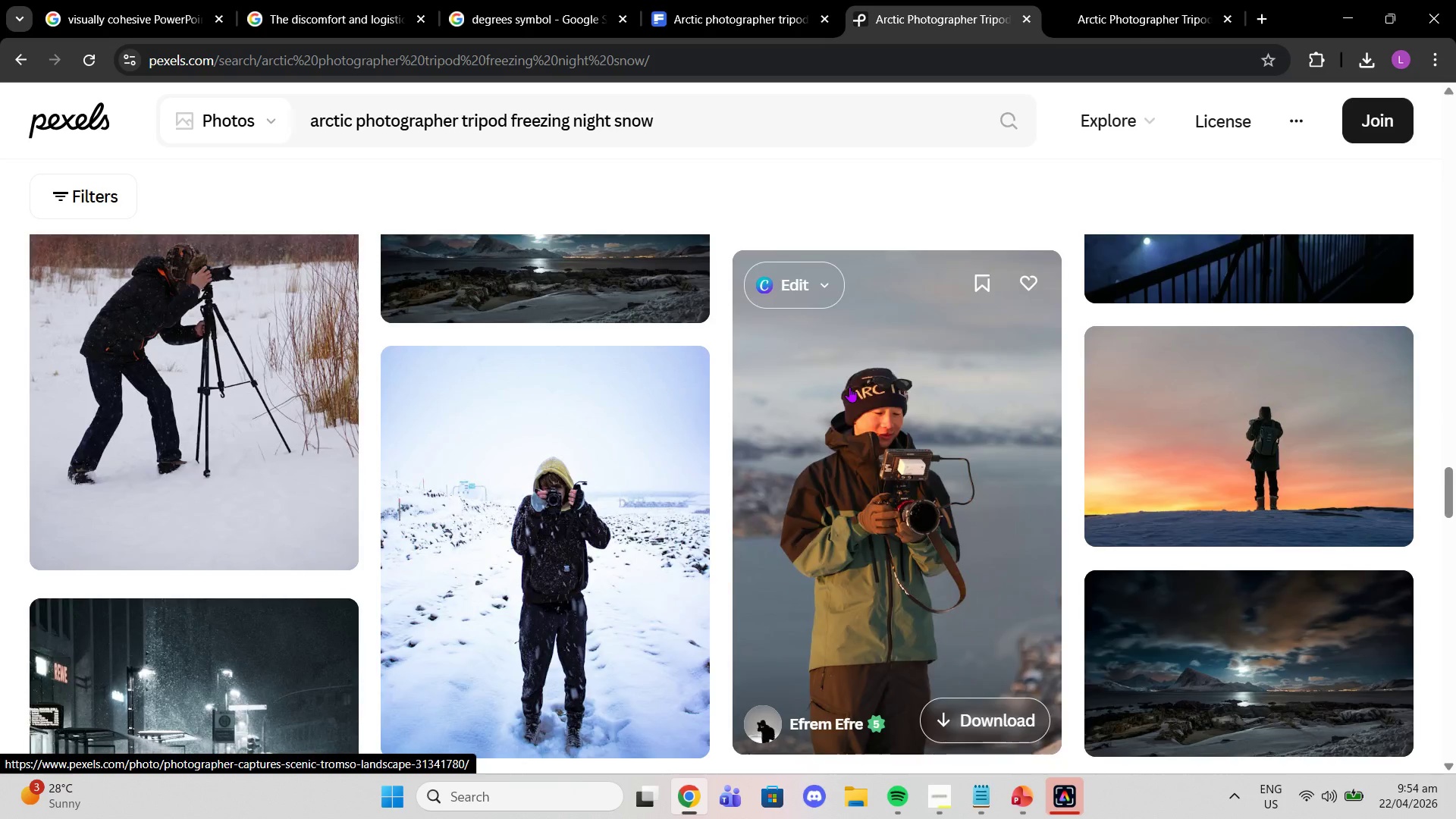 
scroll: coordinate [848, 387], scroll_direction: down, amount: 6.0
 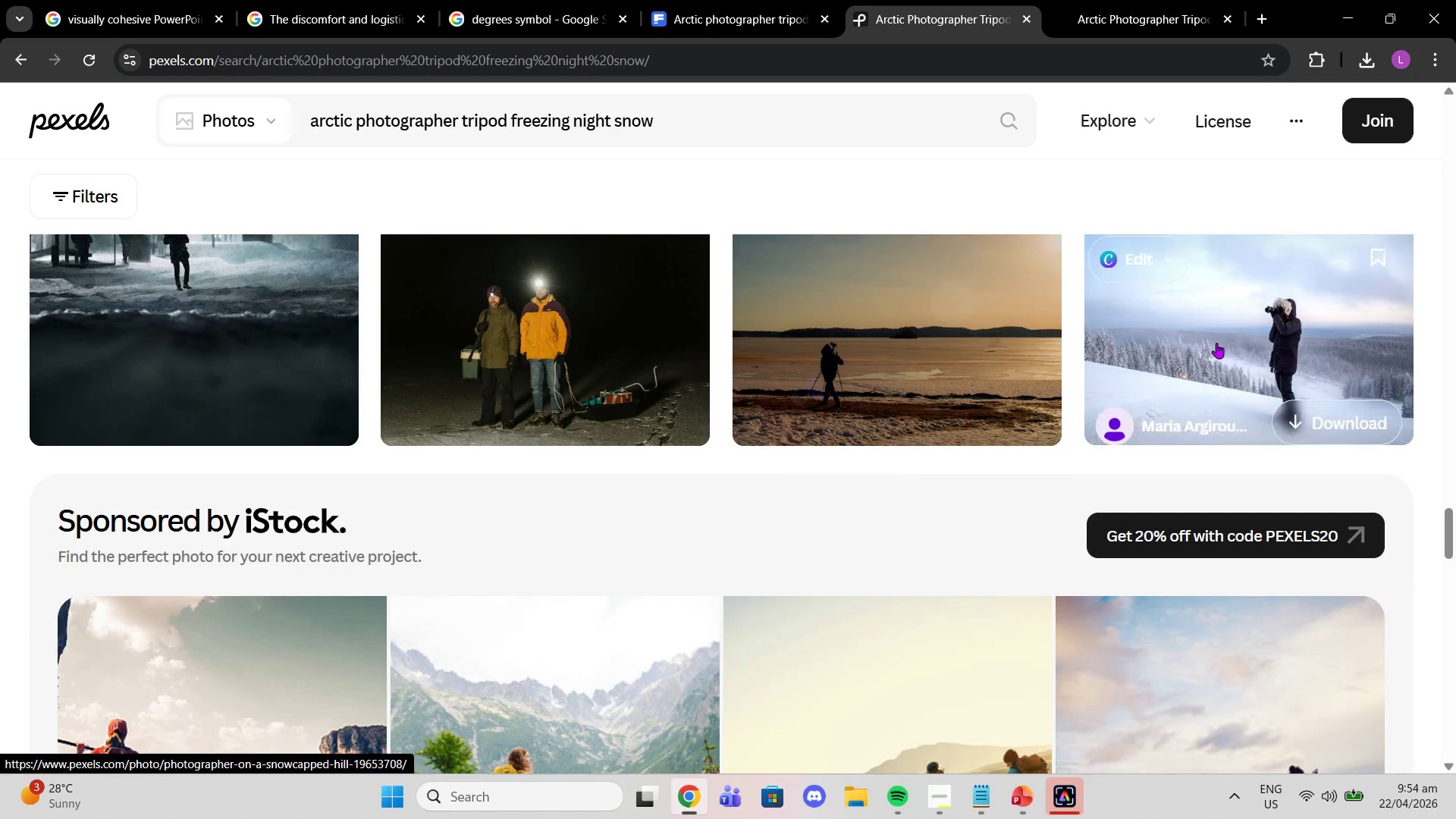 
left_click([1216, 343])
 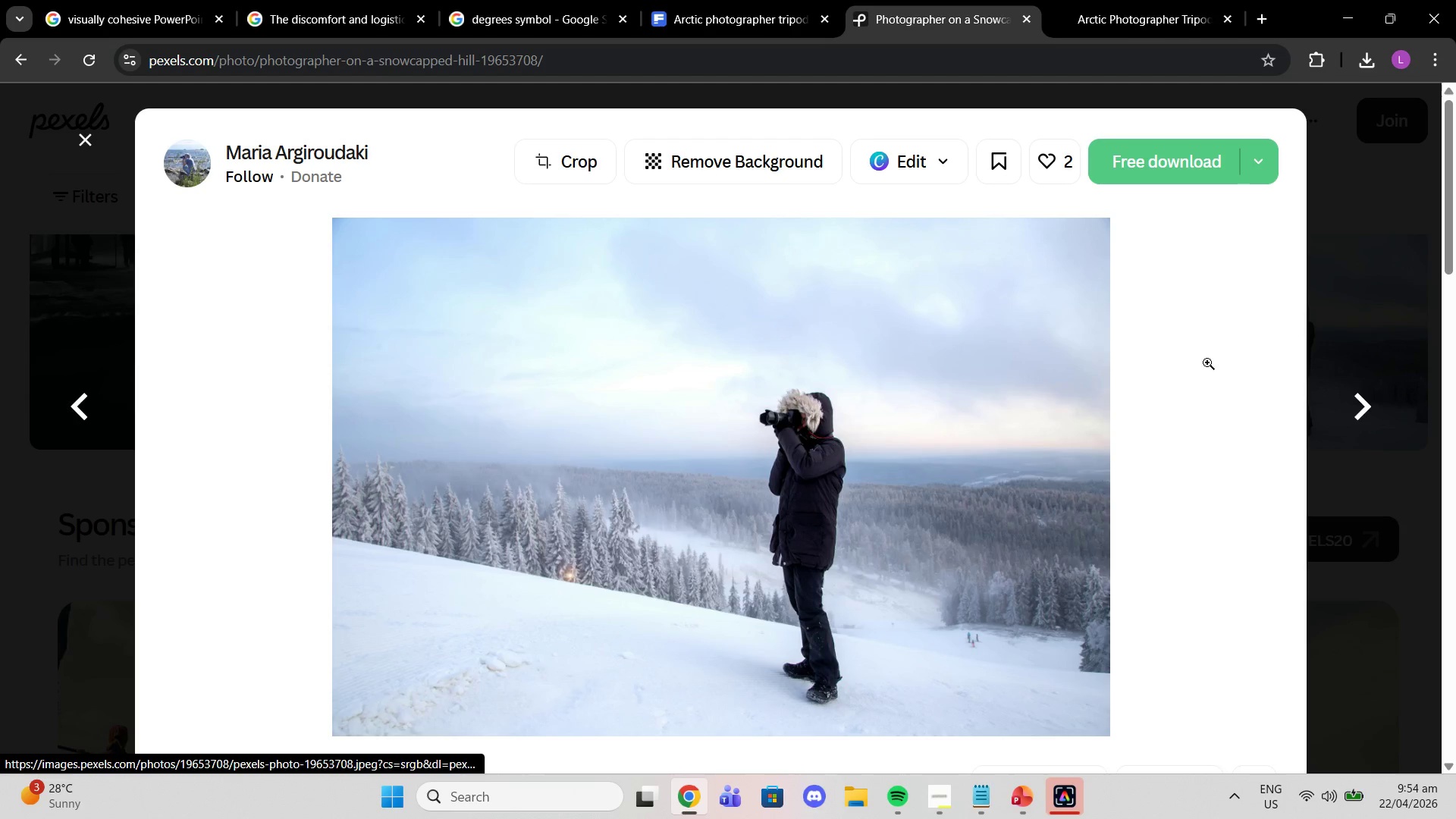 
scroll: coordinate [1194, 353], scroll_direction: down, amount: 10.0
 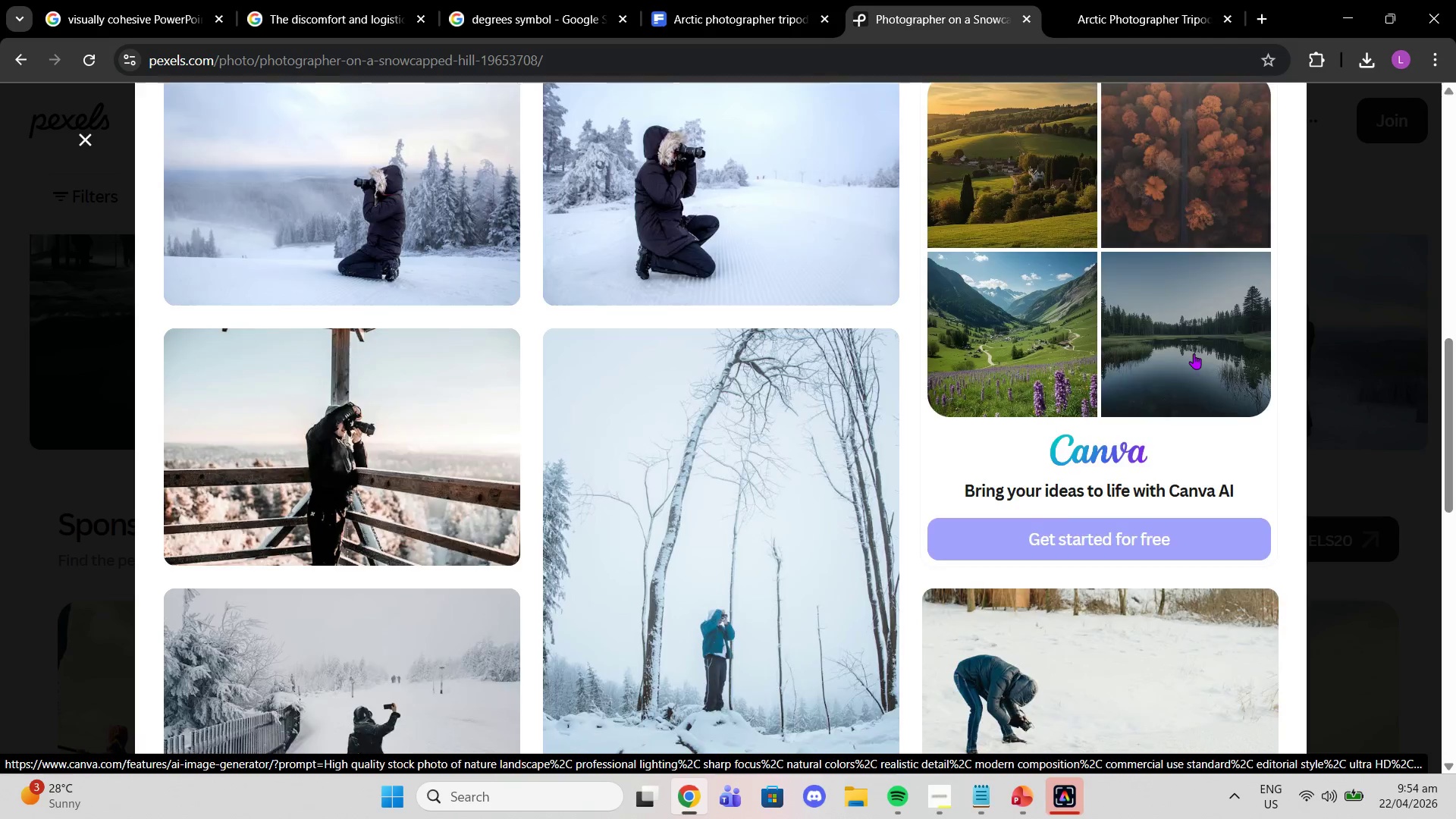 
scroll: coordinate [1148, 271], scroll_direction: up, amount: 11.0
 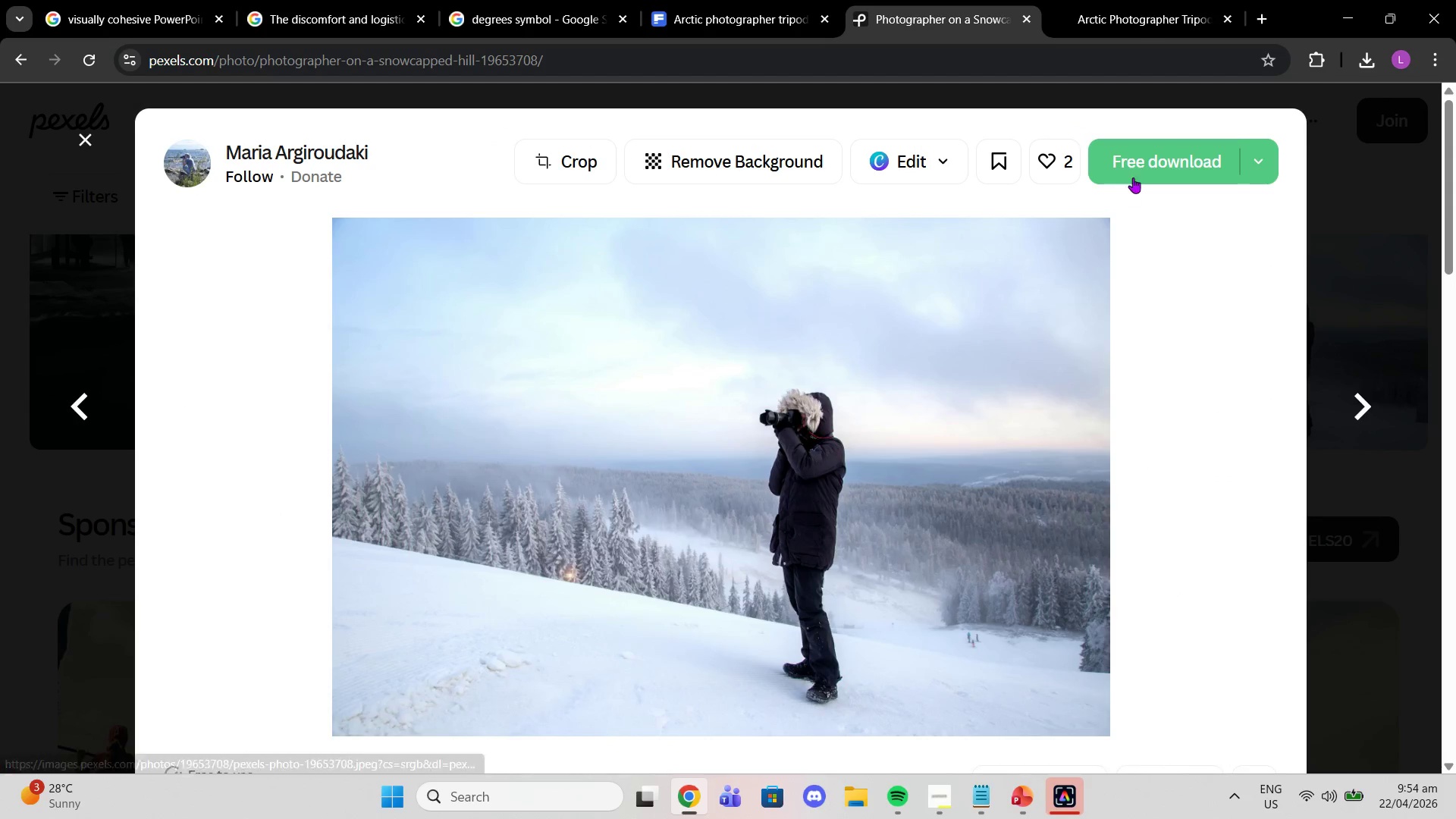 
left_click([1135, 171])
 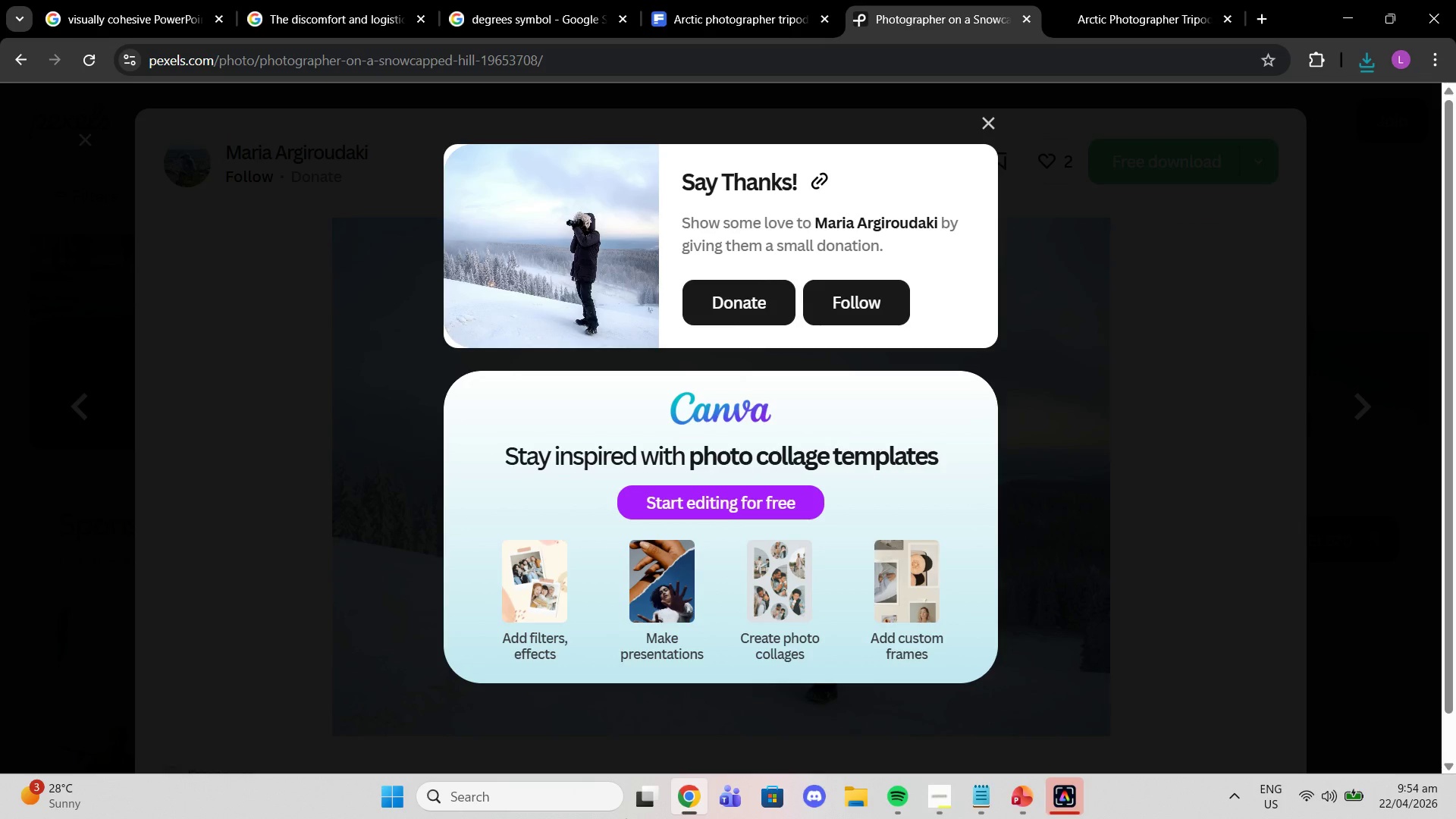 
wait(14.04)
 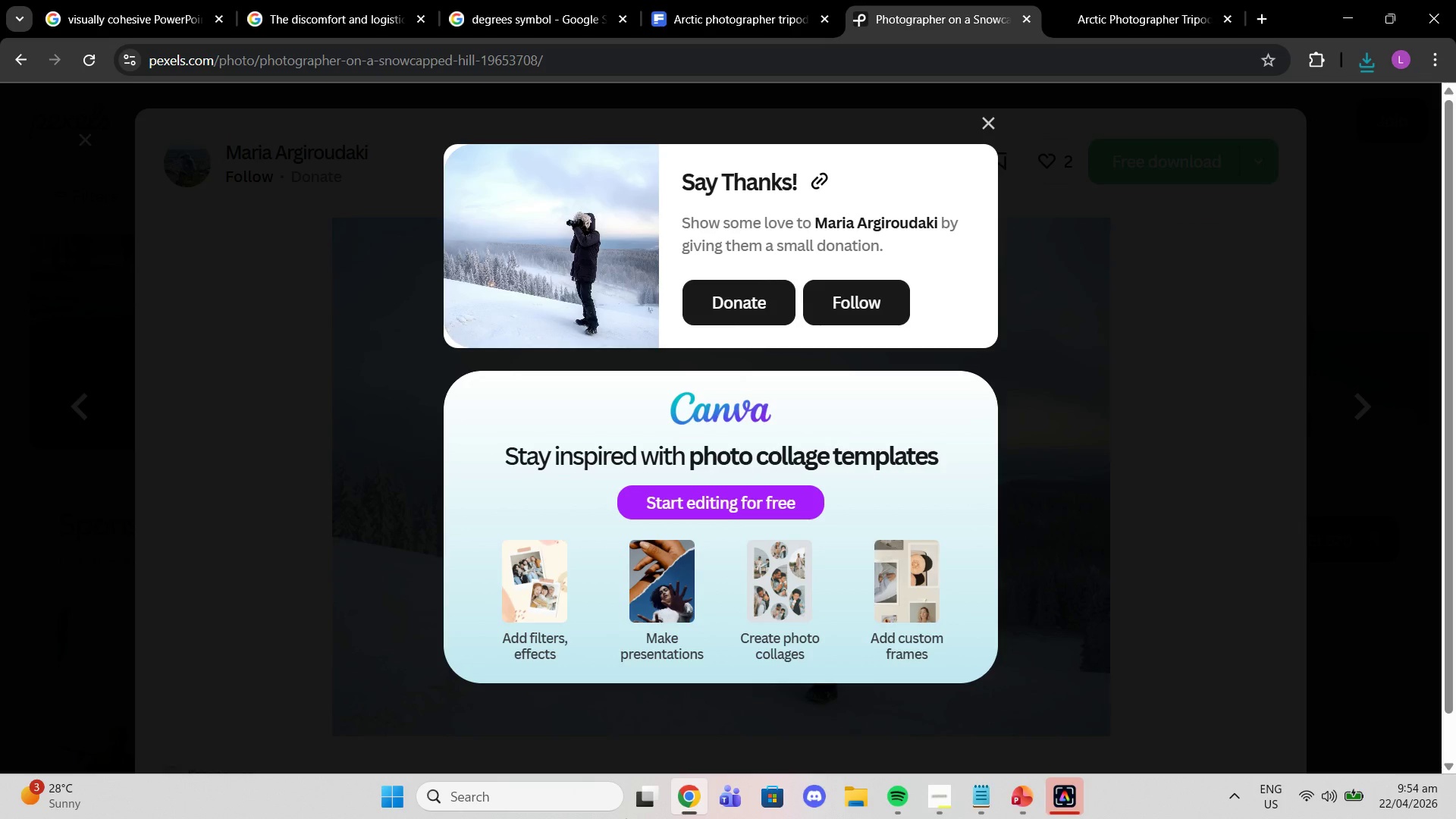 
mouse_move([549, 812])
 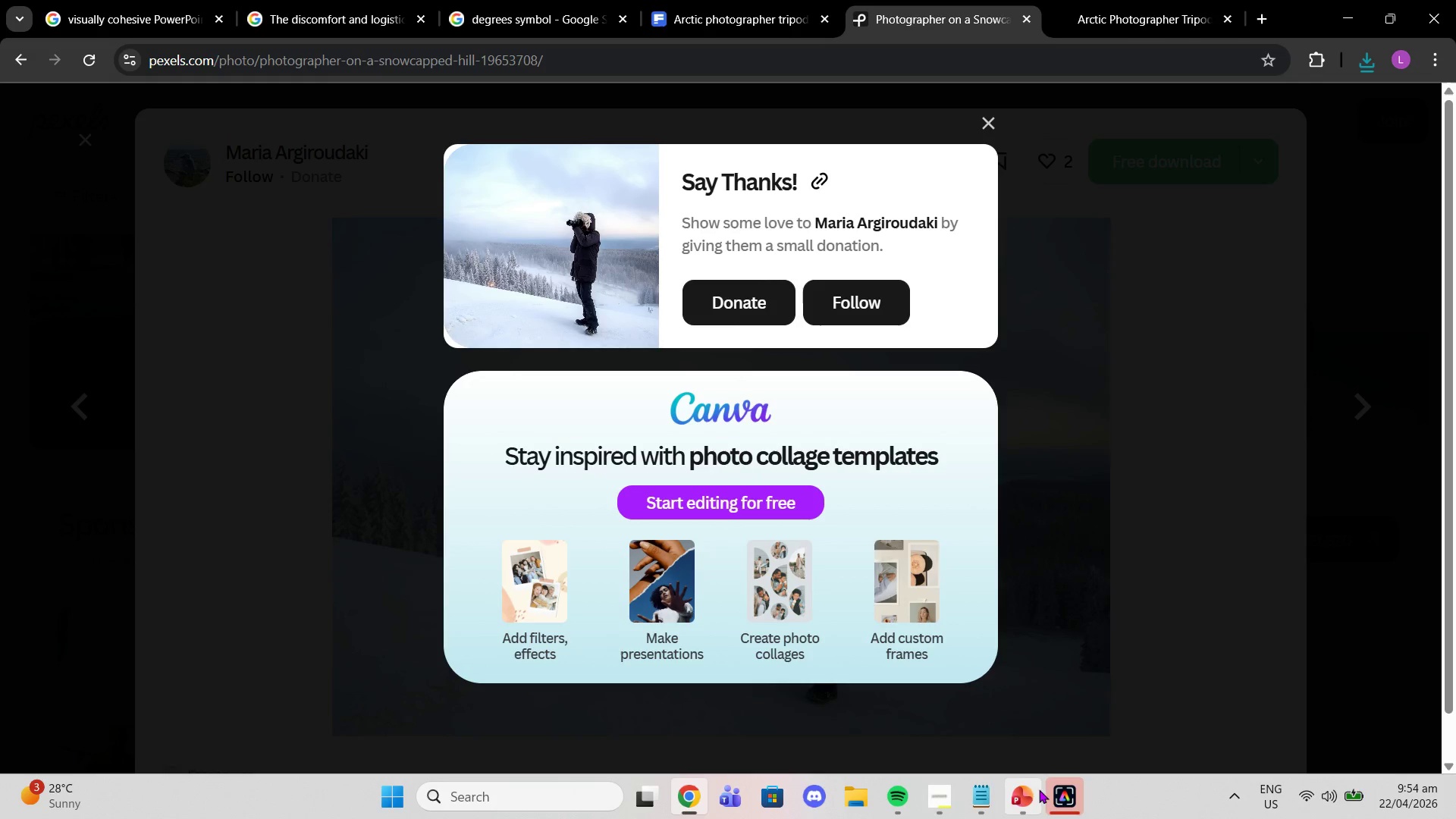 
left_click([1016, 796])
 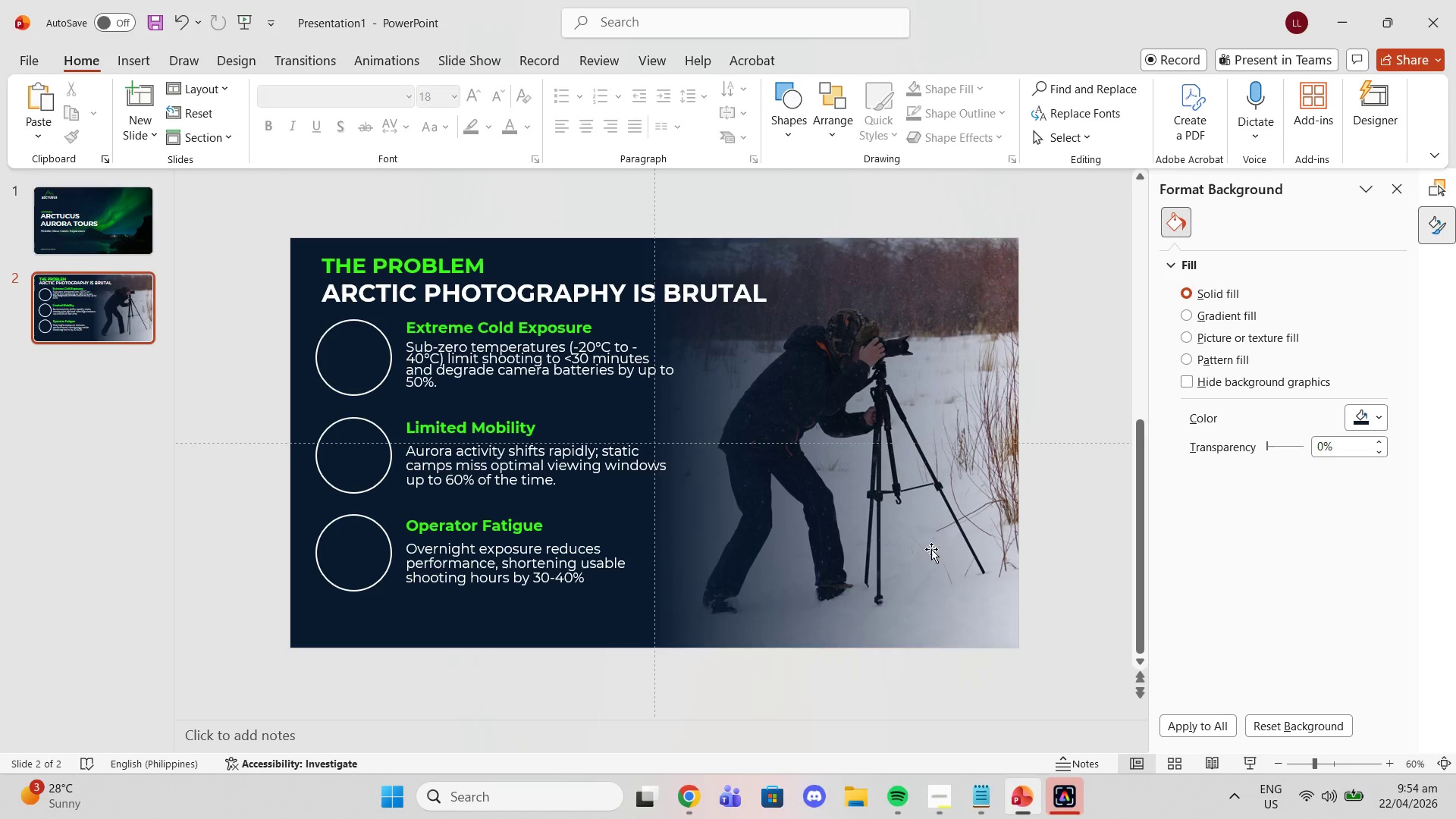 
left_click([931, 549])
 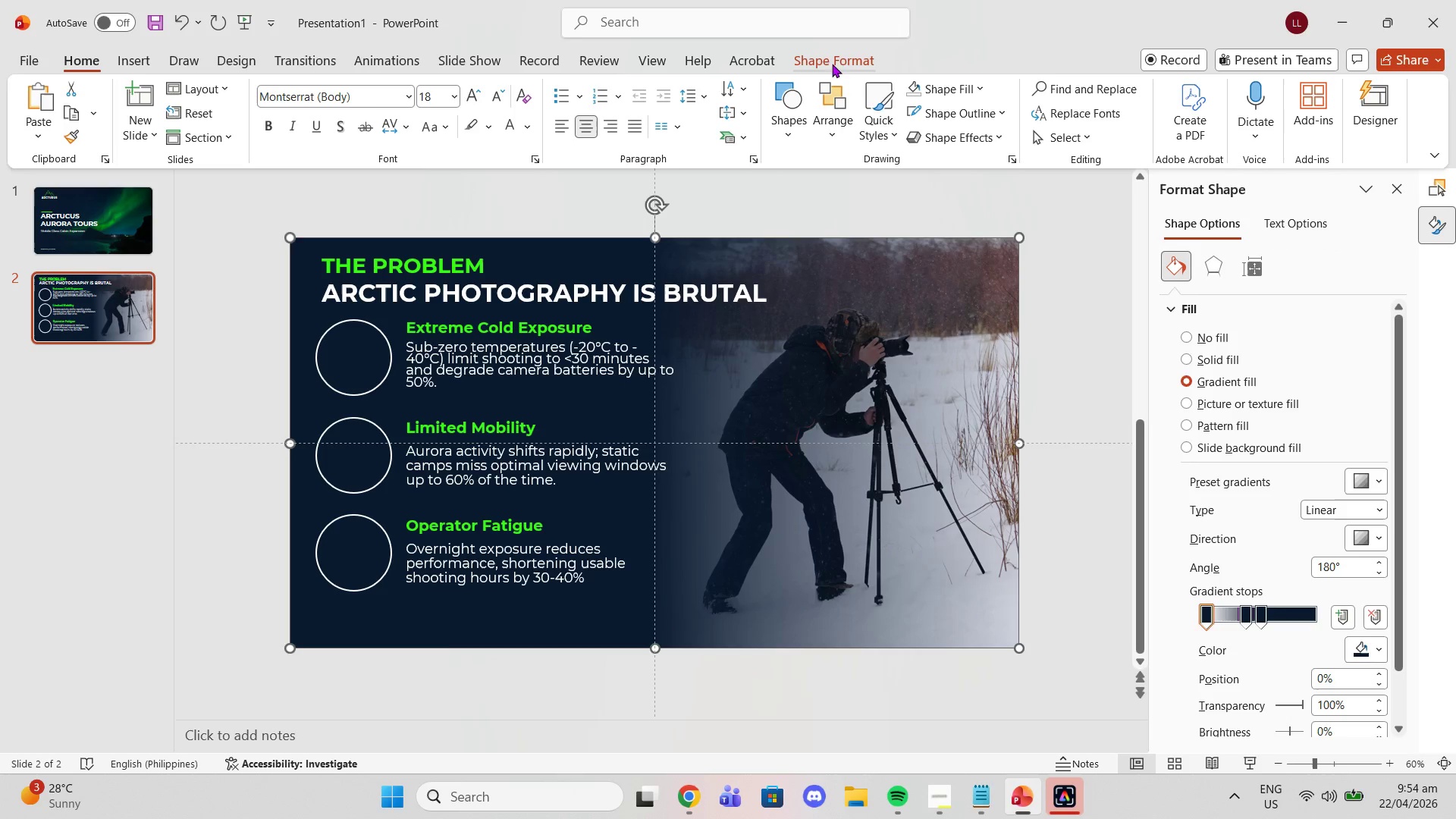 
left_click([1050, 129])
 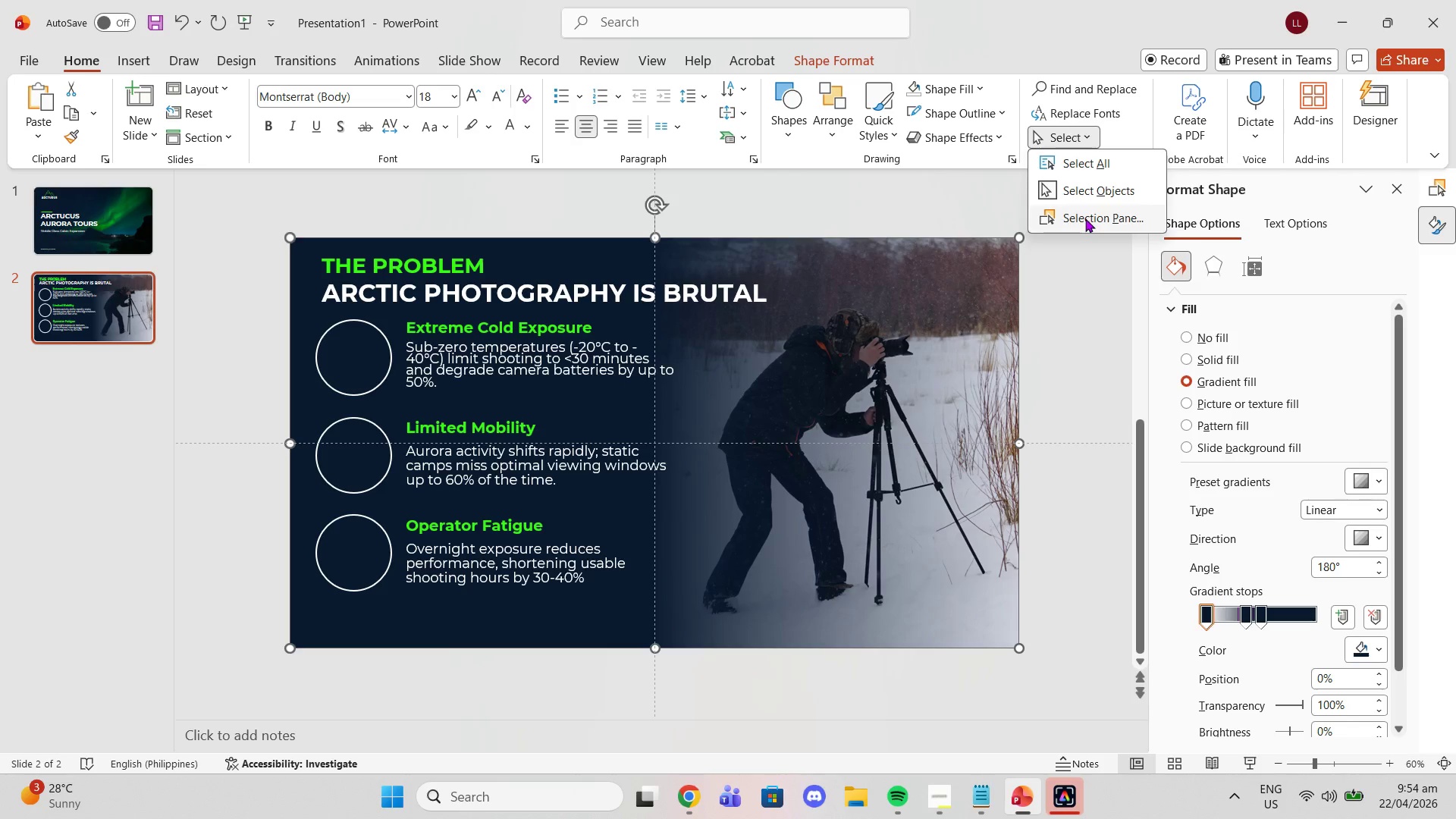 
left_click([1085, 218])
 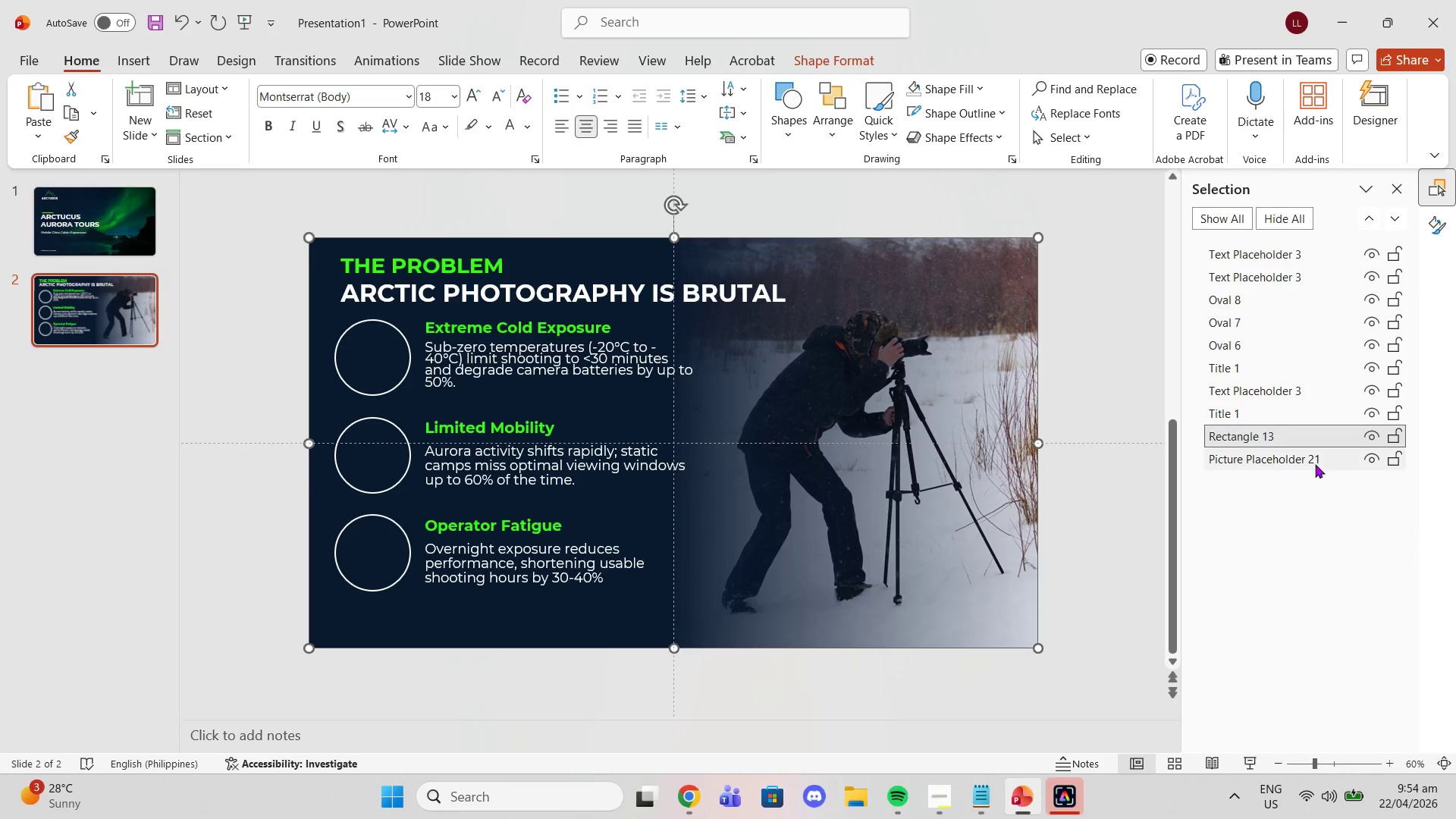 
left_click([1309, 461])
 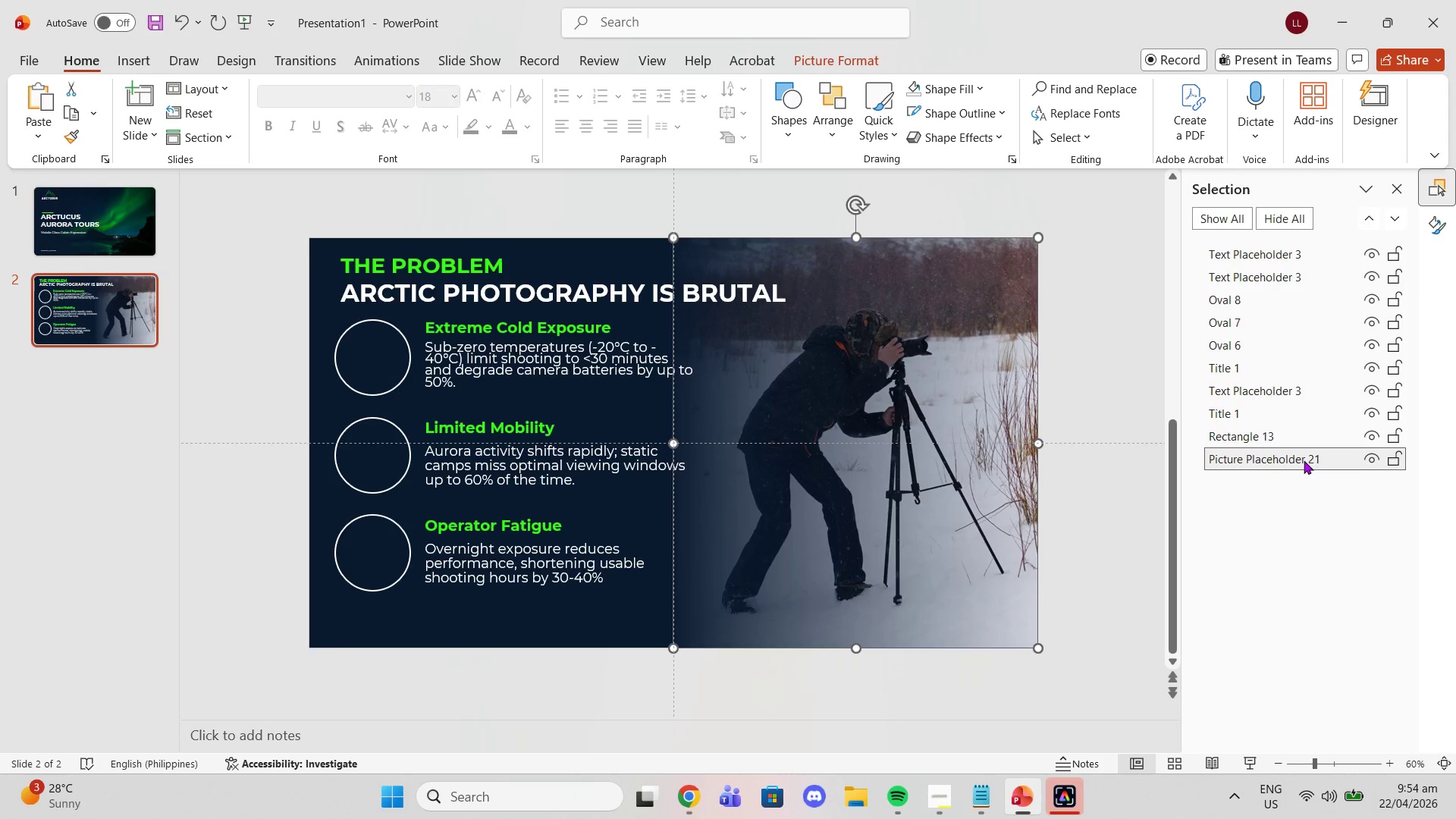 
key(Delete)
 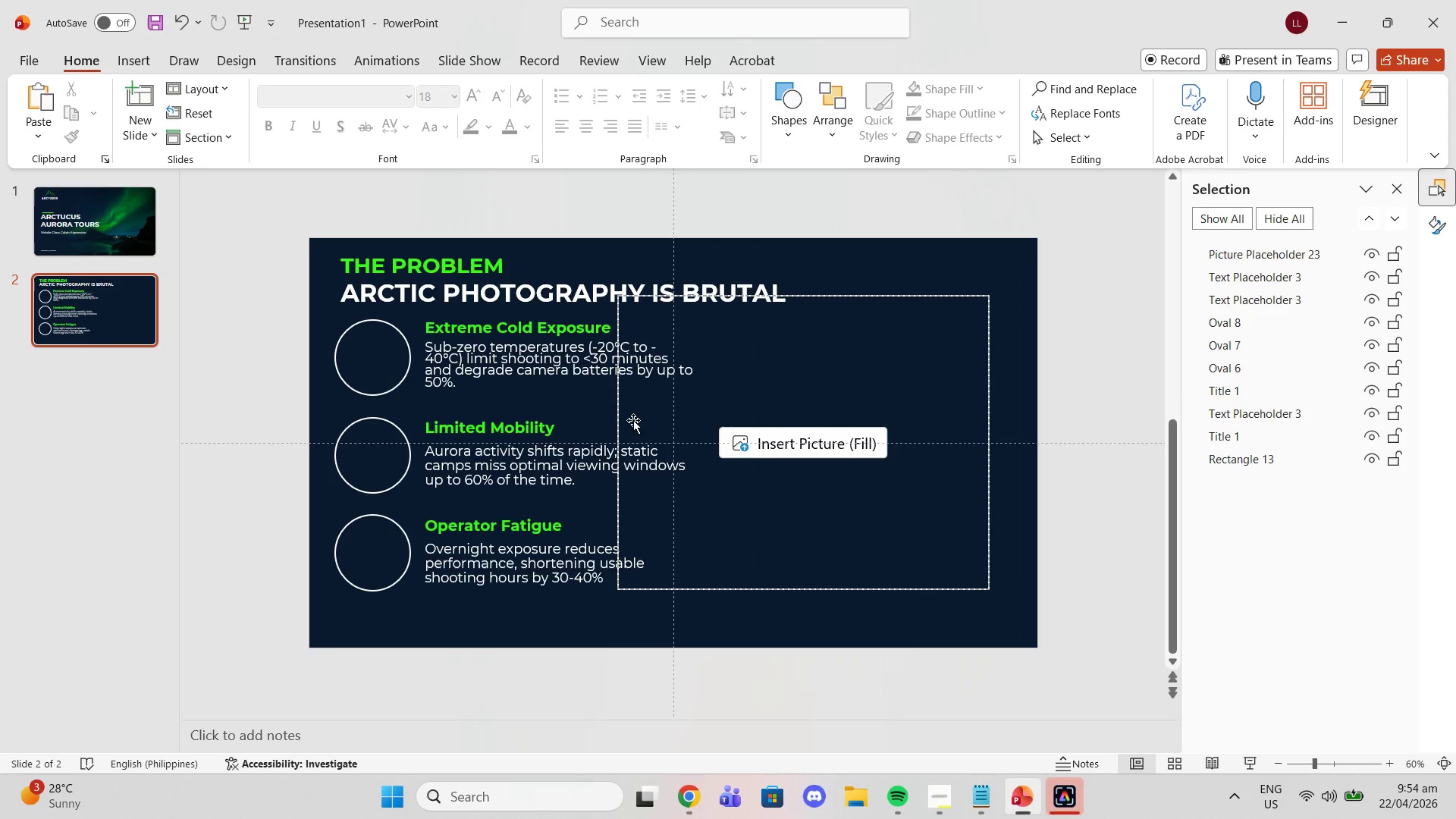 
left_click([626, 432])
 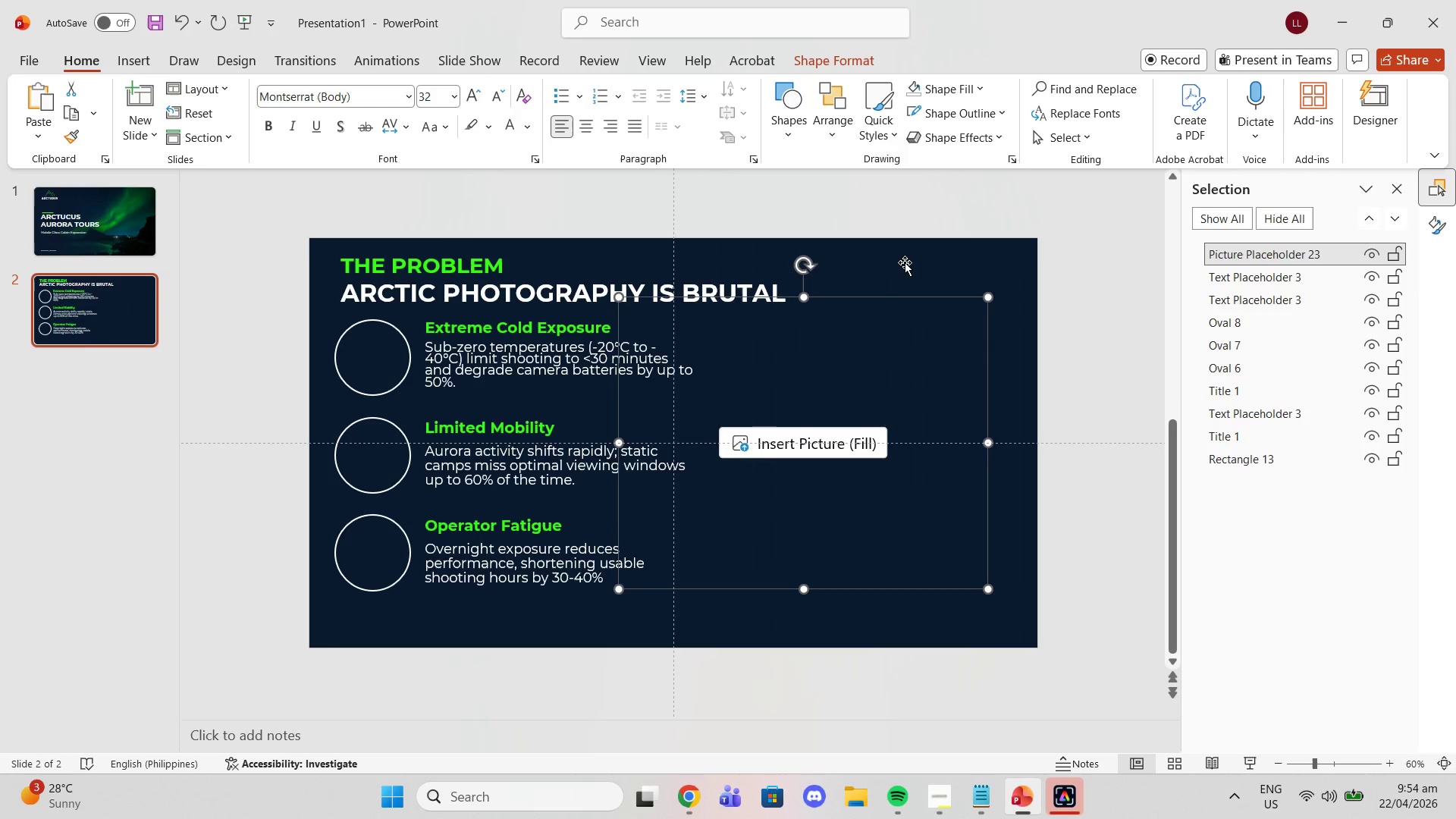 
key(Delete)
 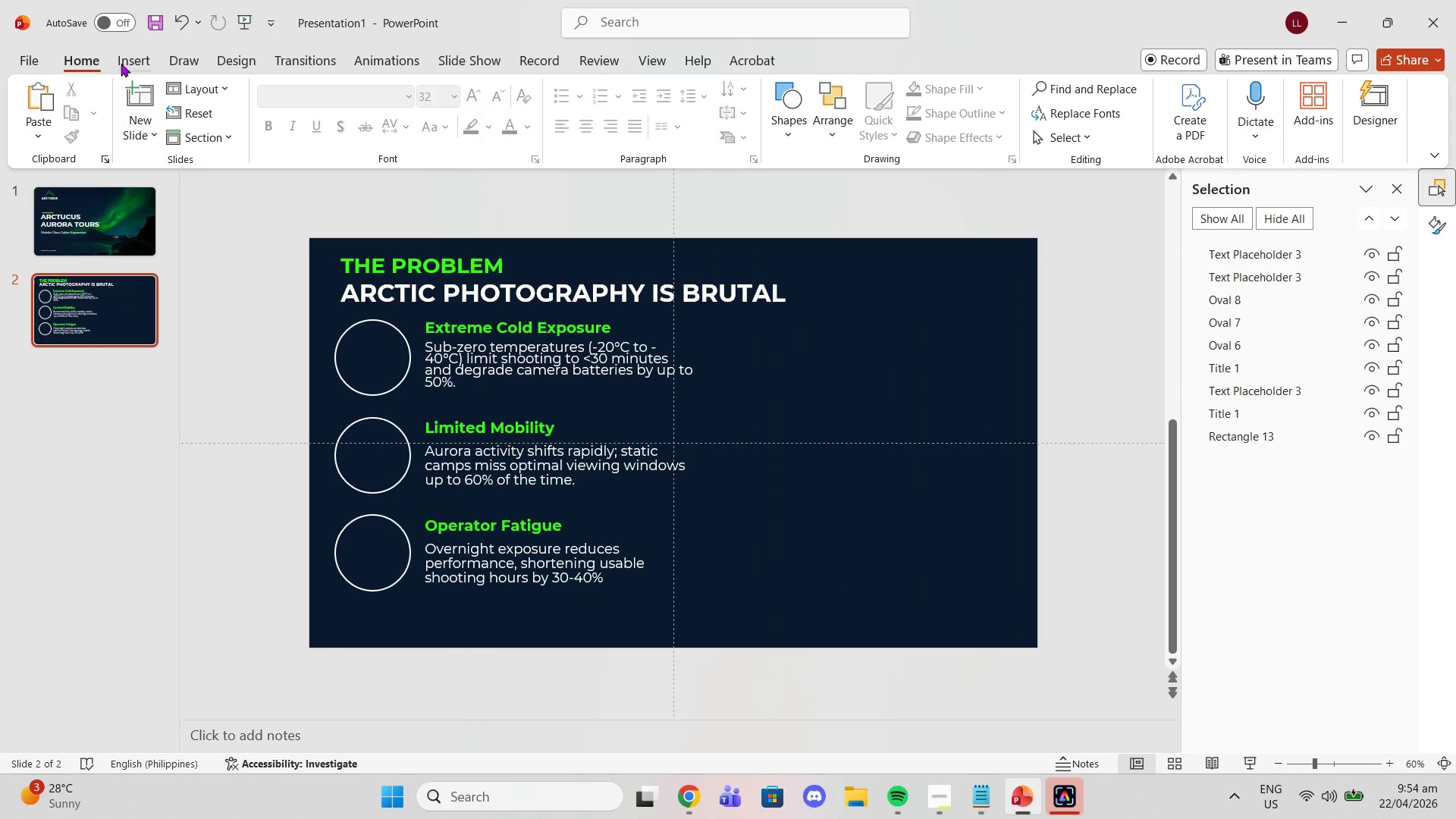 
left_click([127, 60])
 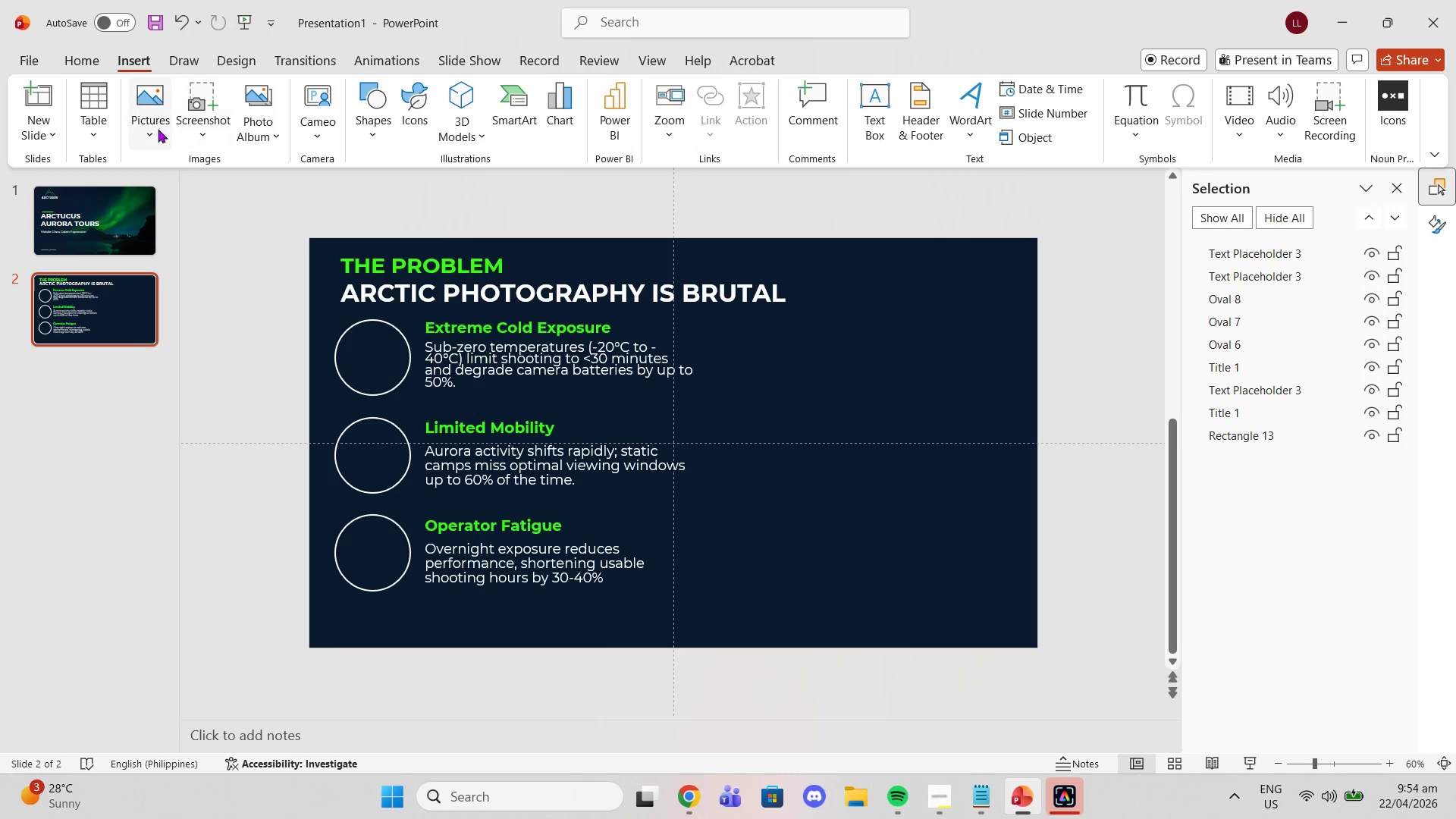 
left_click([158, 129])
 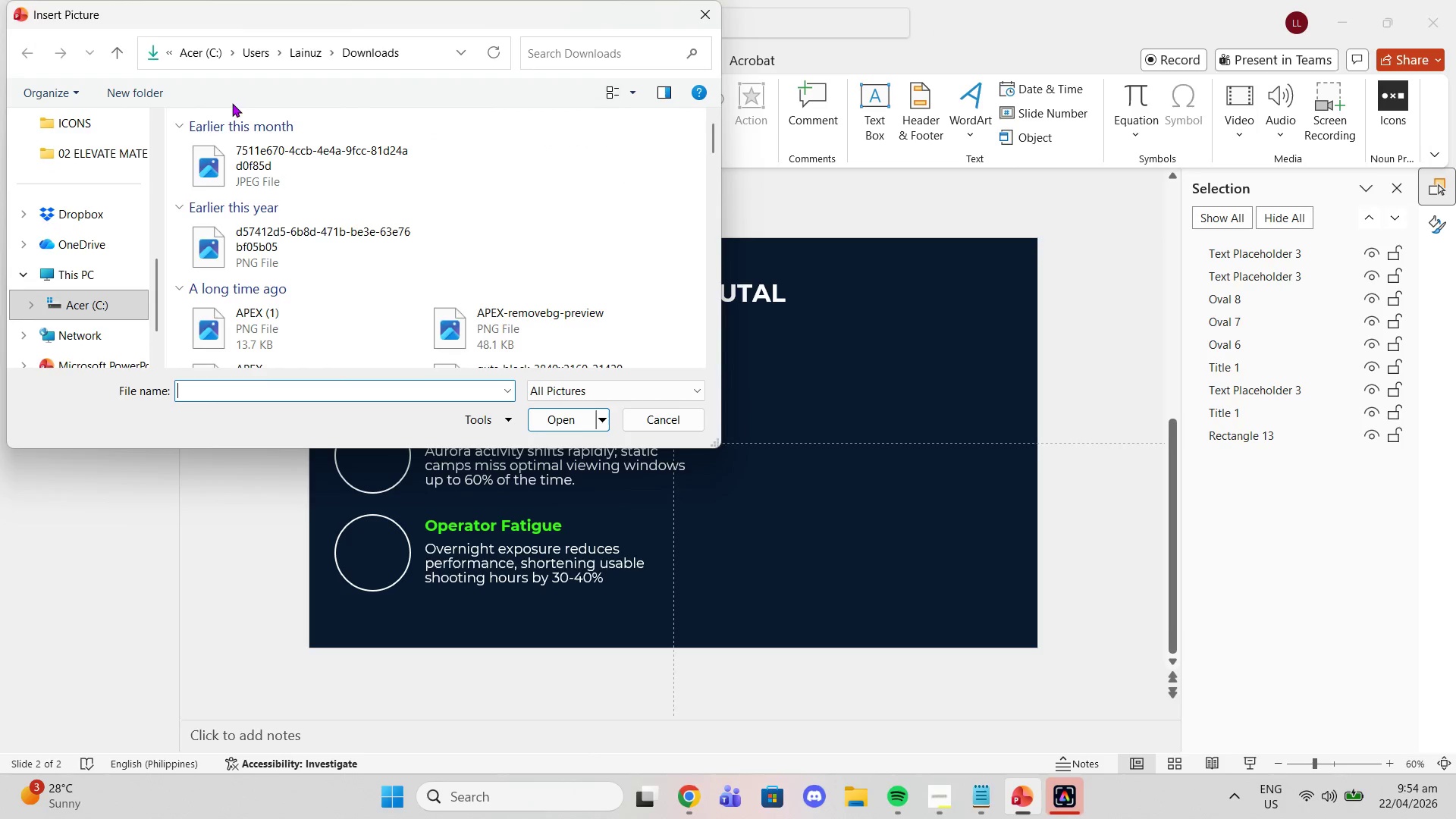 
left_click([294, 190])
 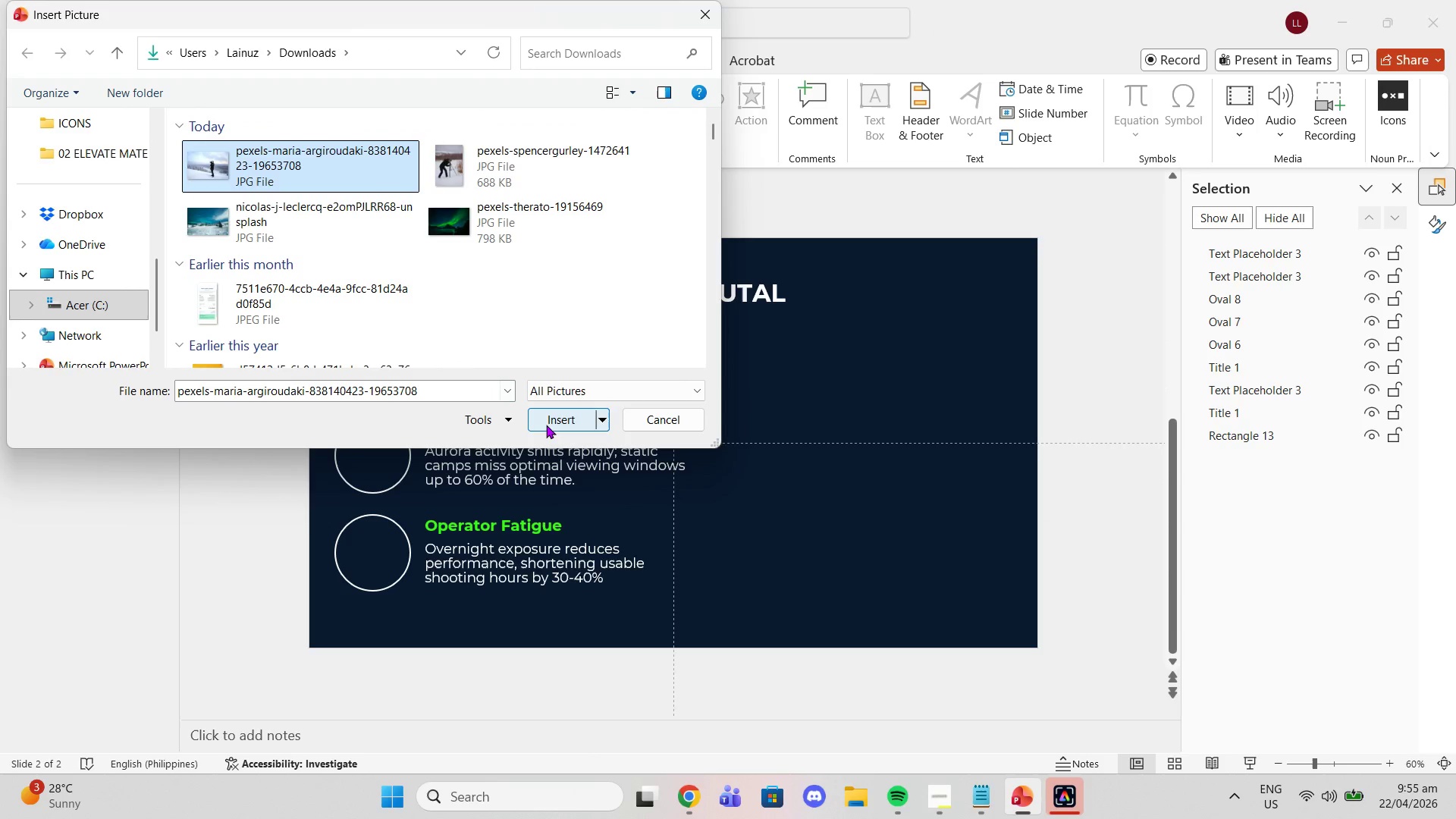 
left_click([546, 425])
 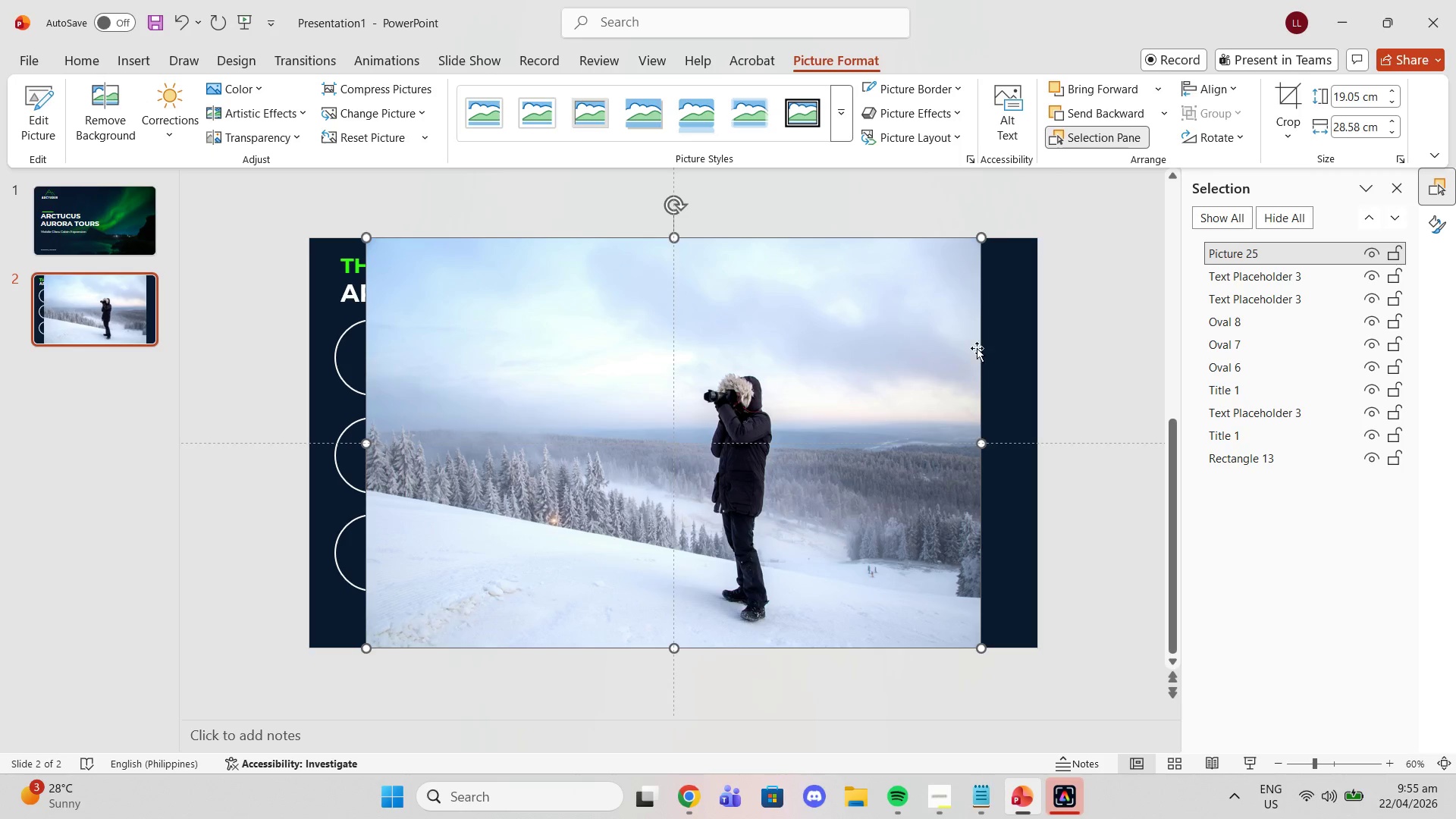 
left_click_drag(start_coordinate=[984, 237], to_coordinate=[1040, 217])
 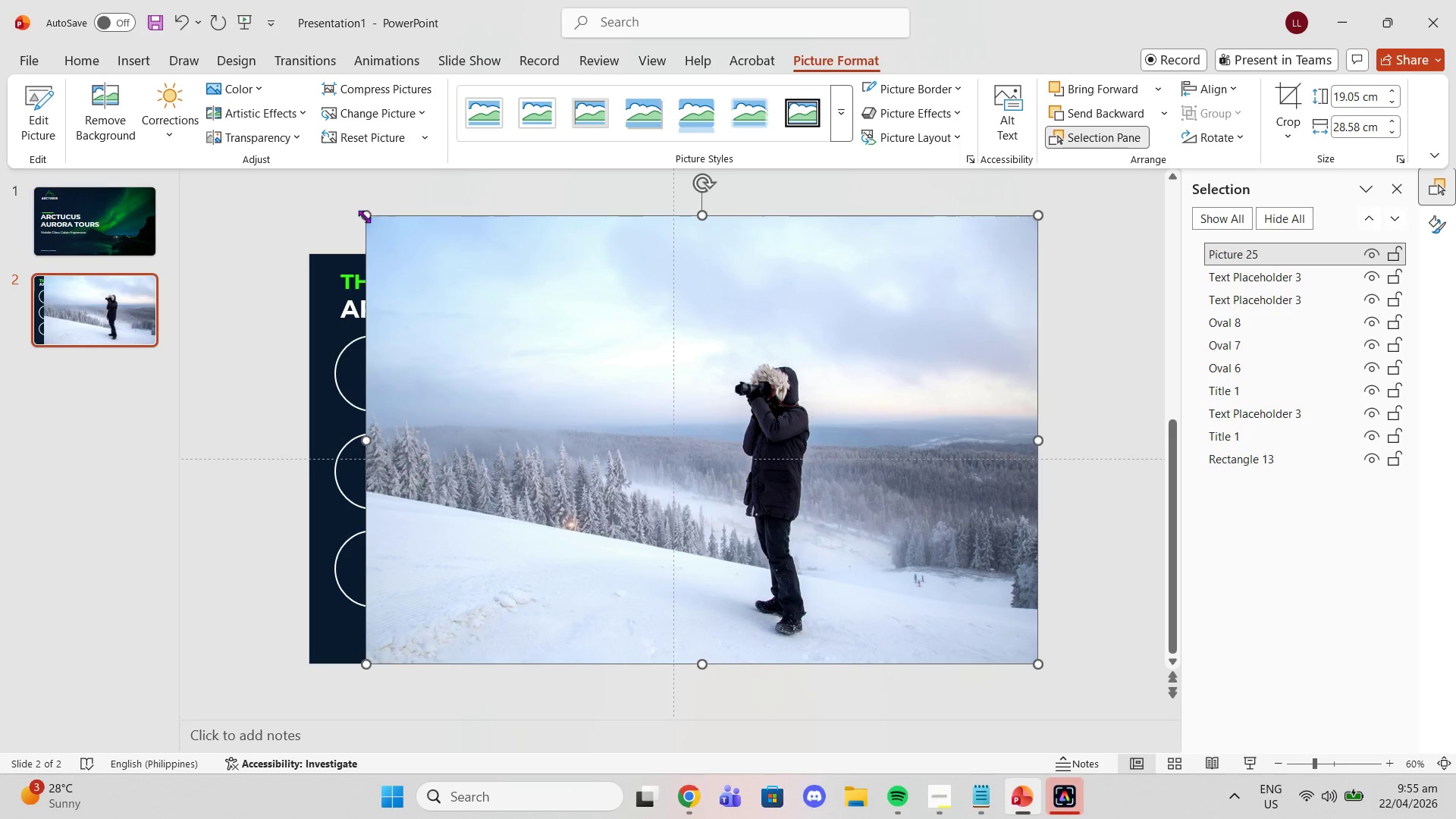 
left_click_drag(start_coordinate=[362, 216], to_coordinate=[307, 190])
 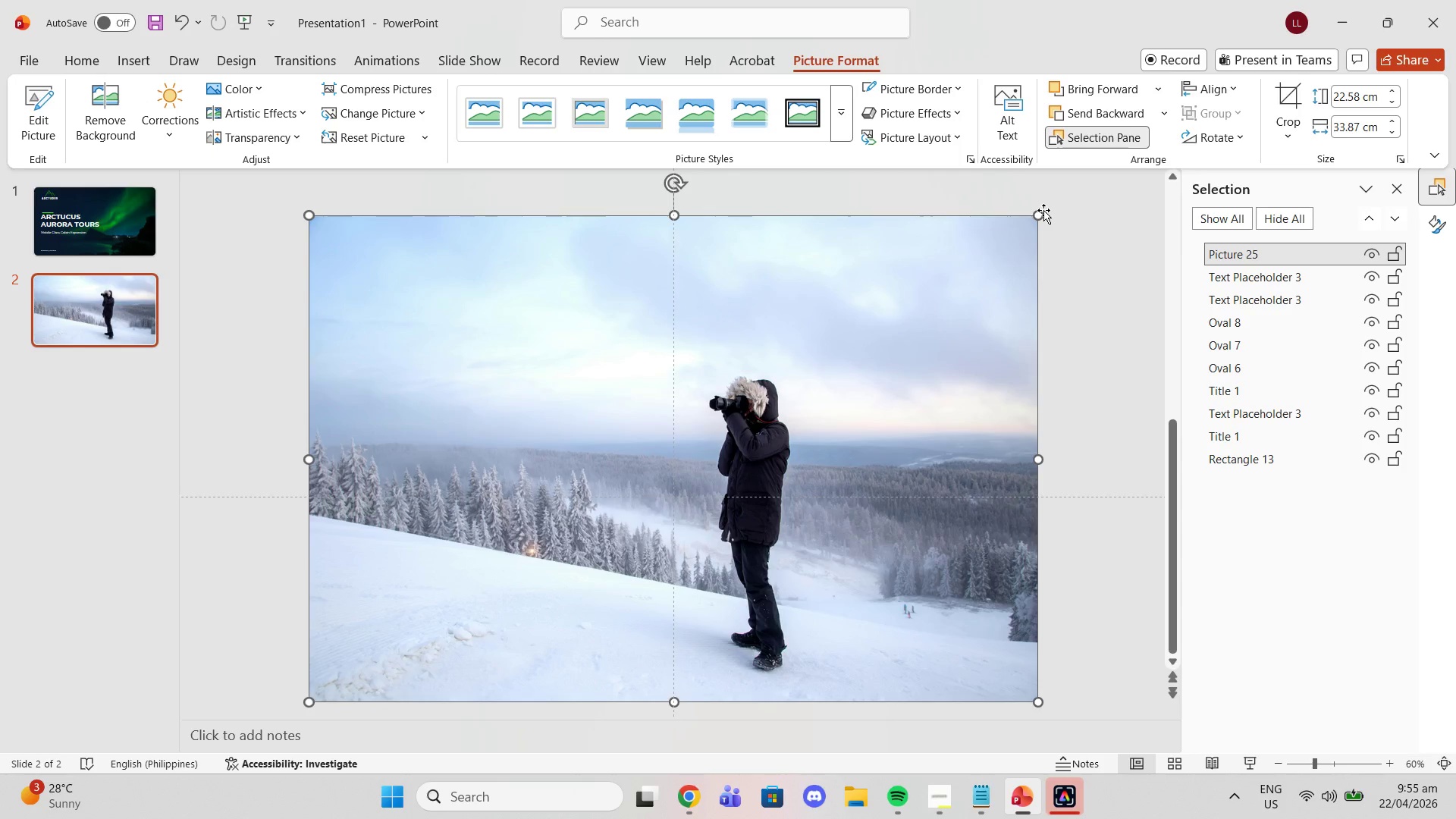 
left_click_drag(start_coordinate=[1038, 213], to_coordinate=[1150, 195])
 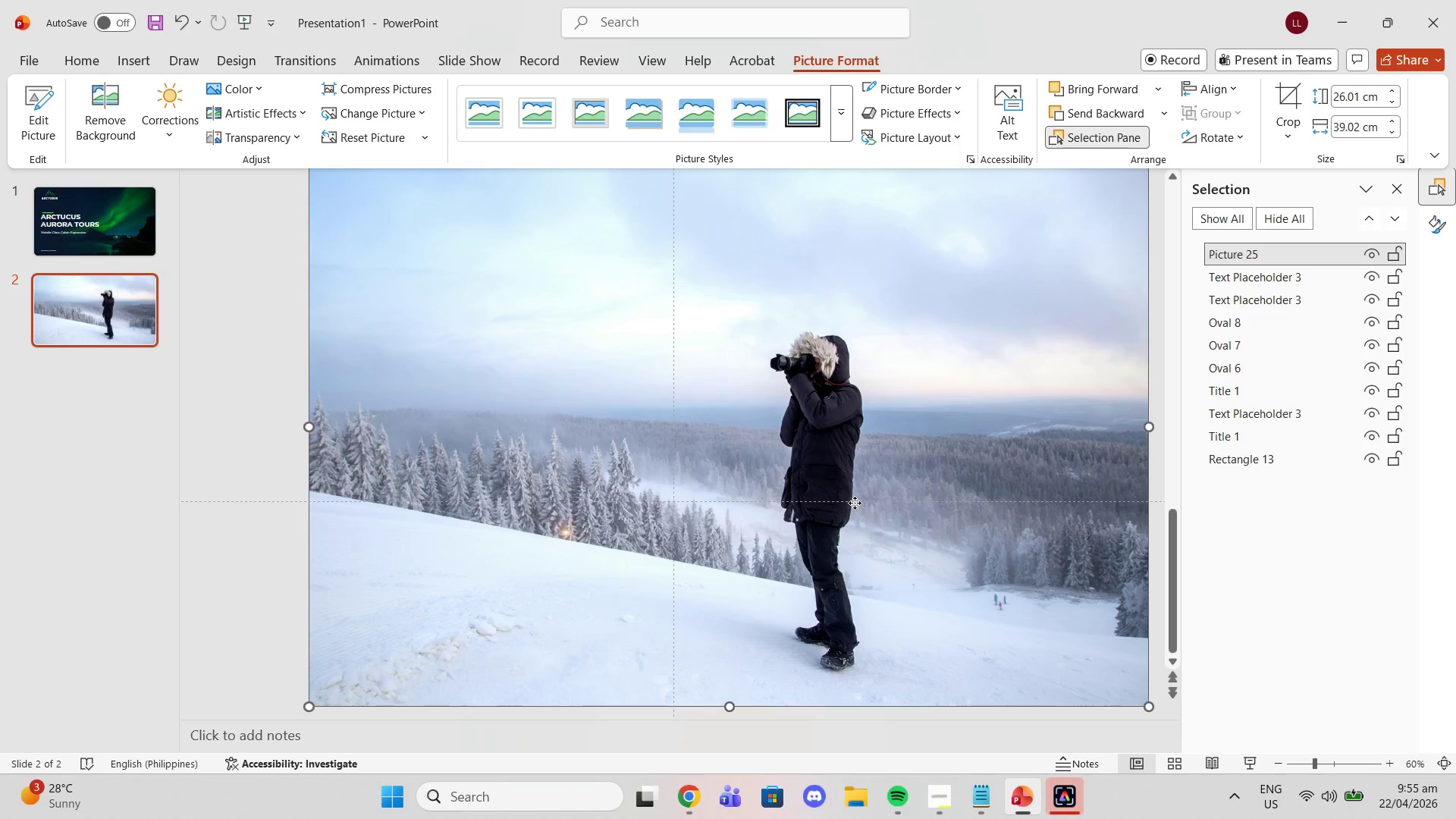 
left_click_drag(start_coordinate=[855, 503], to_coordinate=[876, 538])
 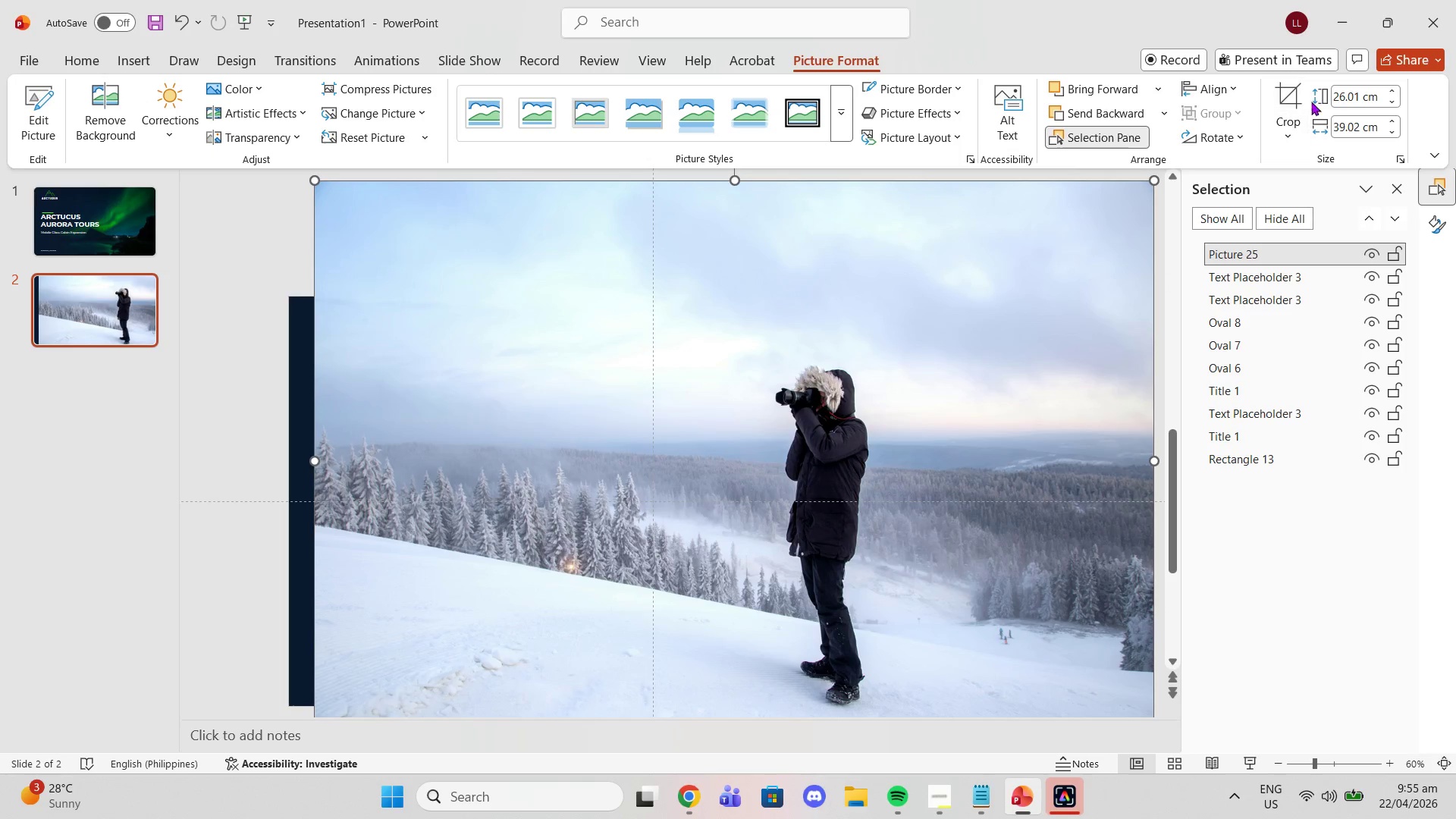 
left_click([1294, 99])
 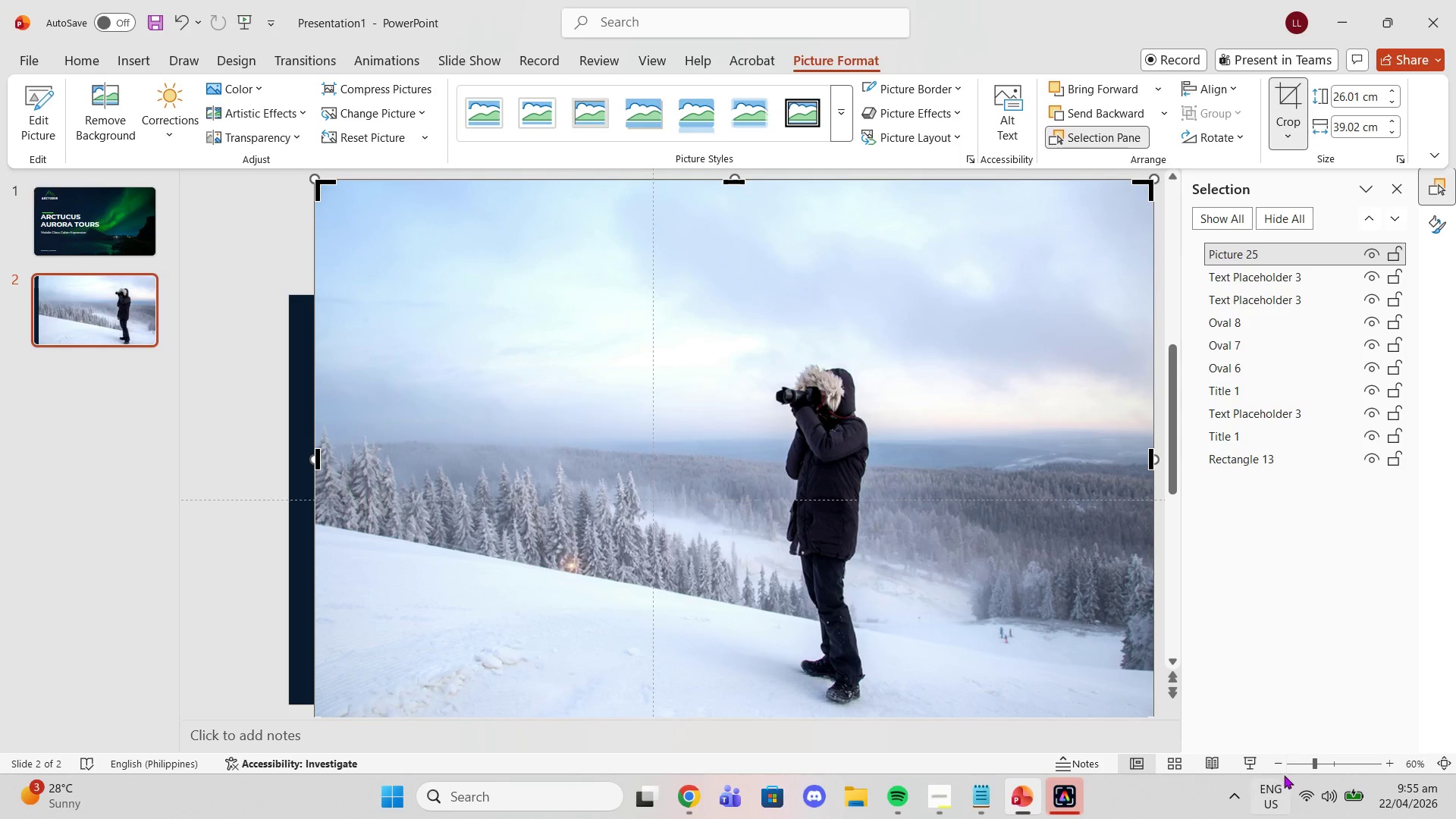 
double_click([1279, 763])
 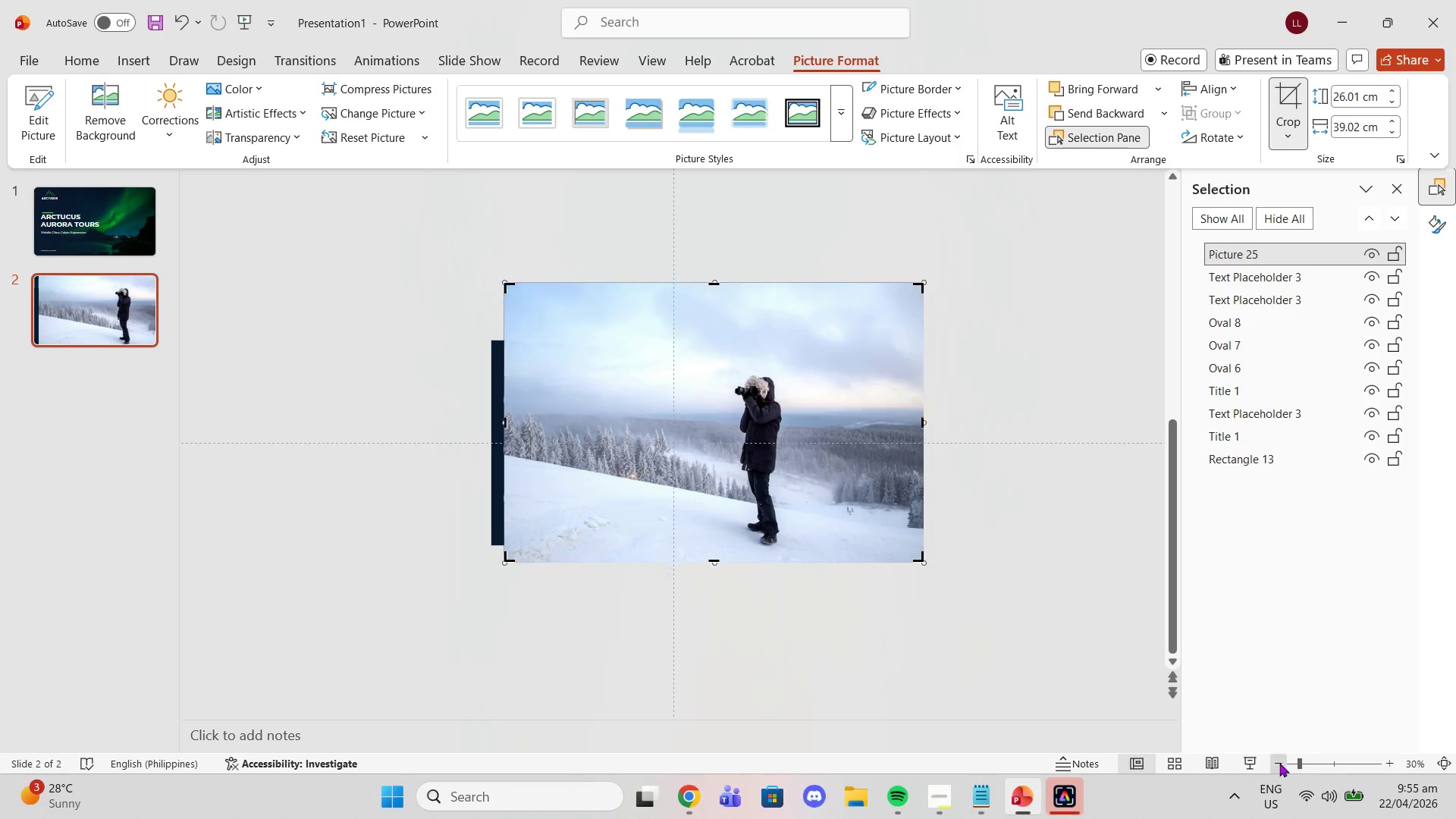 
triple_click([1279, 763])
 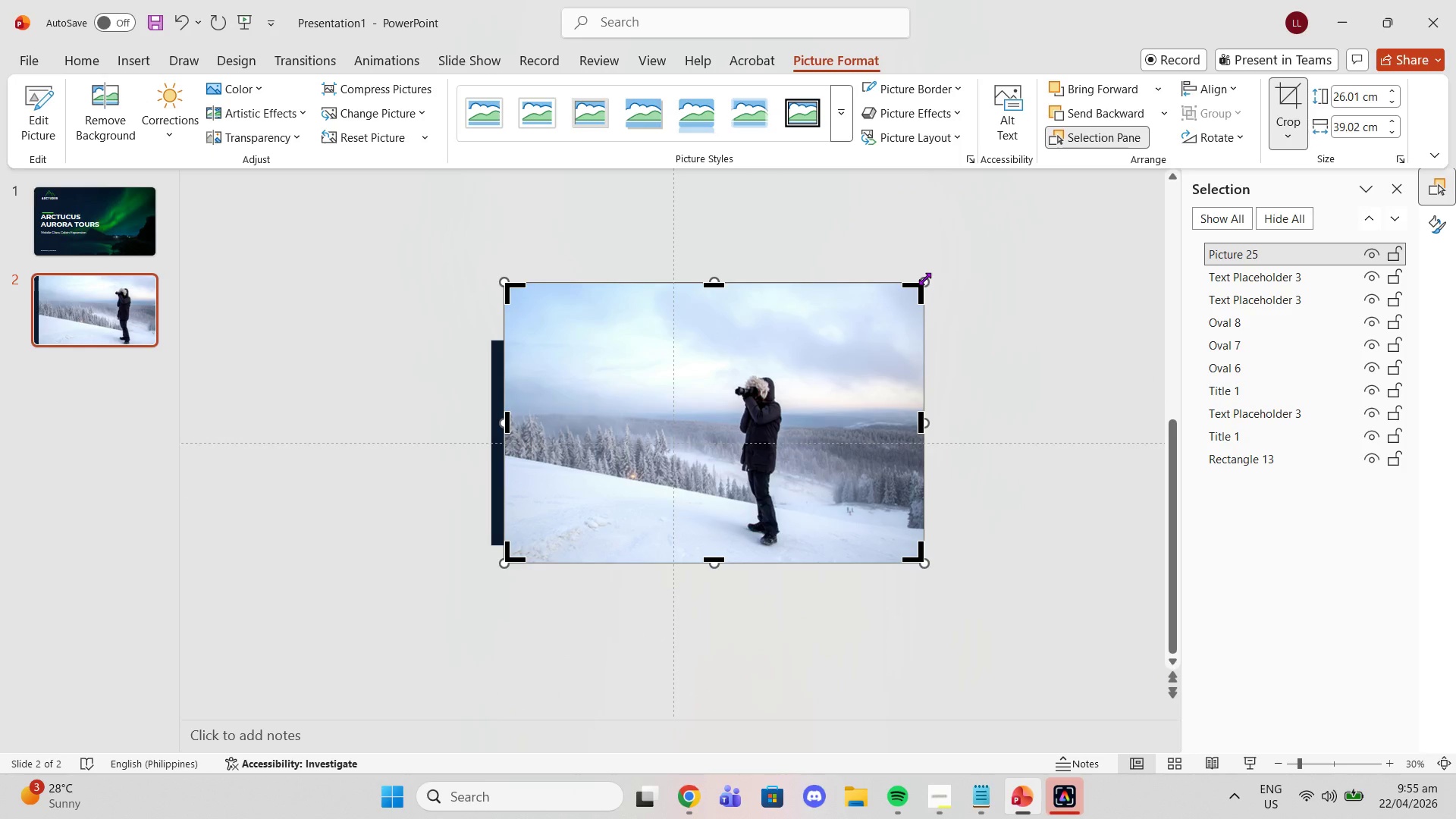 
left_click_drag(start_coordinate=[924, 278], to_coordinate=[918, 283])
 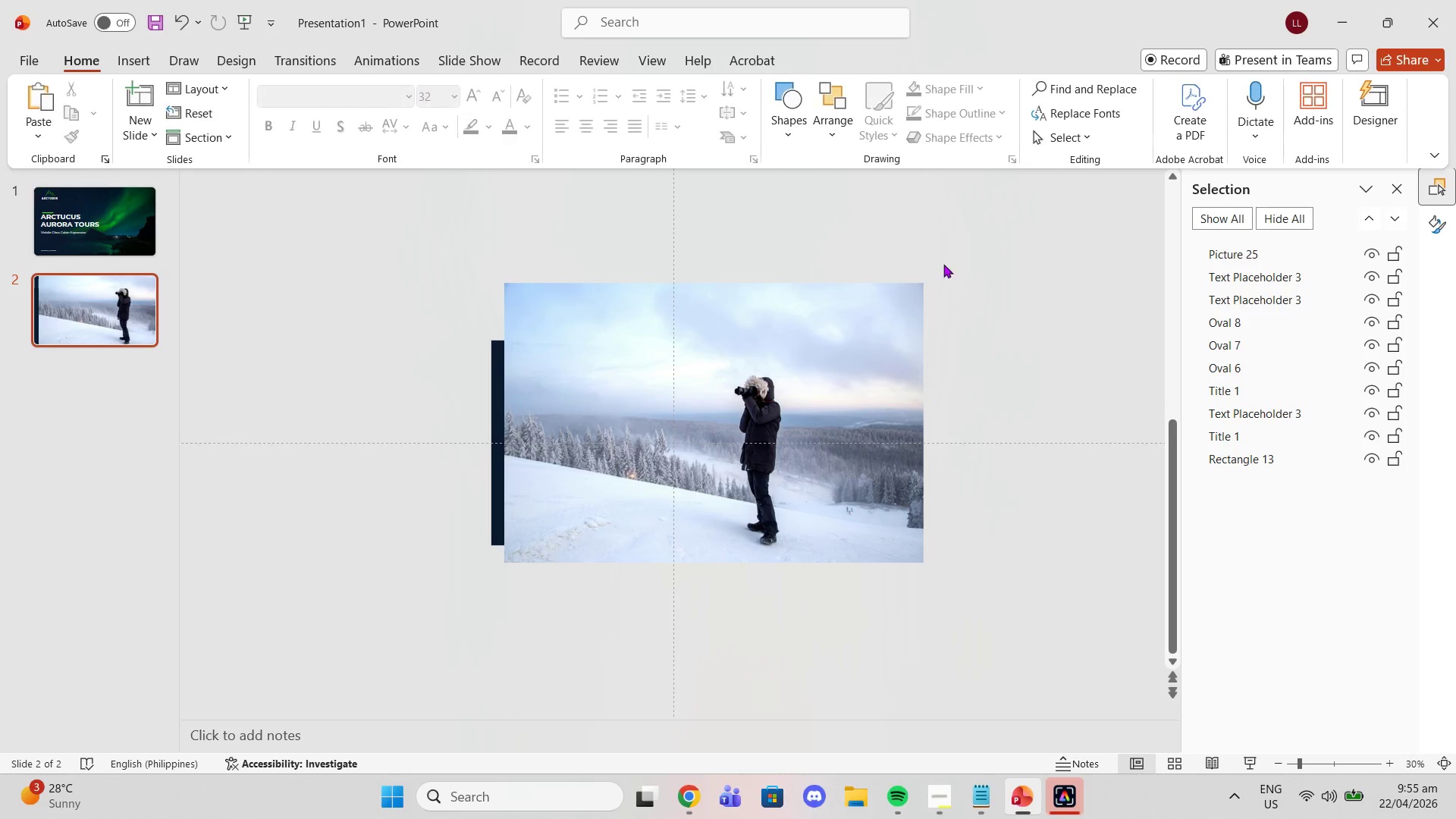 
double_click([764, 293])
 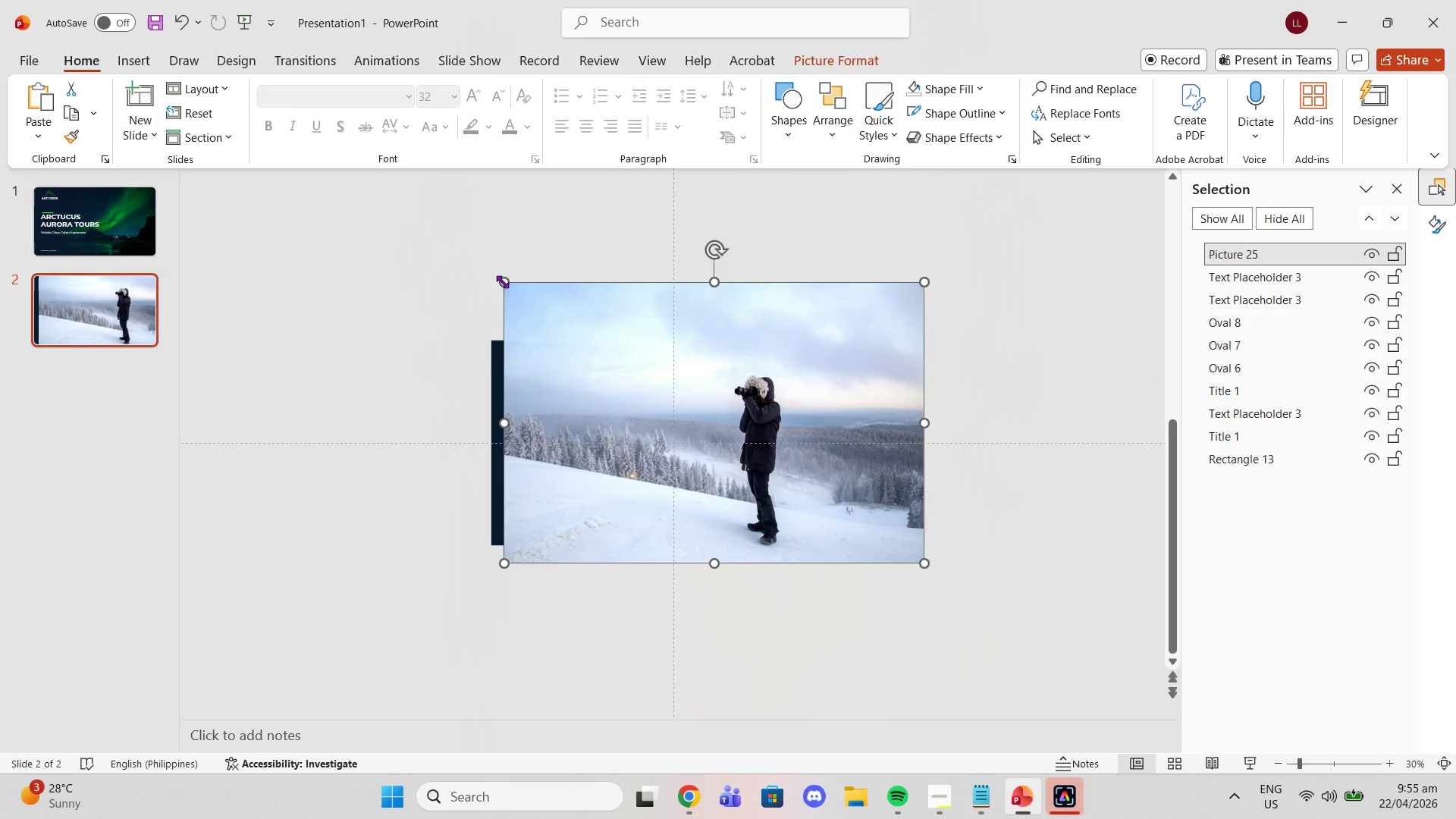 
left_click_drag(start_coordinate=[502, 281], to_coordinate=[574, 338])
 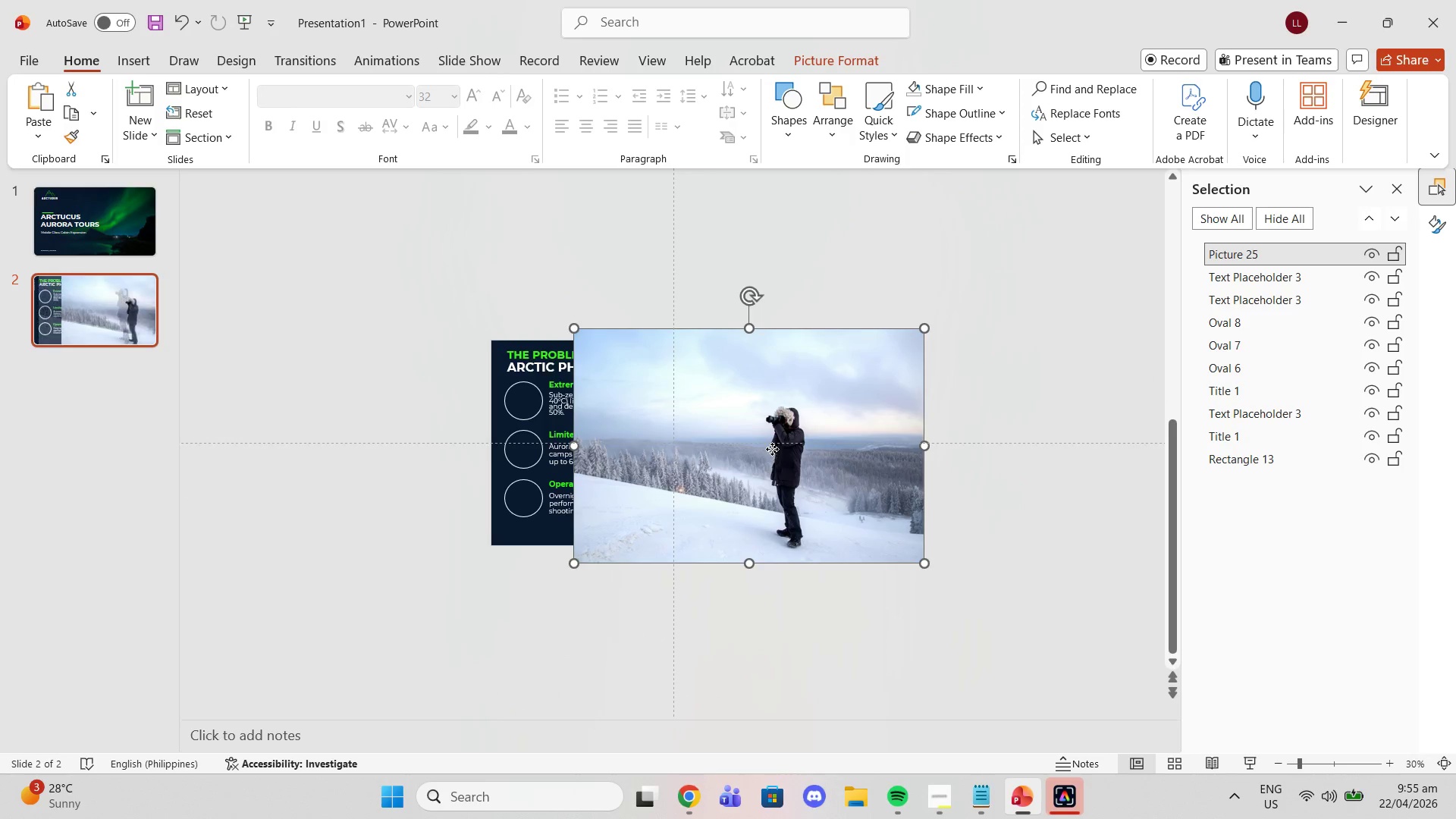 
left_click_drag(start_coordinate=[772, 449], to_coordinate=[764, 436])
 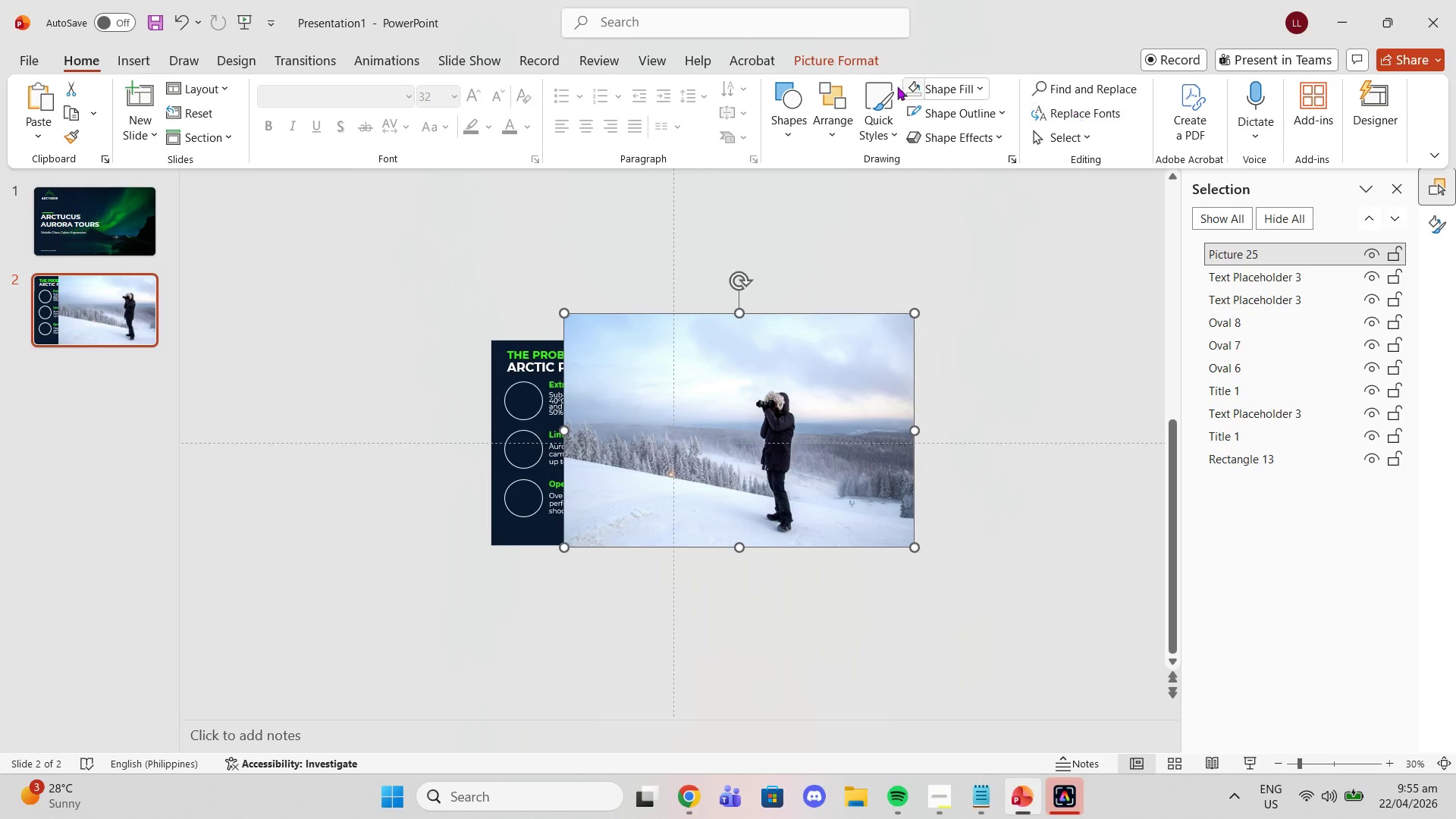 
left_click([824, 66])
 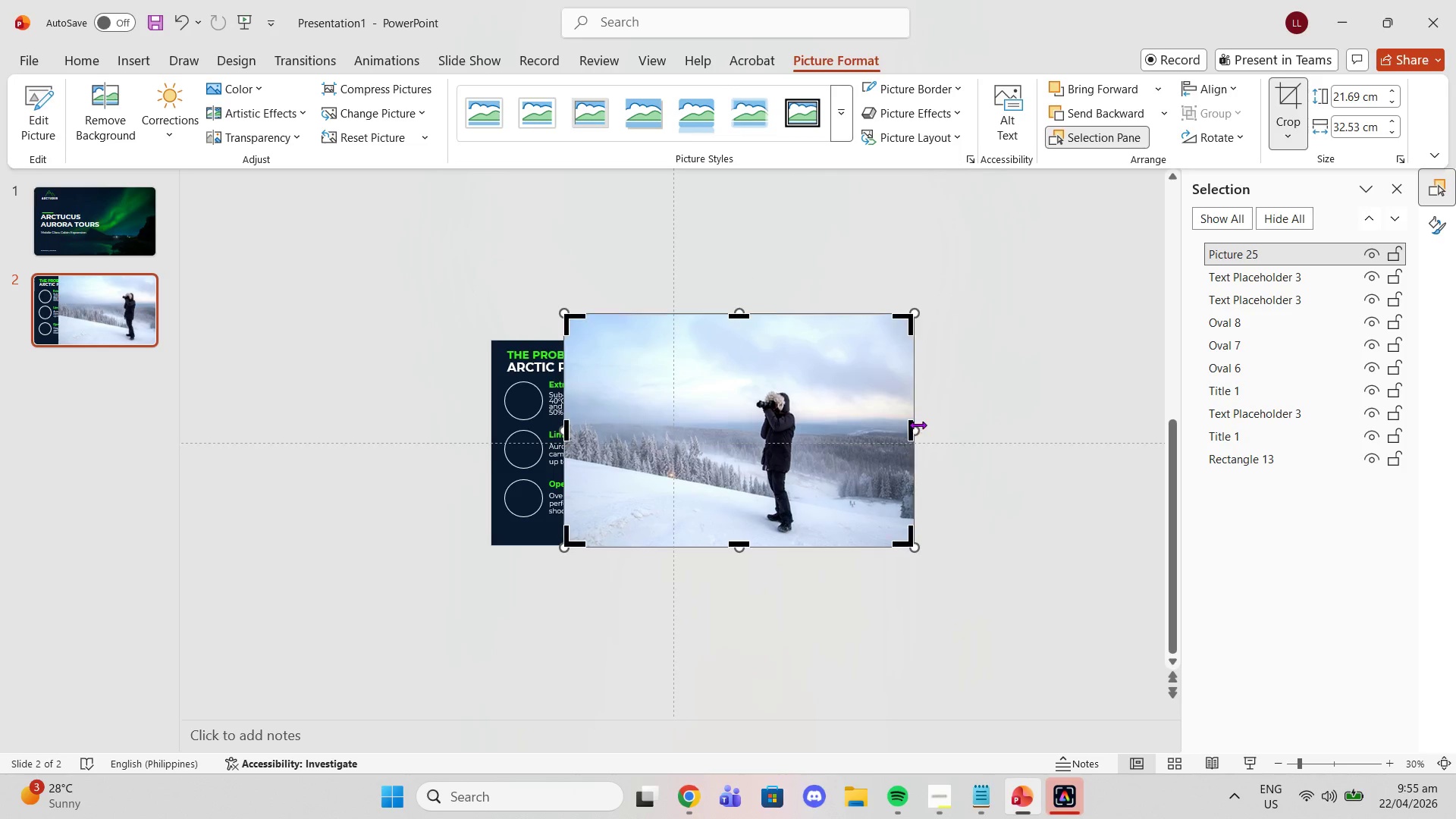 
left_click_drag(start_coordinate=[906, 429], to_coordinate=[891, 431])
 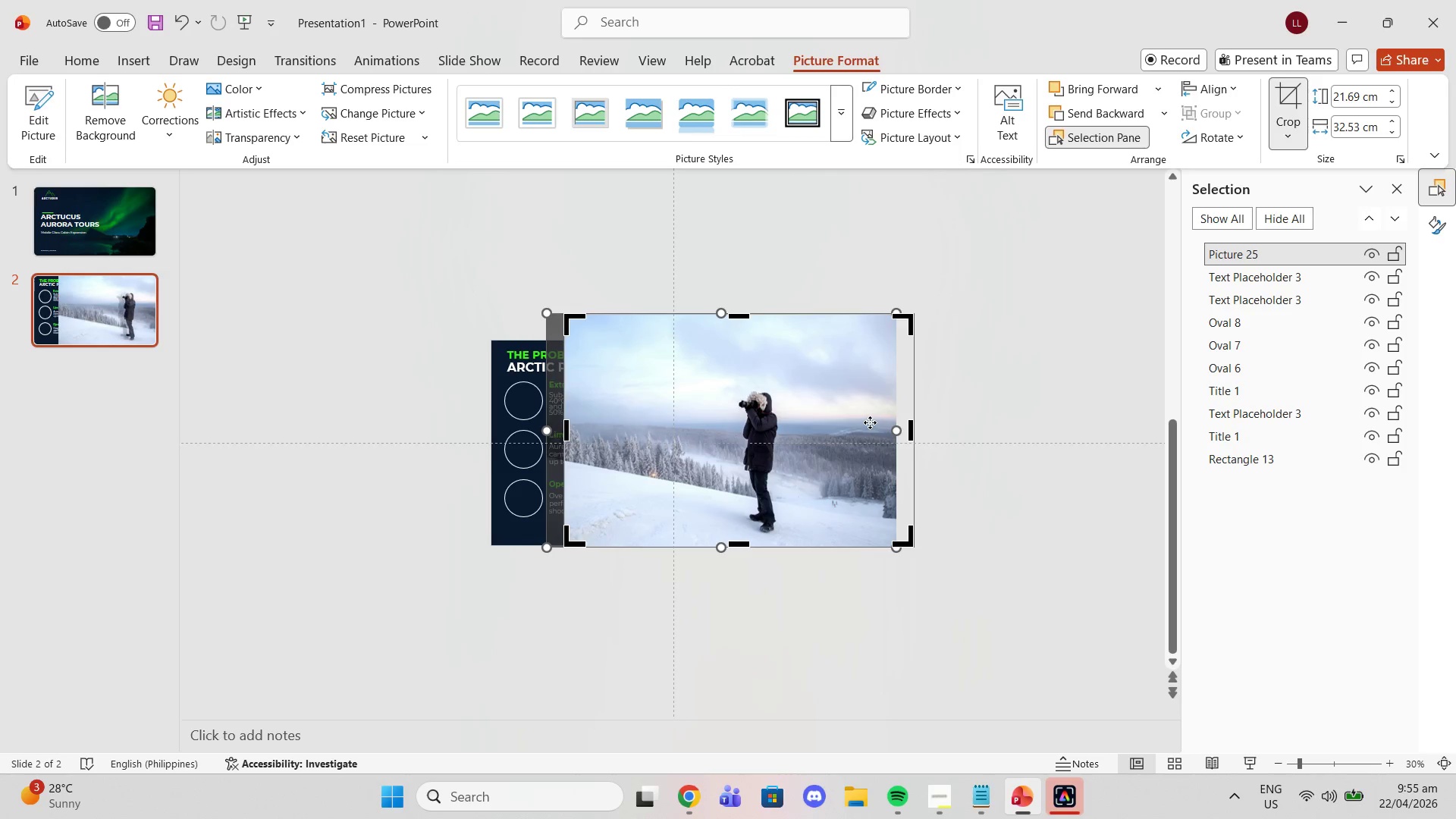 
key(Control+Z)
 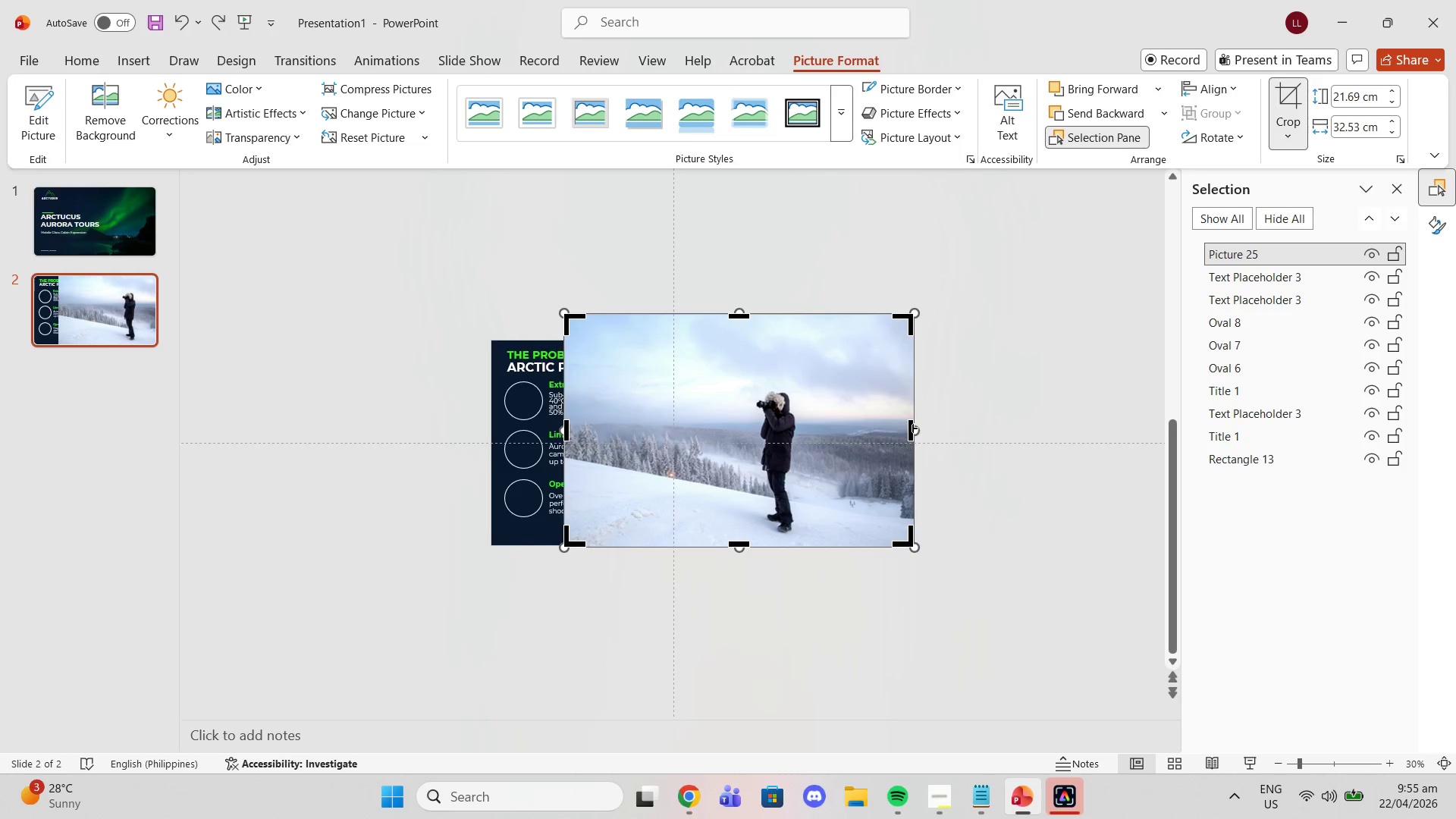 
left_click_drag(start_coordinate=[912, 428], to_coordinate=[857, 422])
 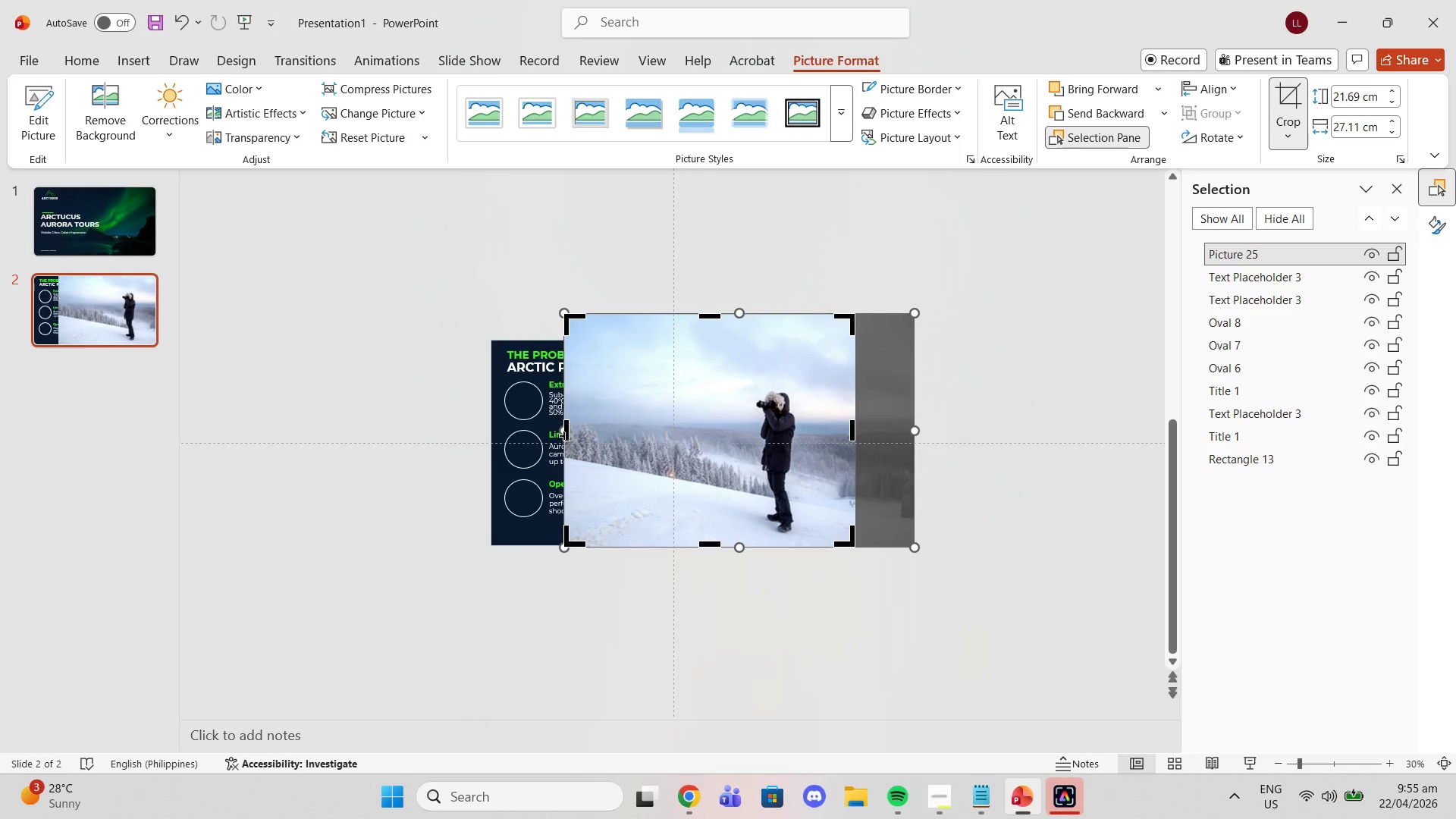 
left_click_drag(start_coordinate=[564, 435], to_coordinate=[557, 431])
 